 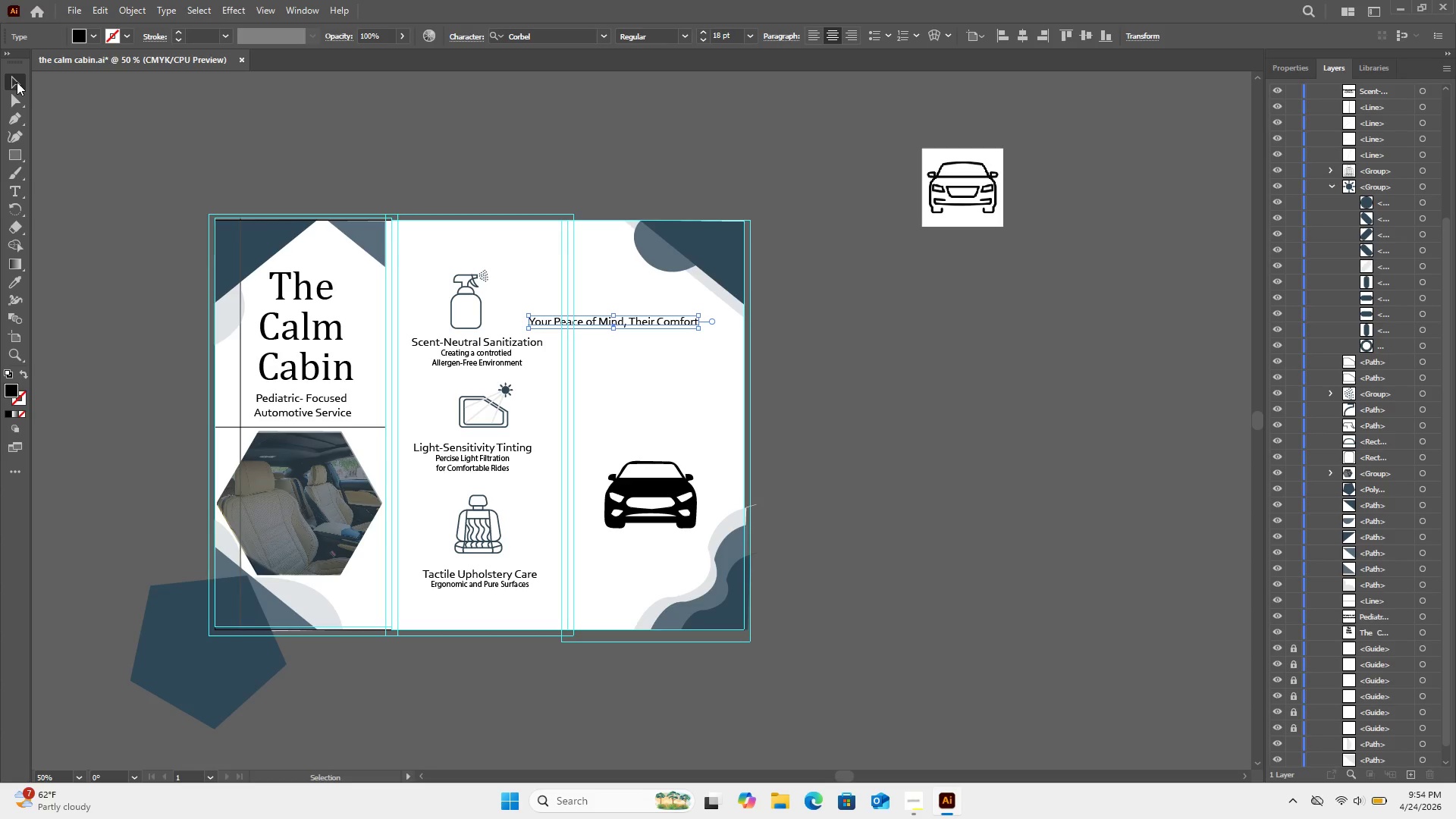 
left_click_drag(start_coordinate=[634, 323], to_coordinate=[670, 330])
 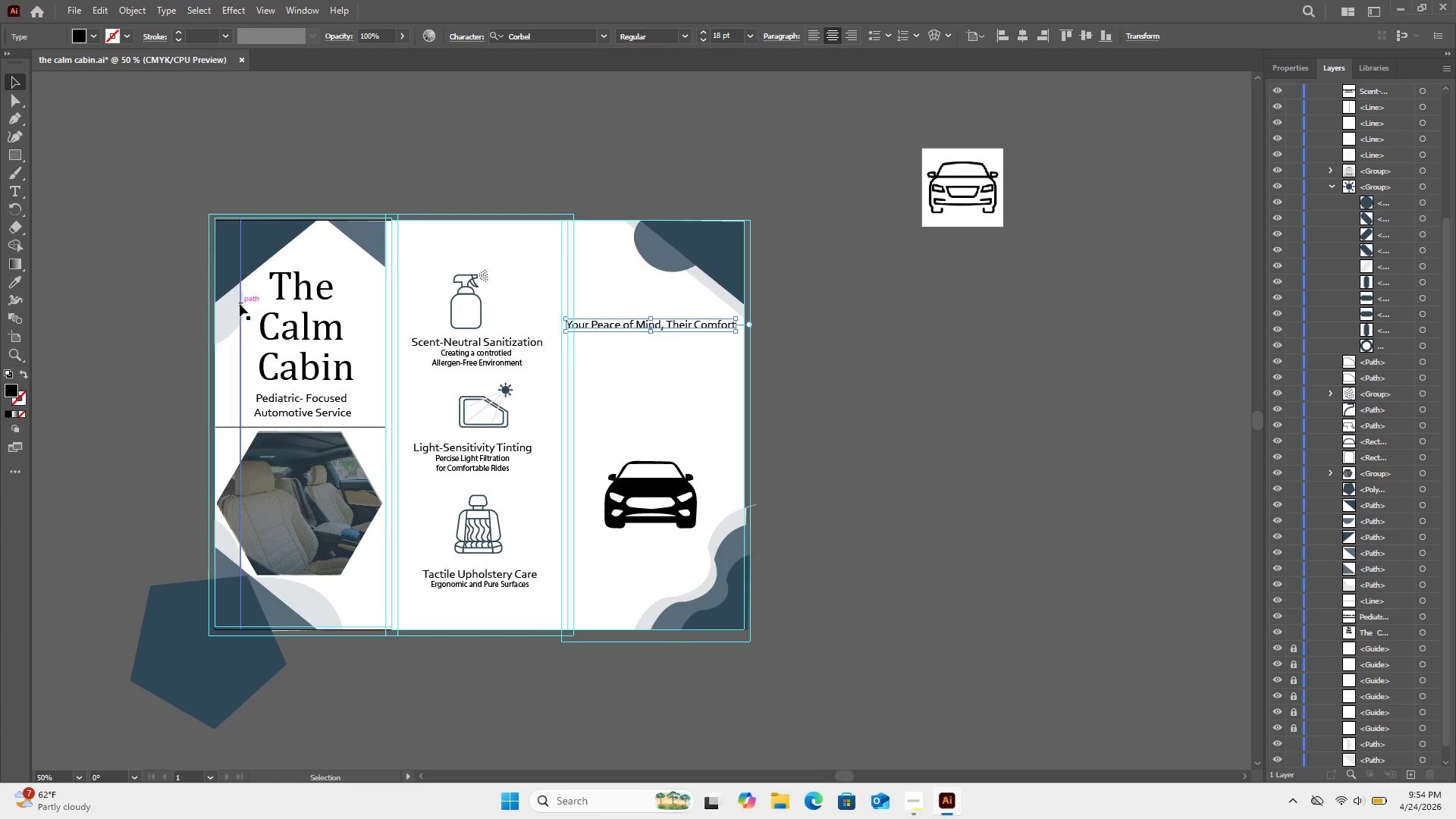 
wait(15.95)
 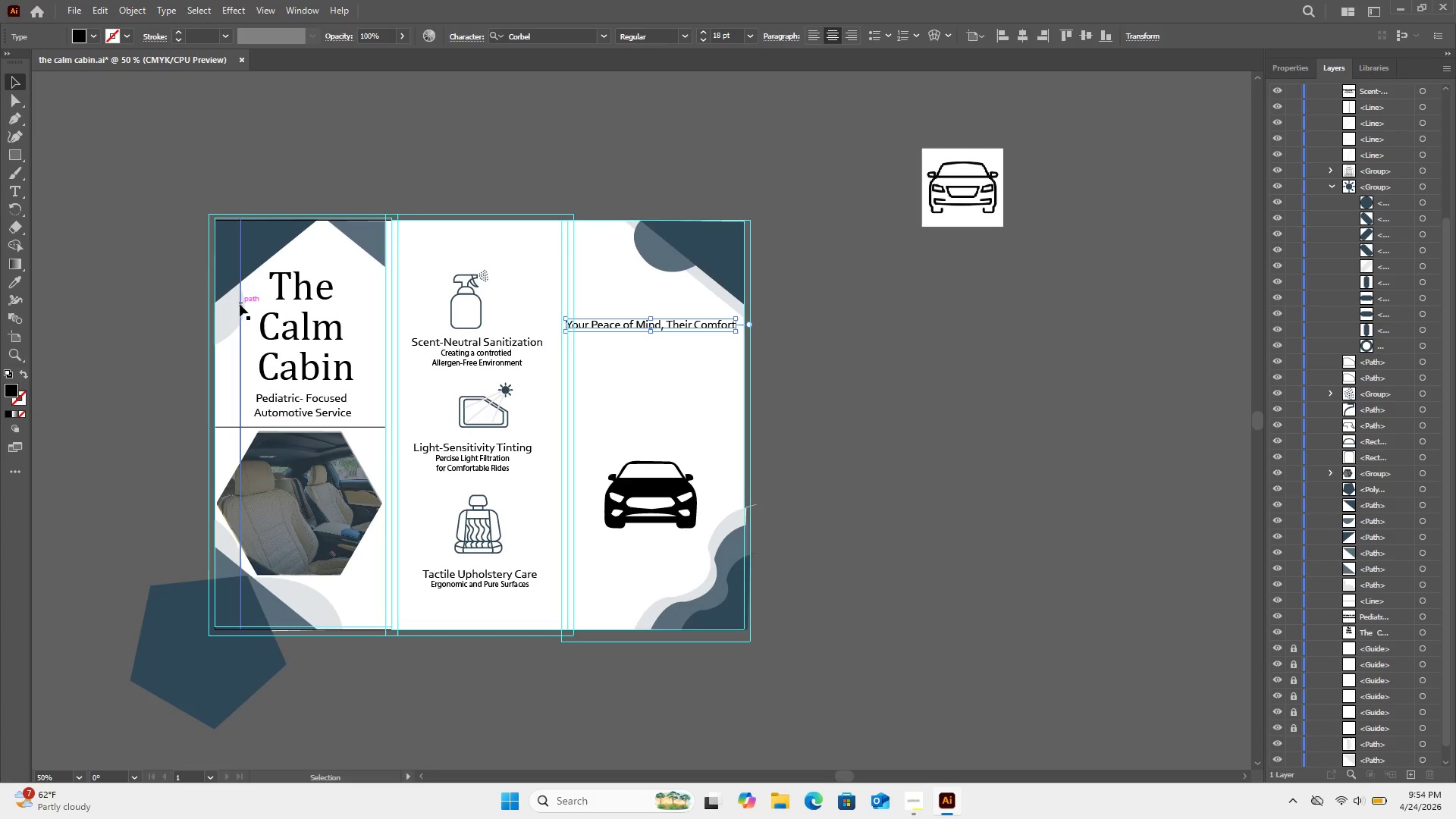 
double_click([671, 322])
 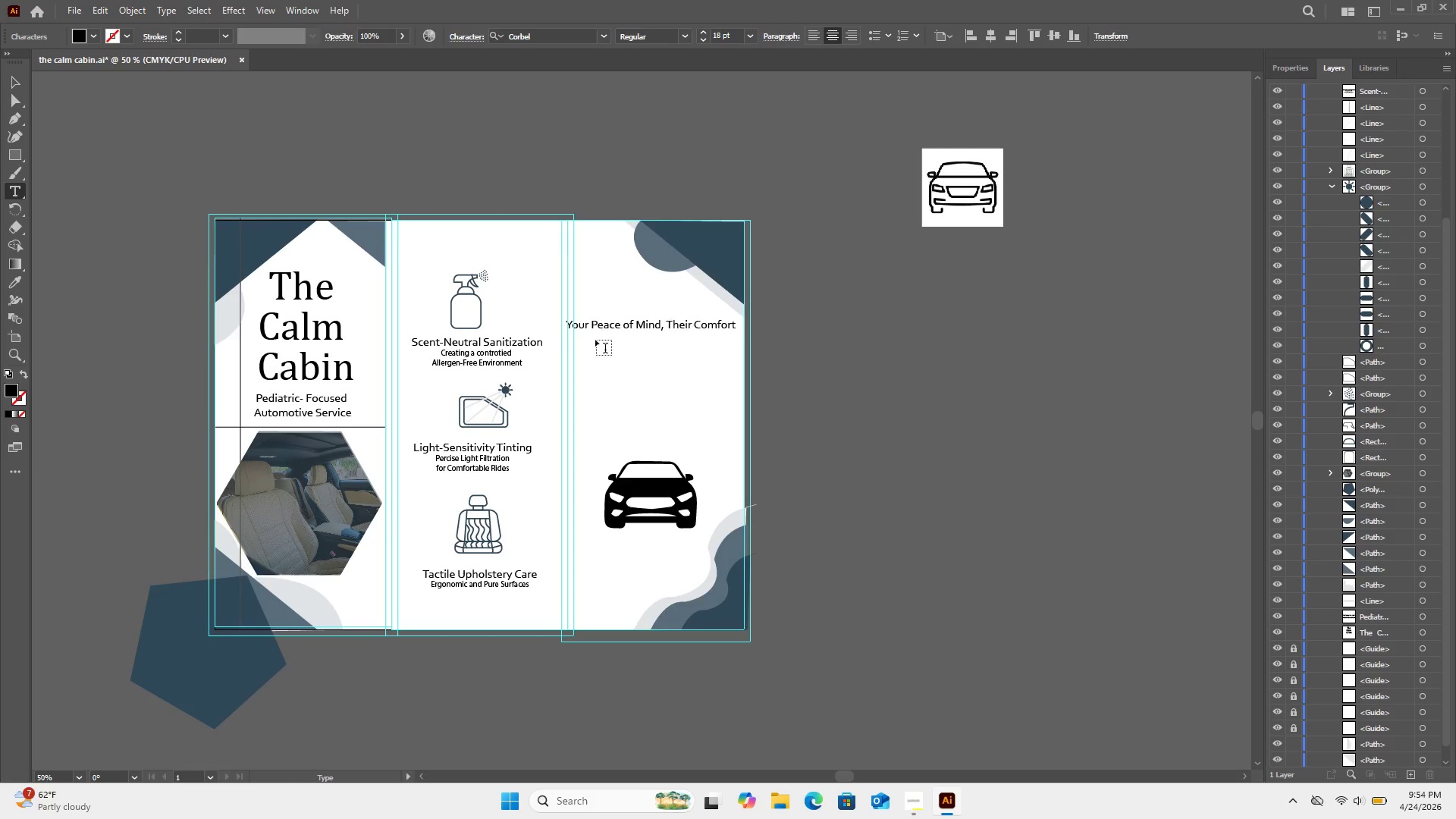 
wait(5.28)
 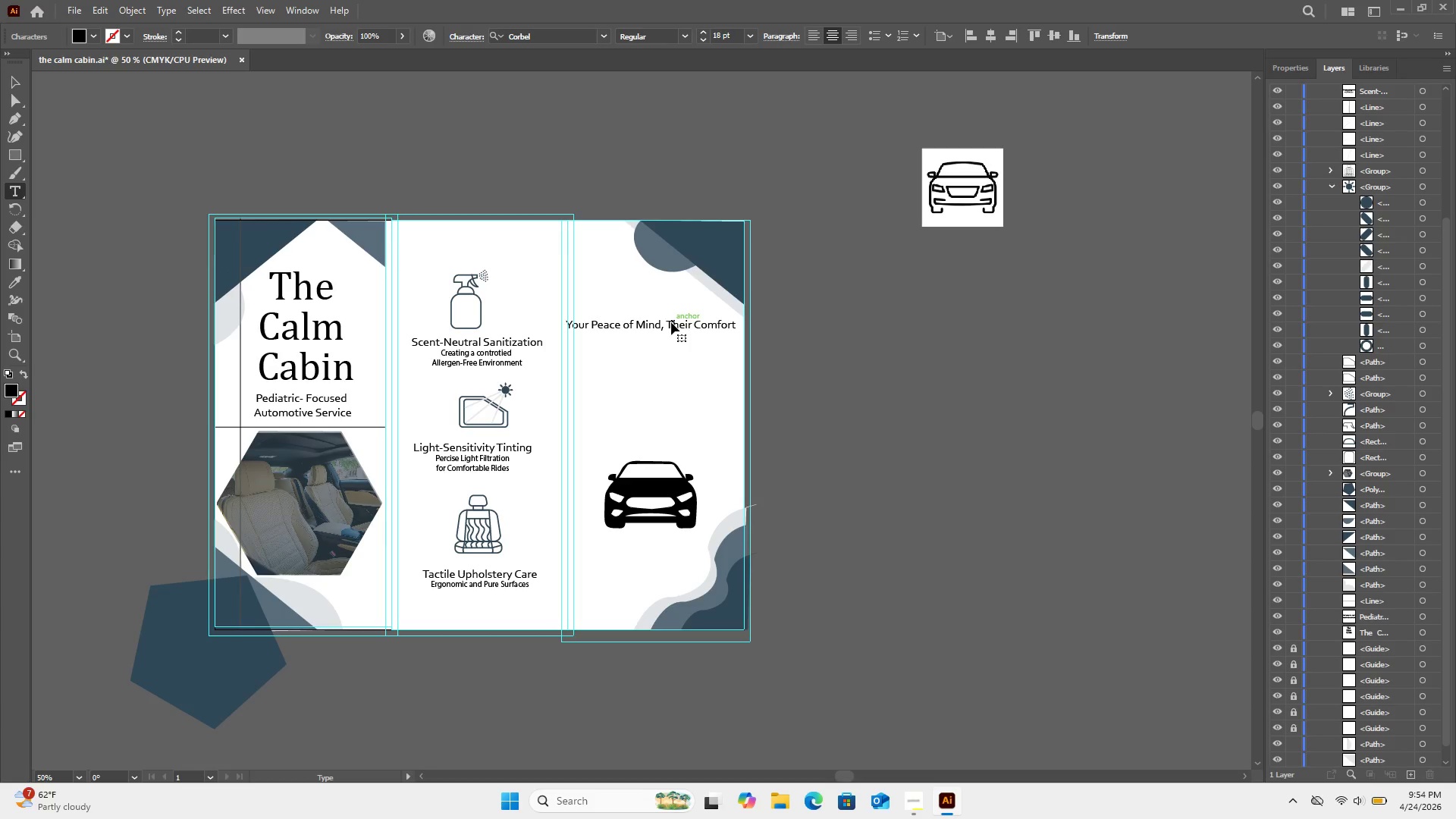 
left_click([623, 324])
 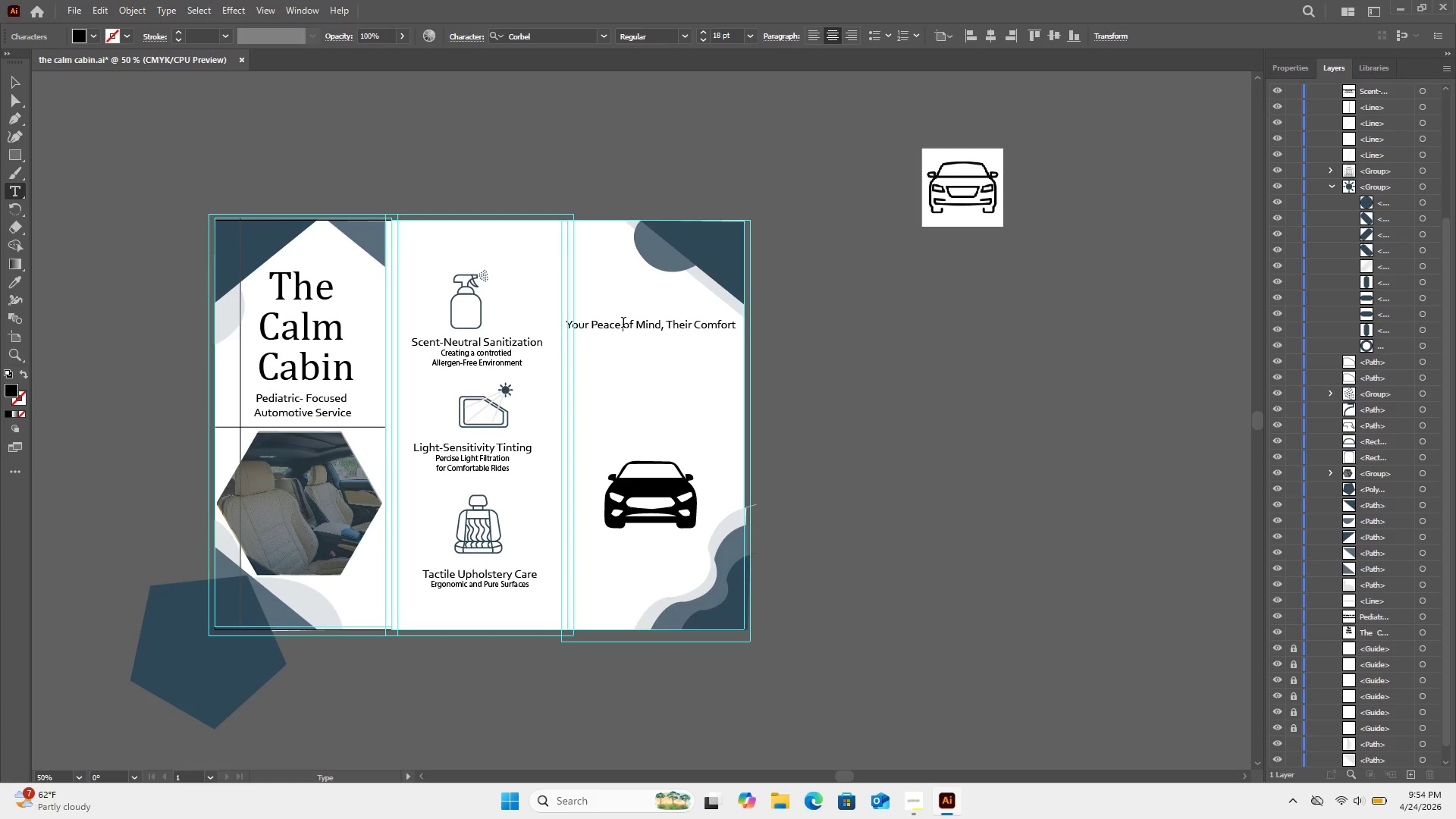 
key(Enter)
 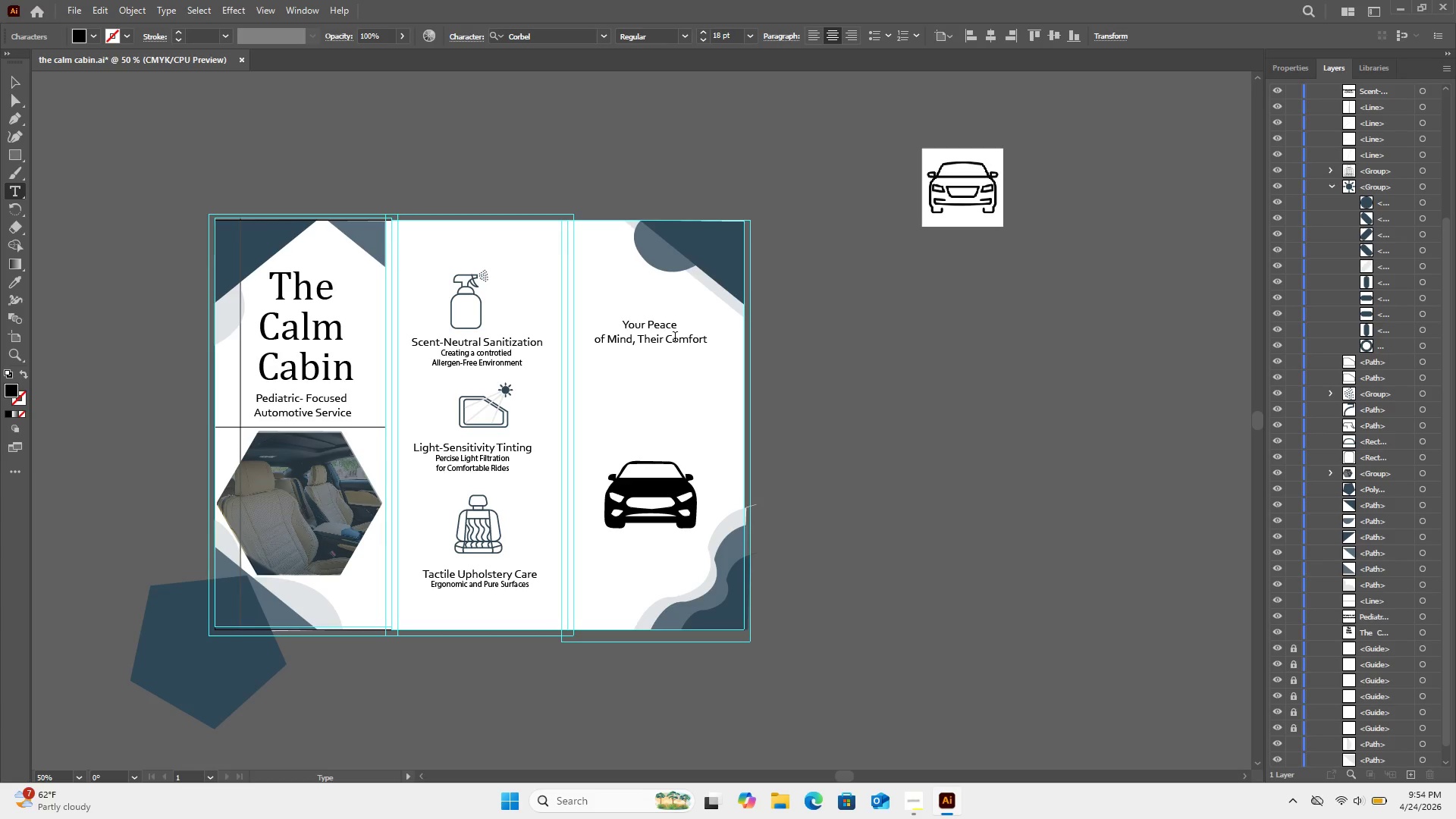 
wait(14.91)
 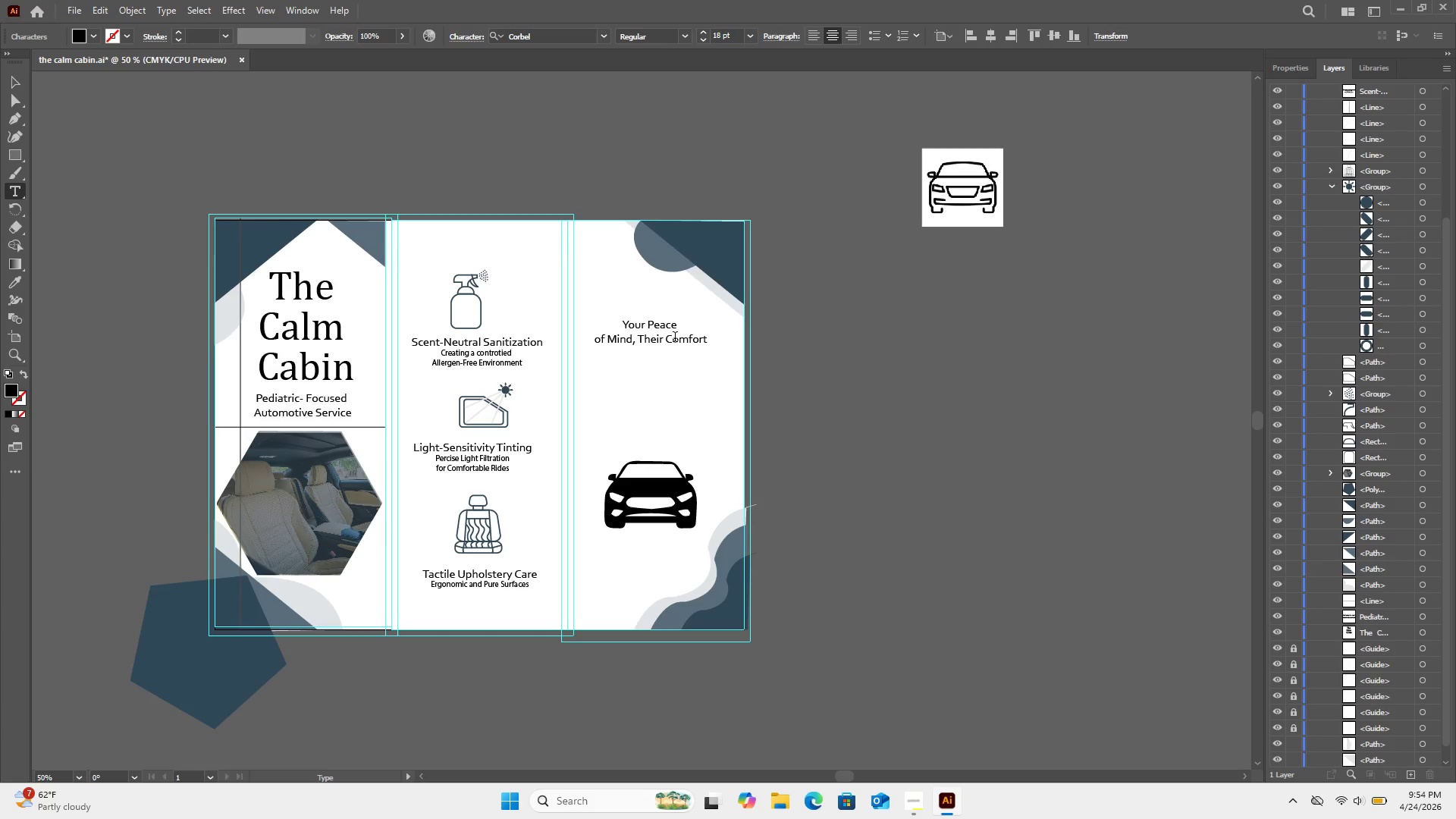 
key(ArrowLeft)
 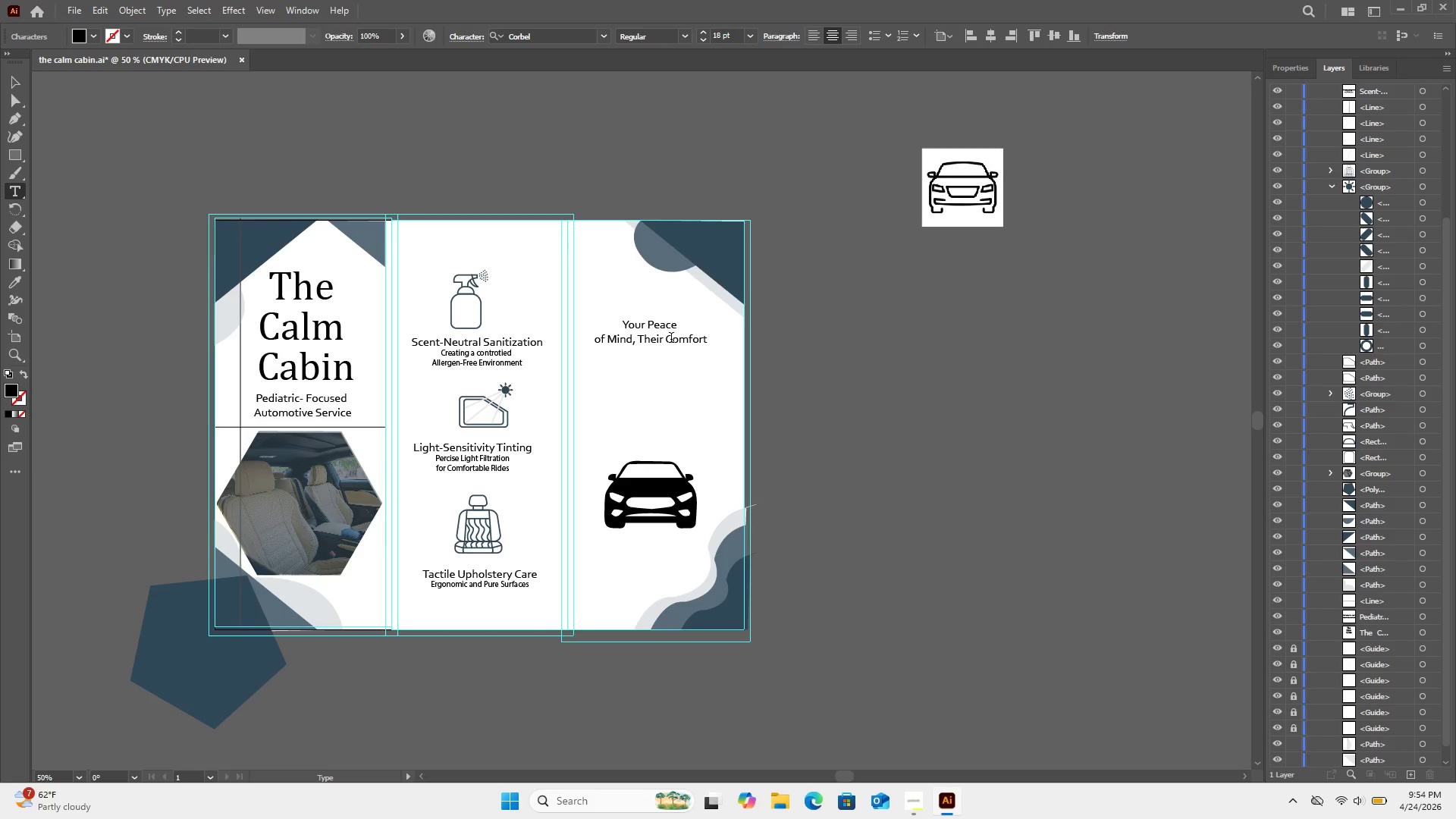 
key(ArrowDown)
 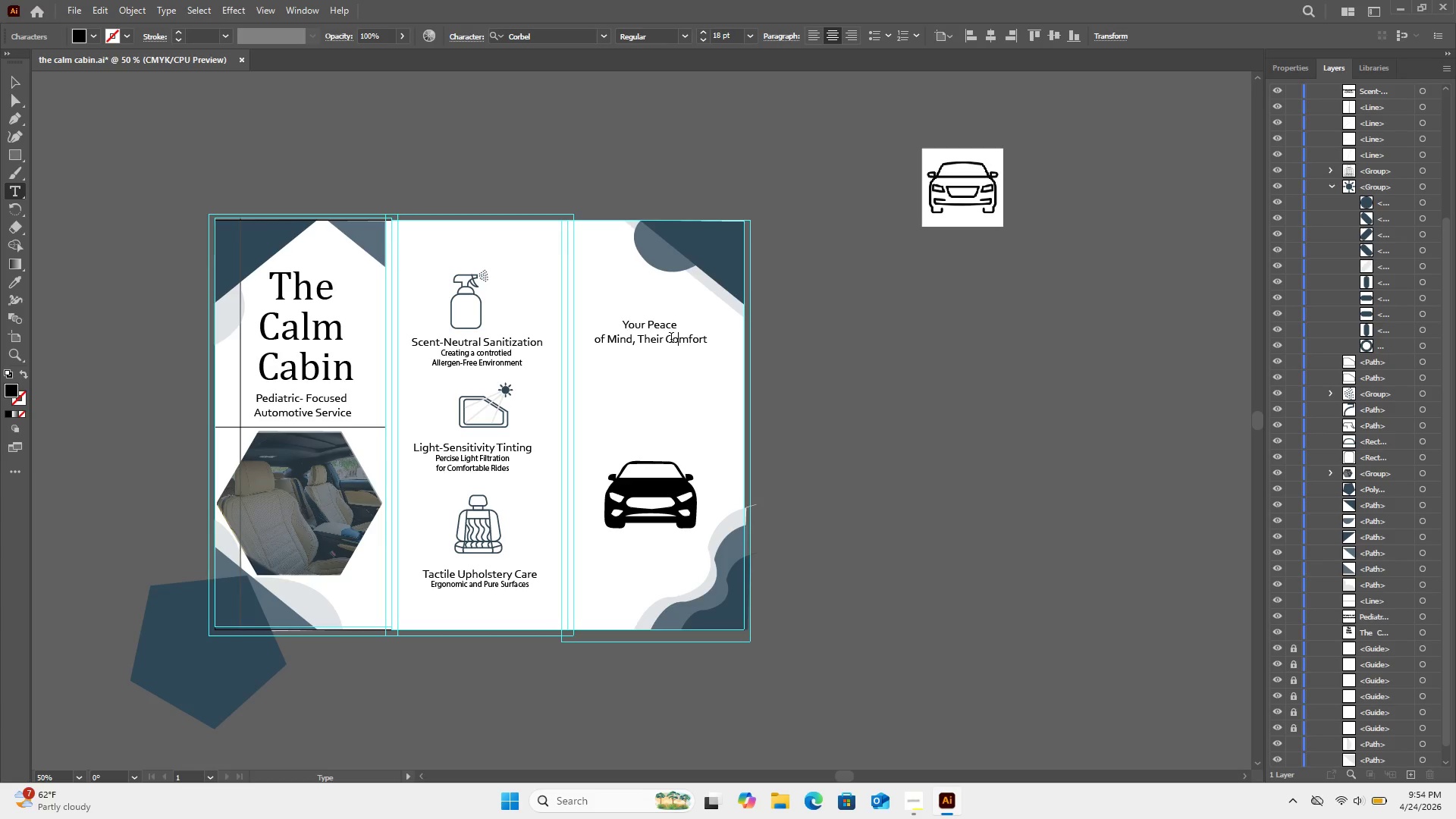 
key(ArrowLeft)
 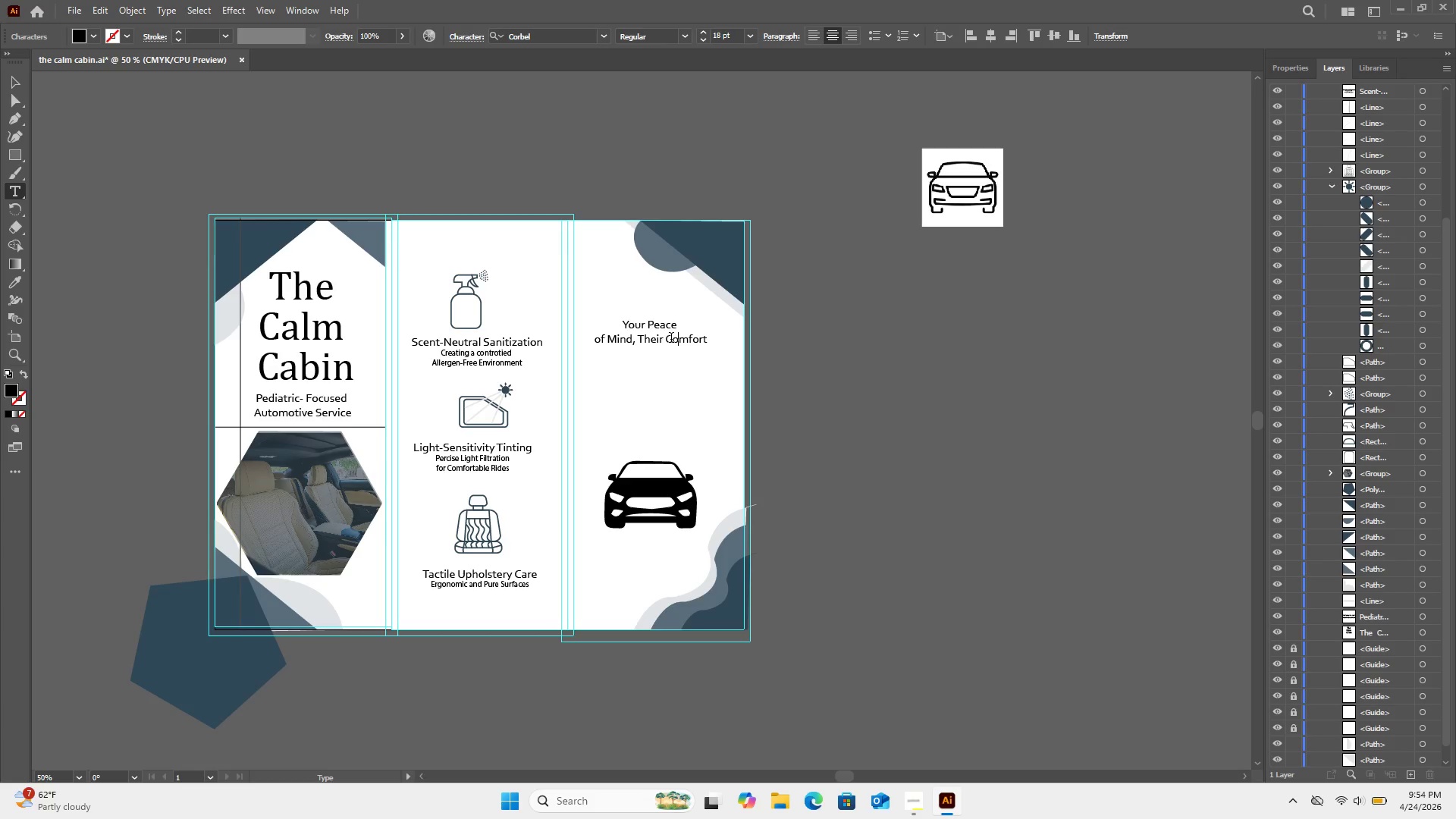 
key(ArrowLeft)
 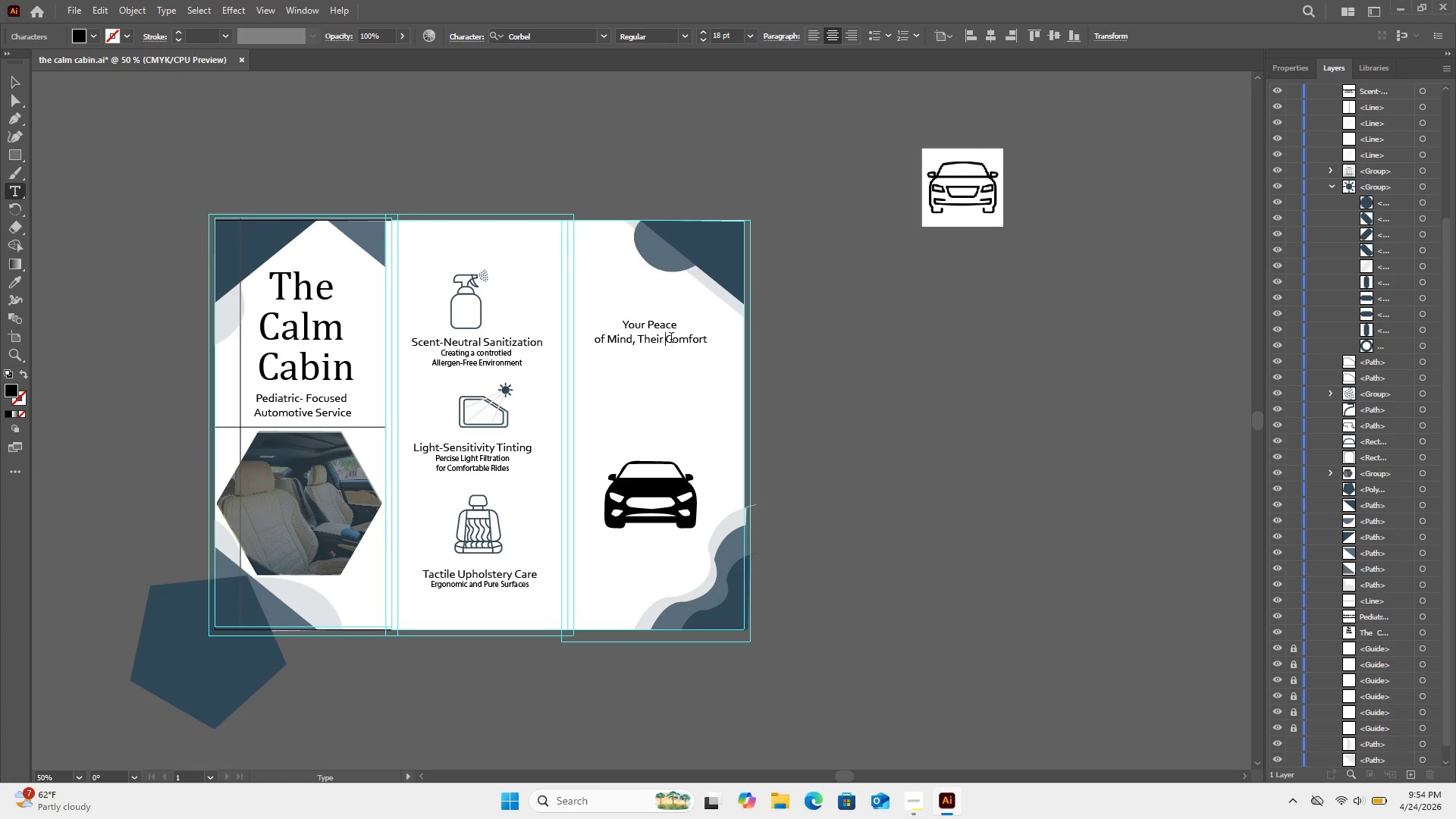 
key(ArrowLeft)
 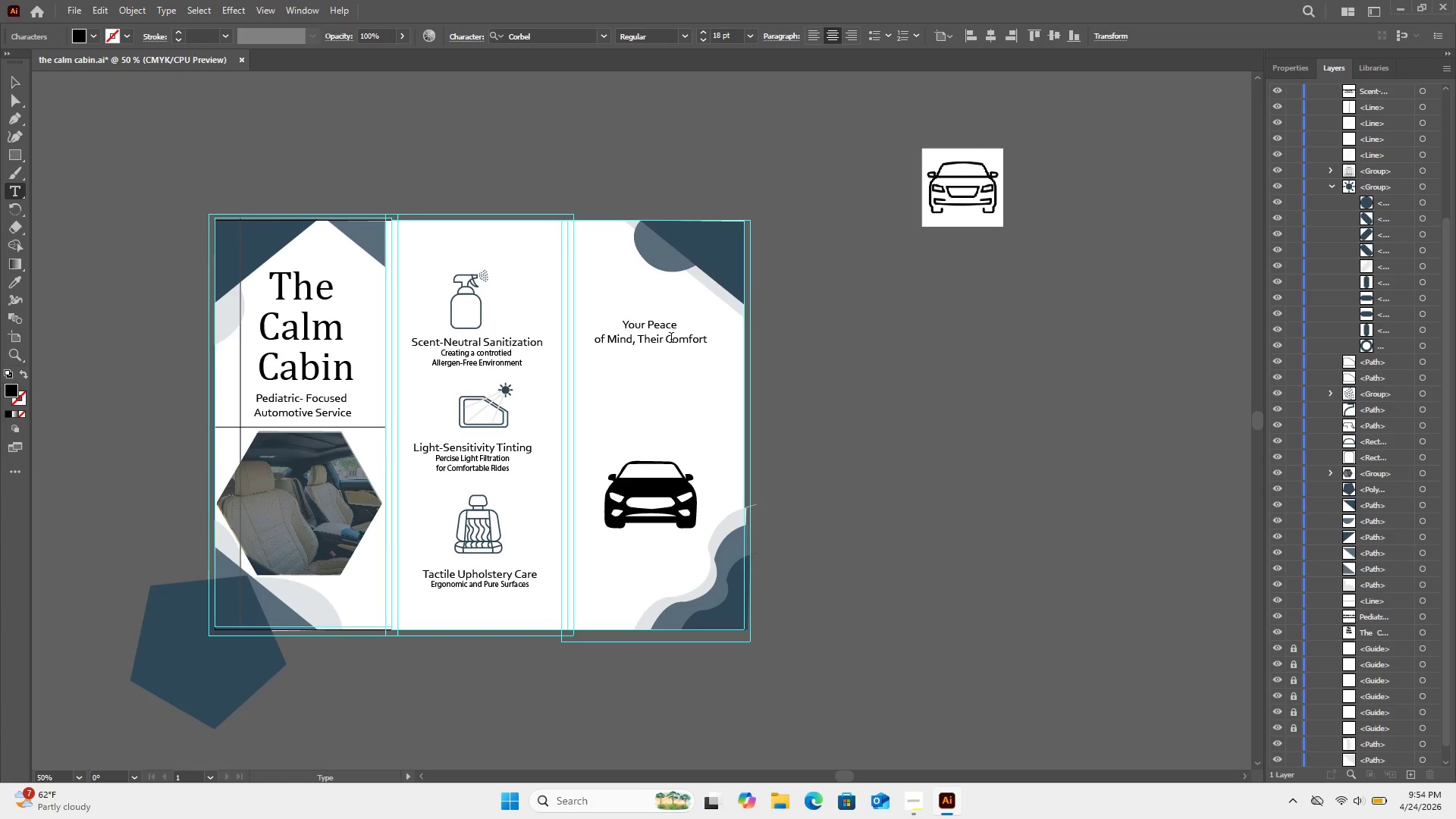 
key(ArrowRight)
 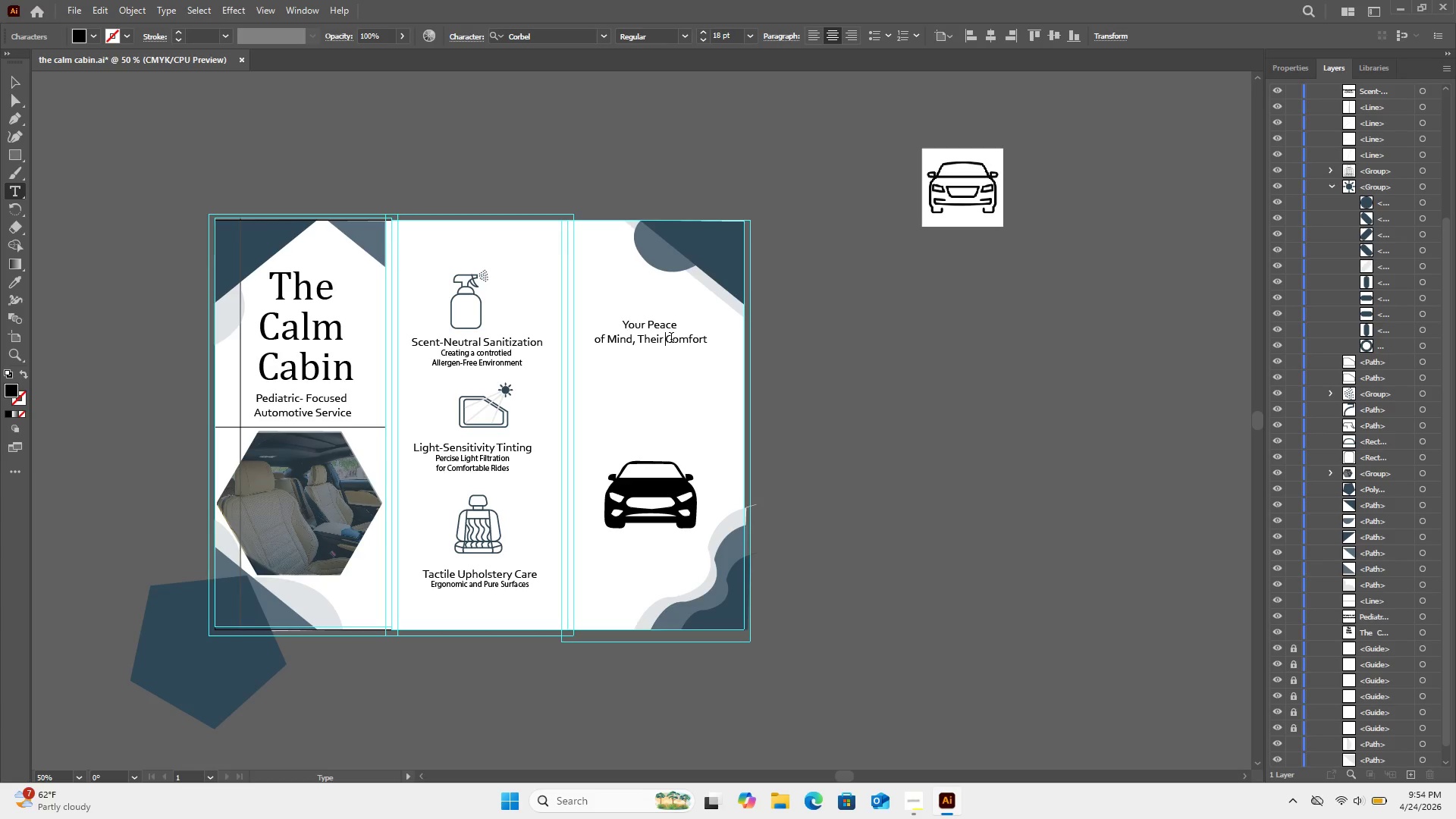 
key(Space)
 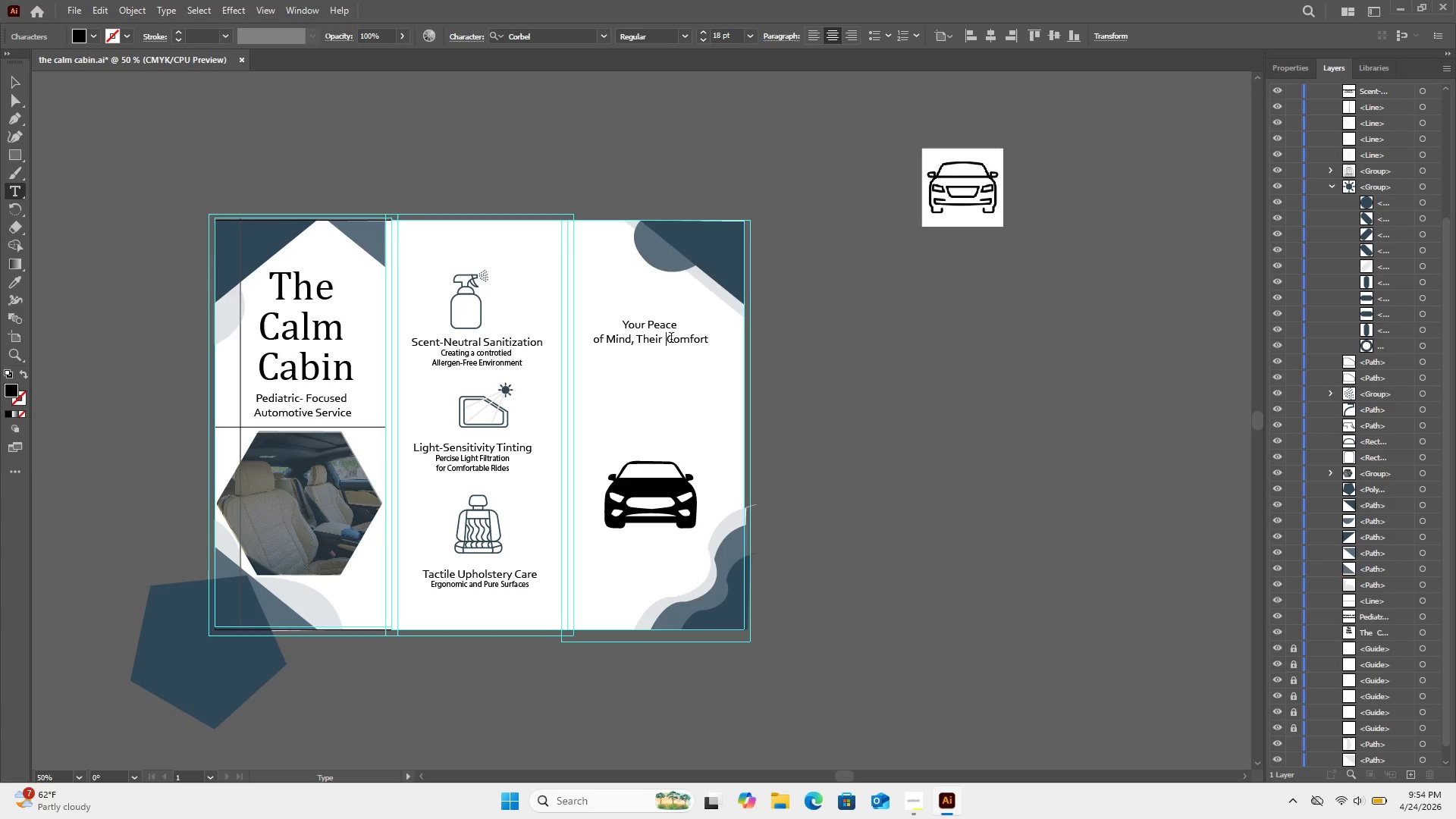 
key(Backspace)
 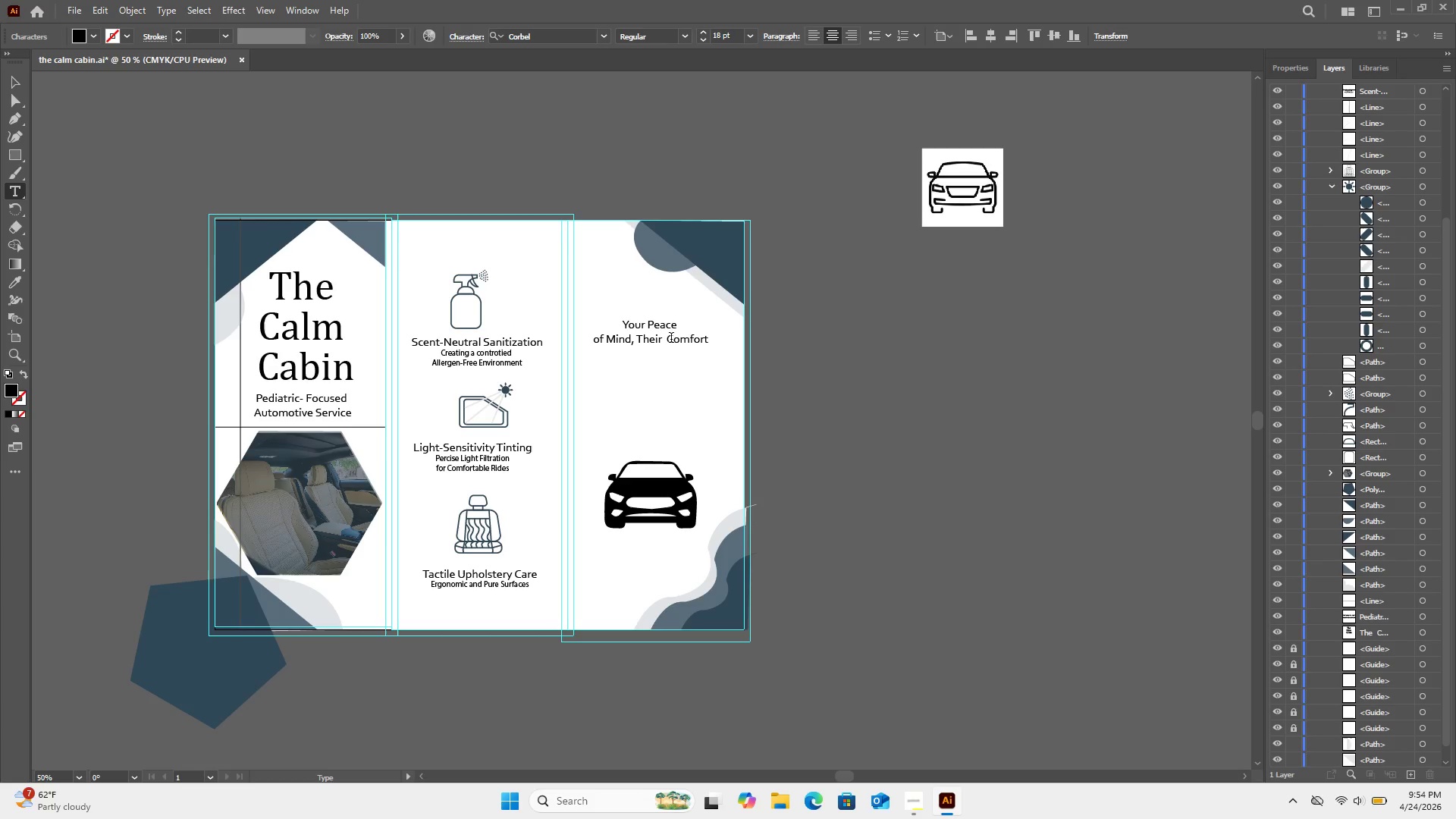 
key(Enter)
 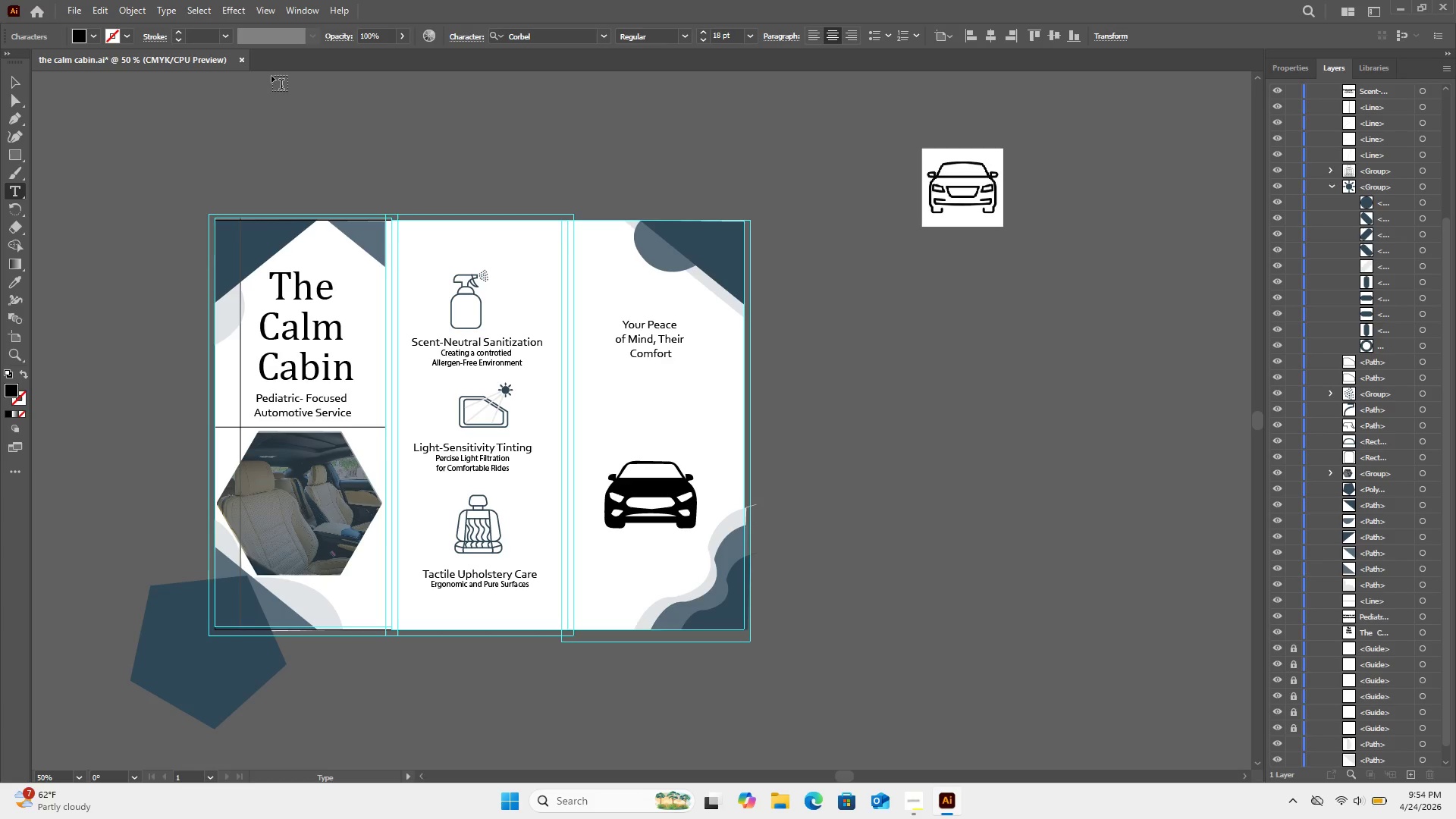 
left_click([13, 83])
 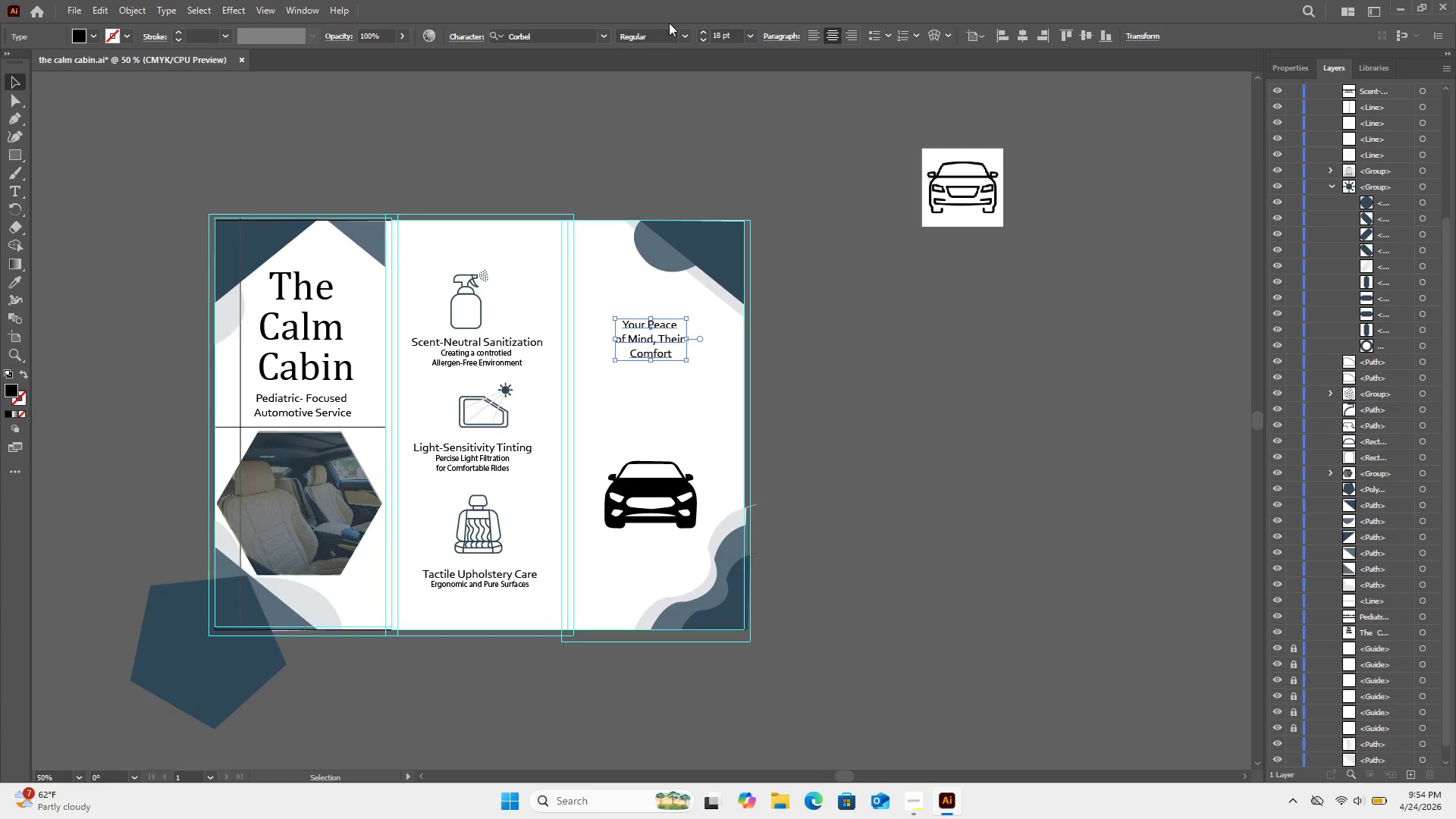 
left_click([746, 39])
 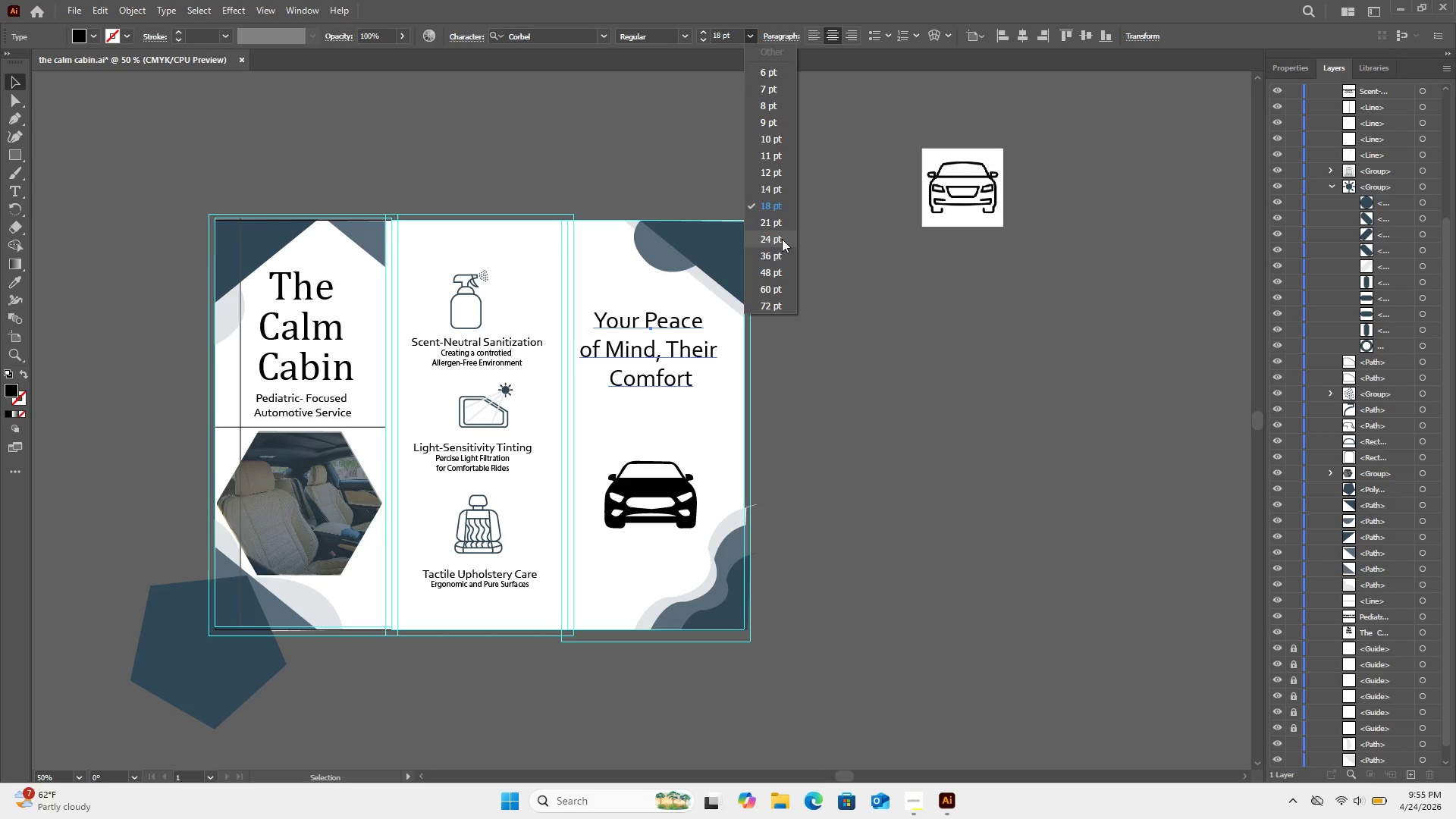 
left_click([782, 239])
 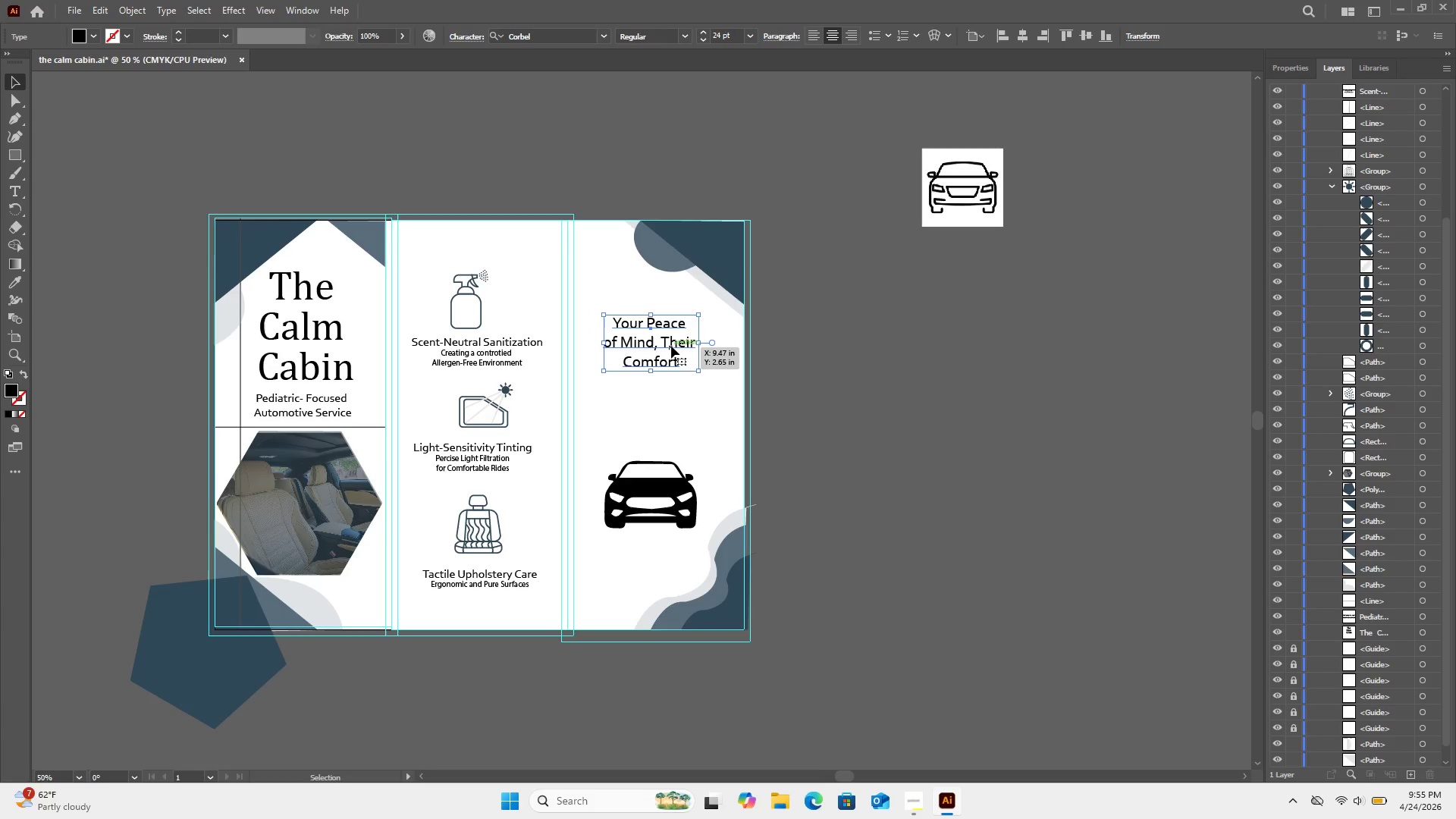 
left_click_drag(start_coordinate=[671, 346], to_coordinate=[680, 396])
 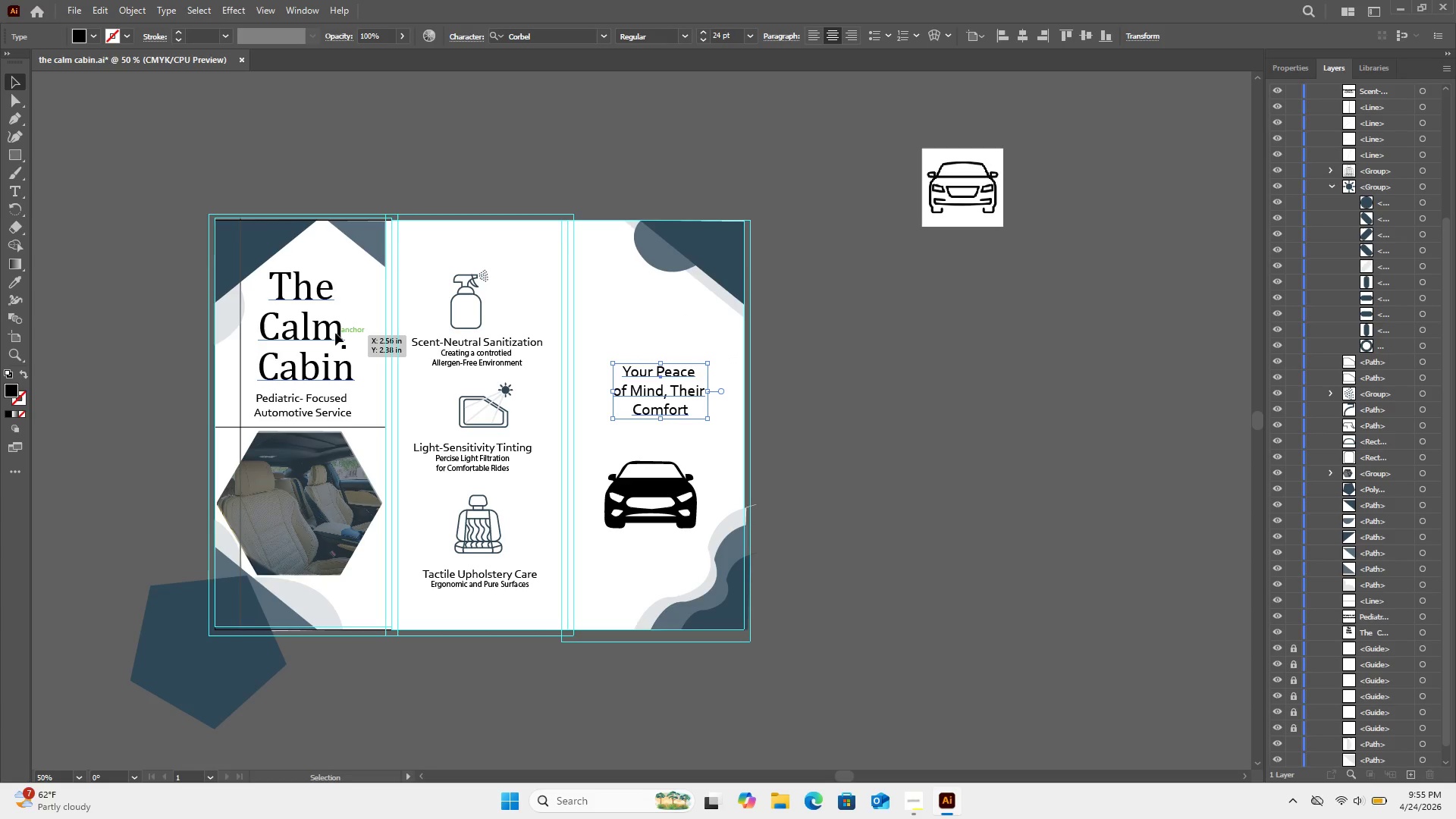 
left_click([335, 333])
 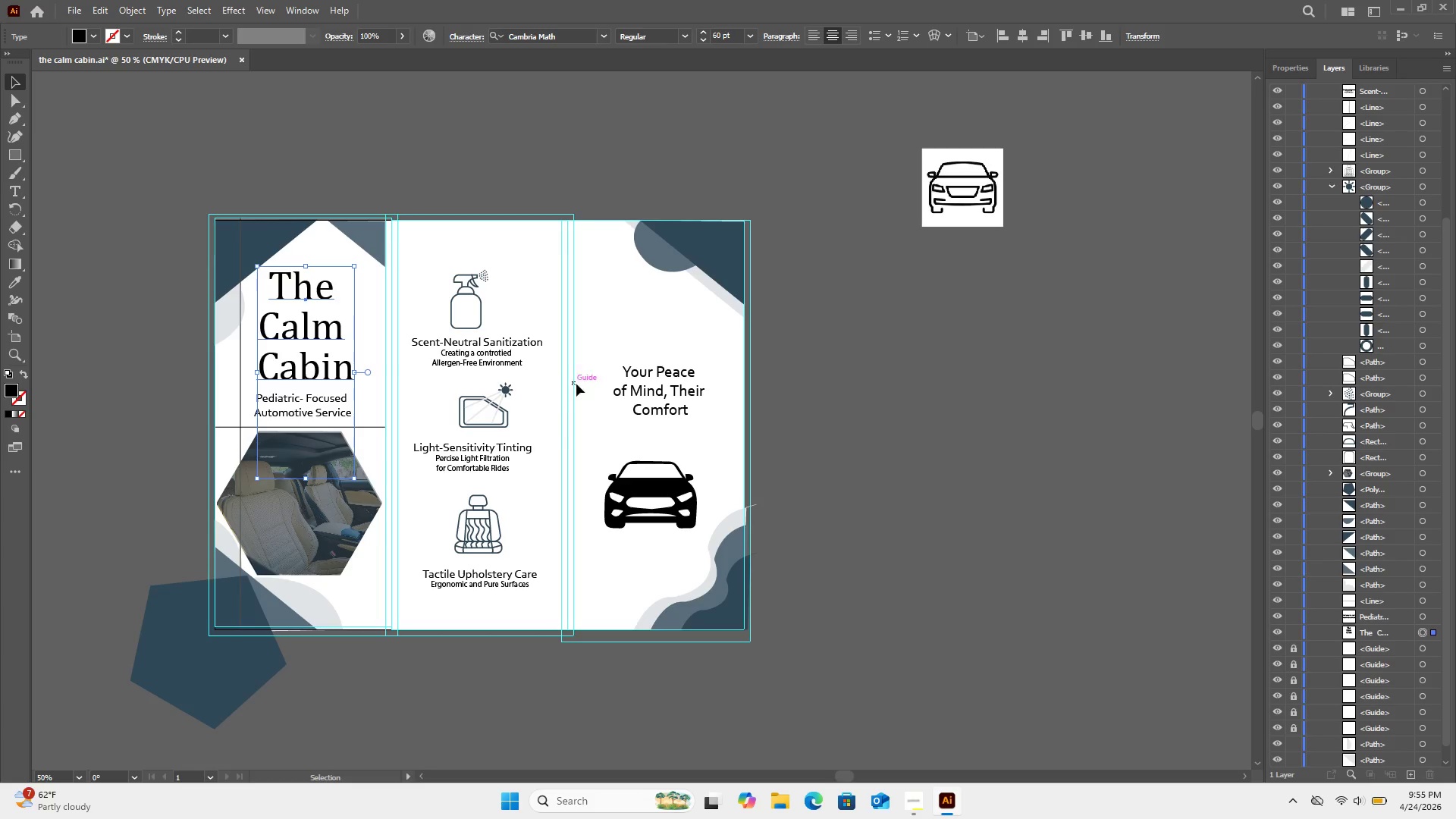 
left_click([637, 392])
 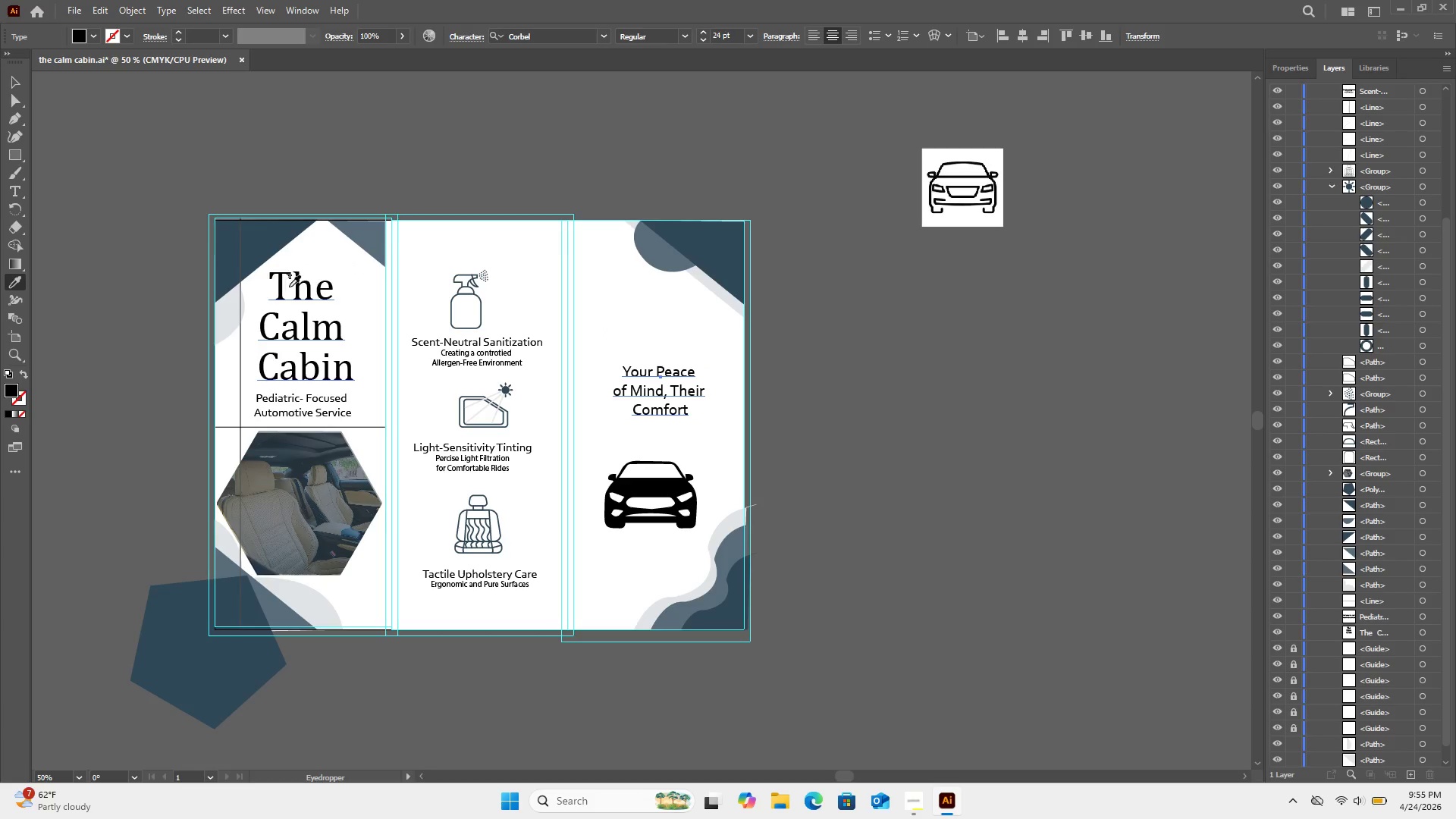 
wait(5.06)
 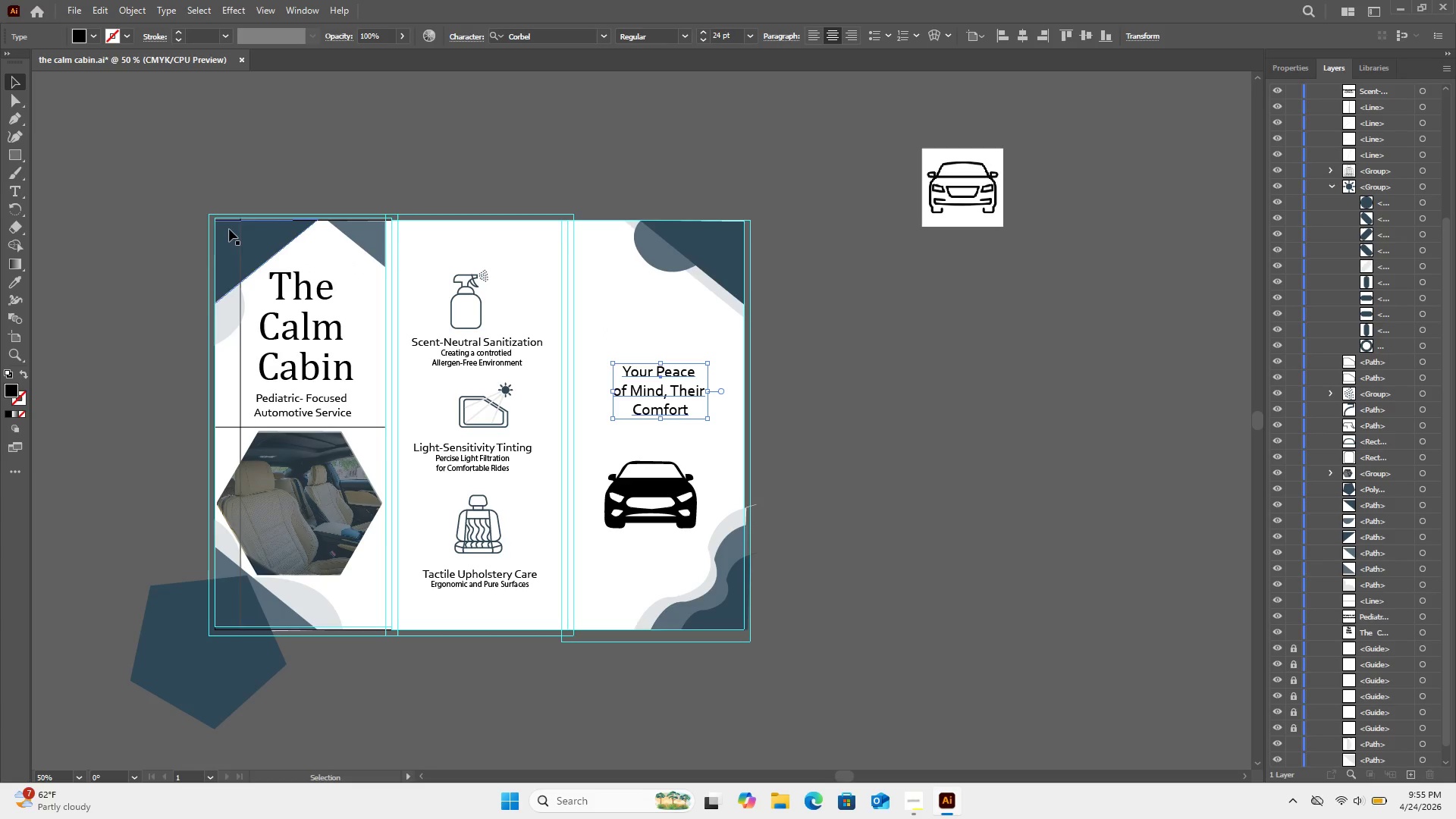 
left_click([286, 290])
 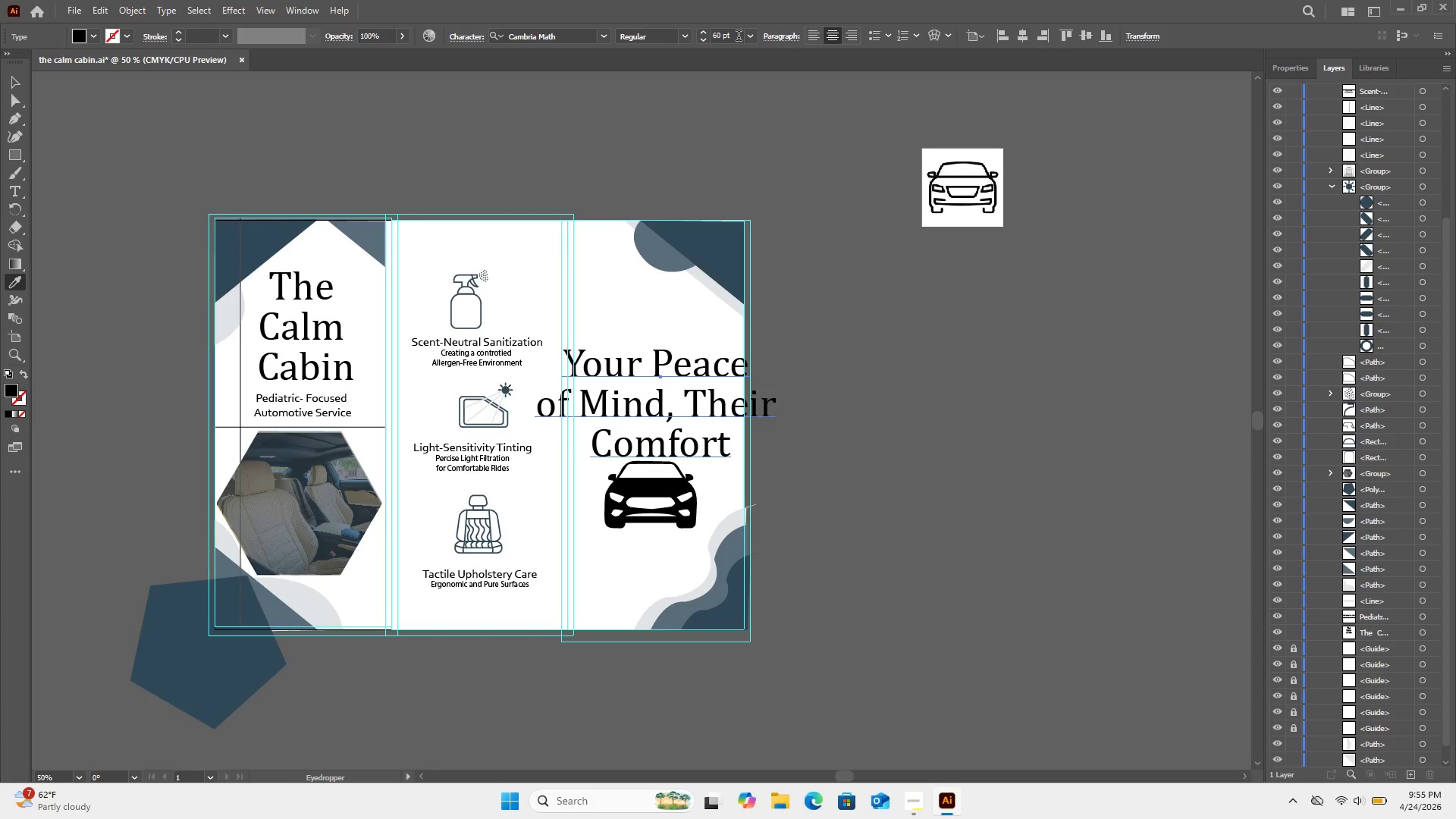 
left_click([757, 32])
 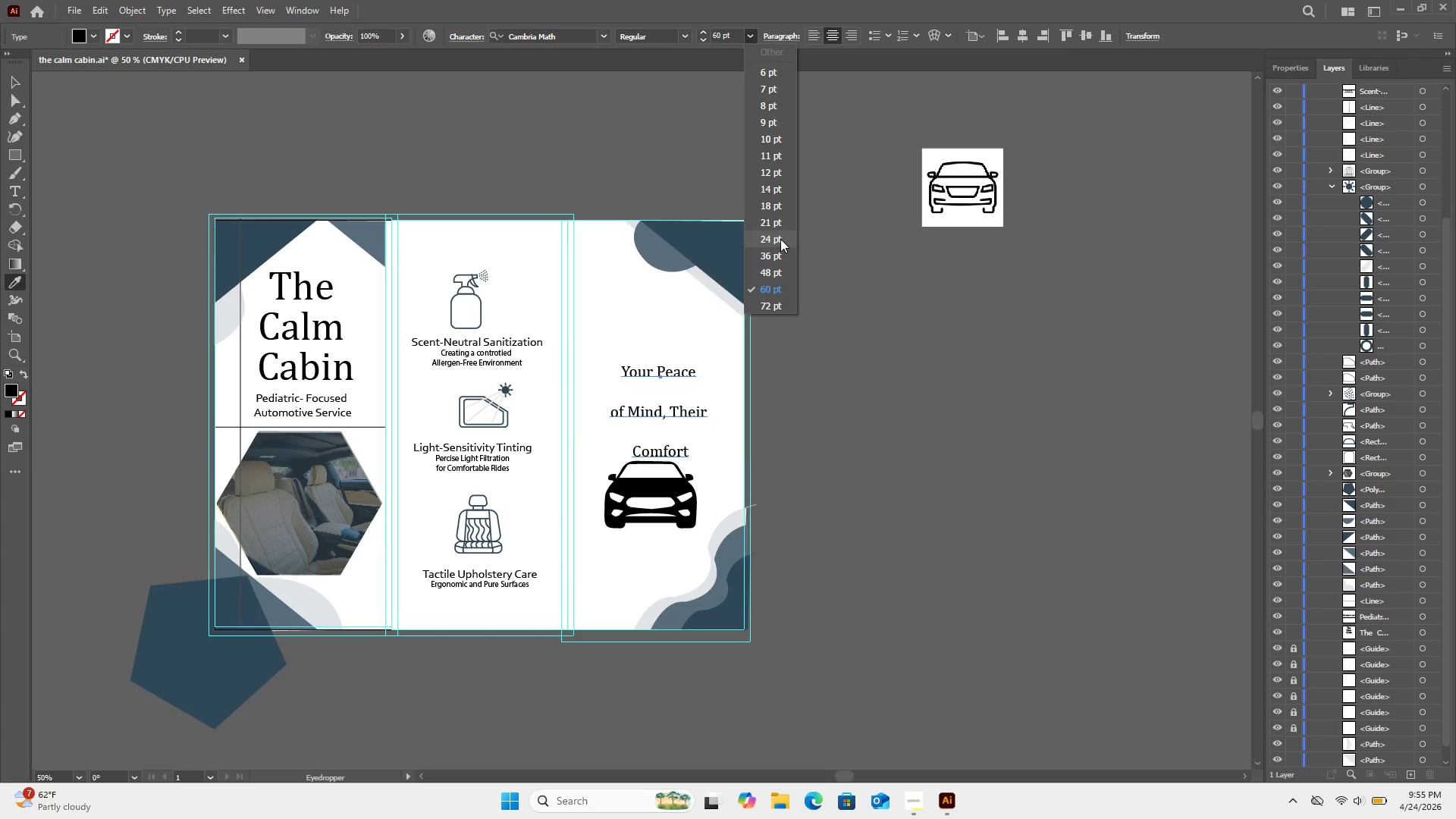 
left_click([780, 239])
 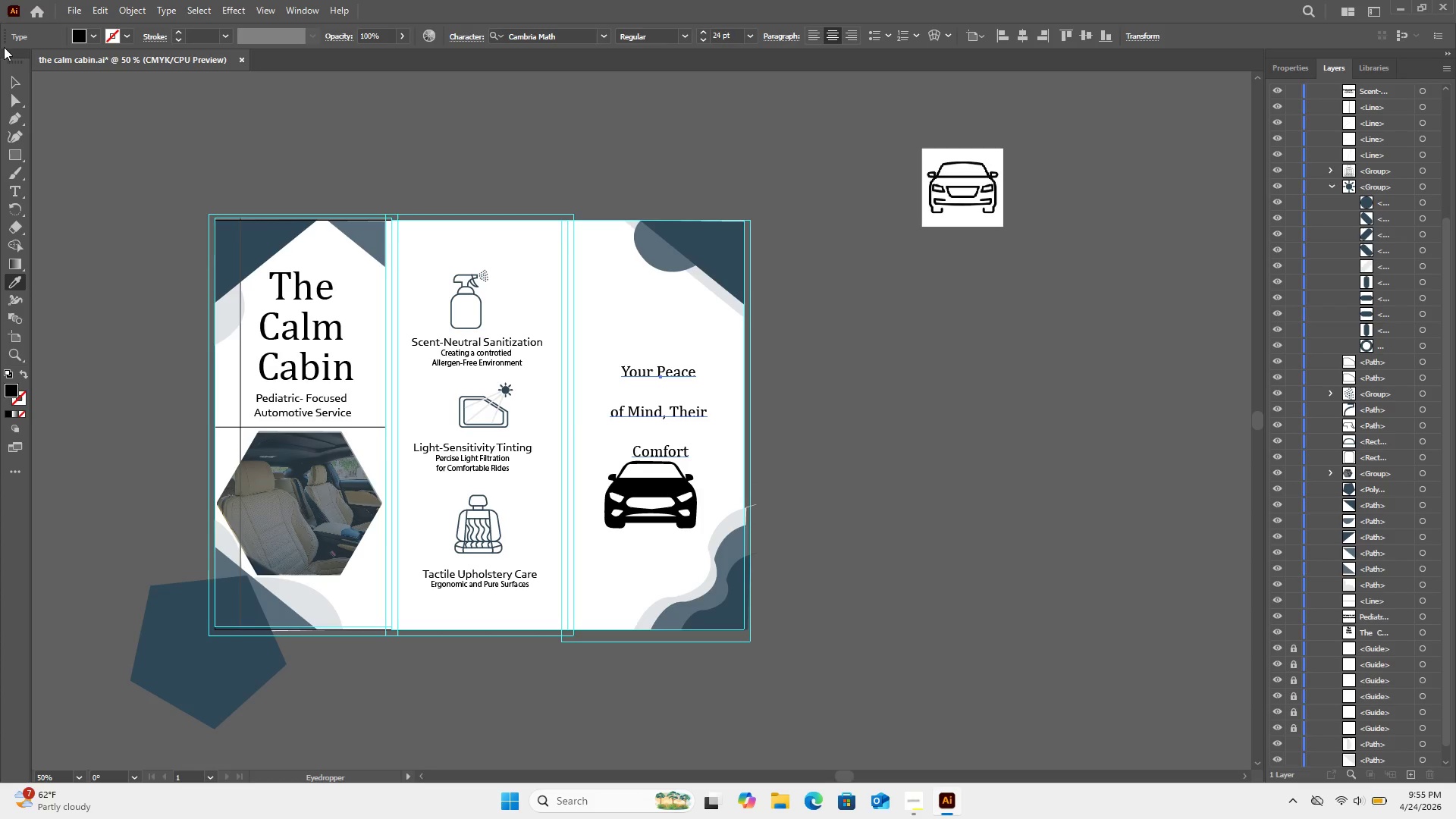 
left_click([14, 77])
 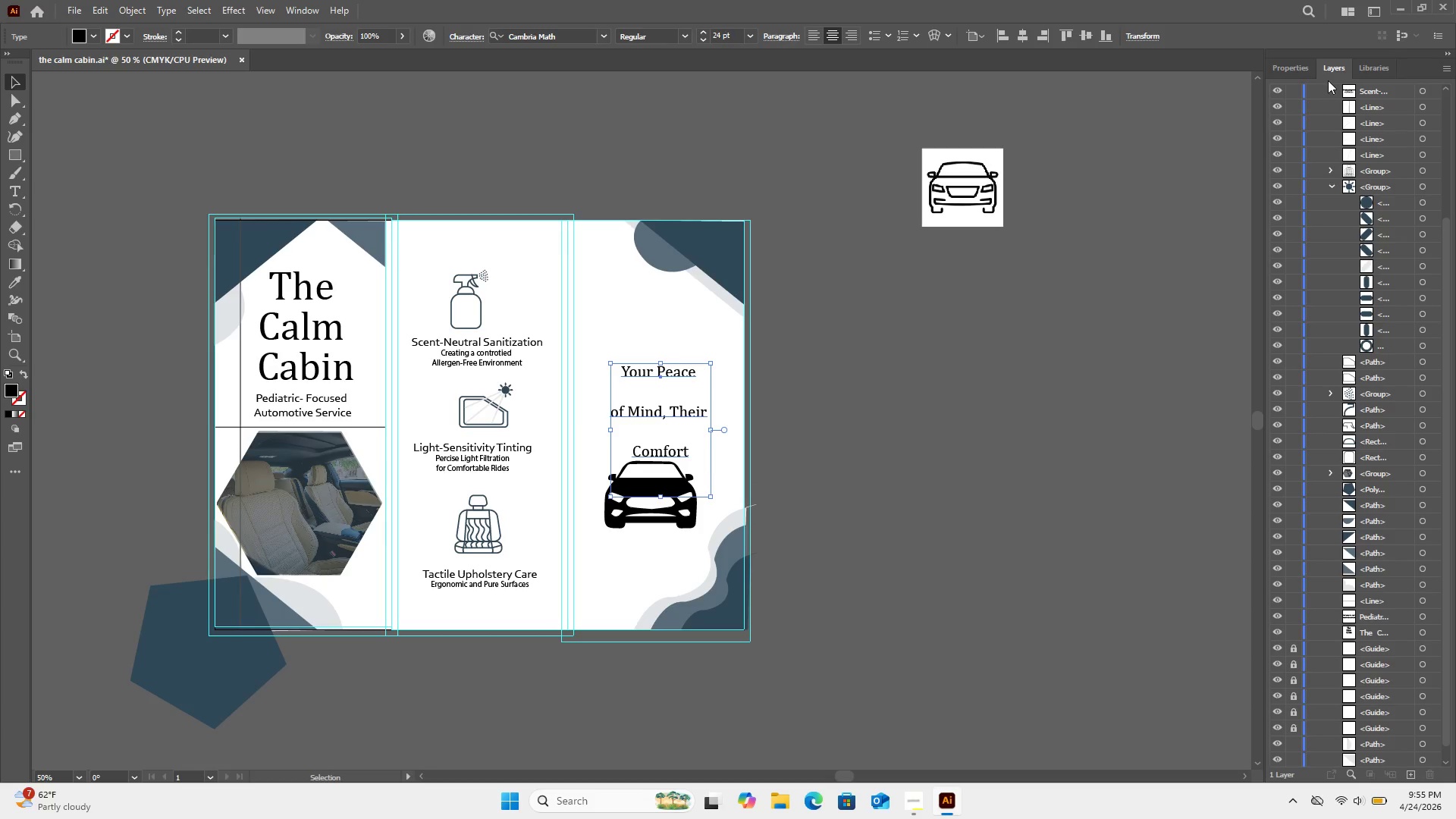 
left_click([1276, 68])
 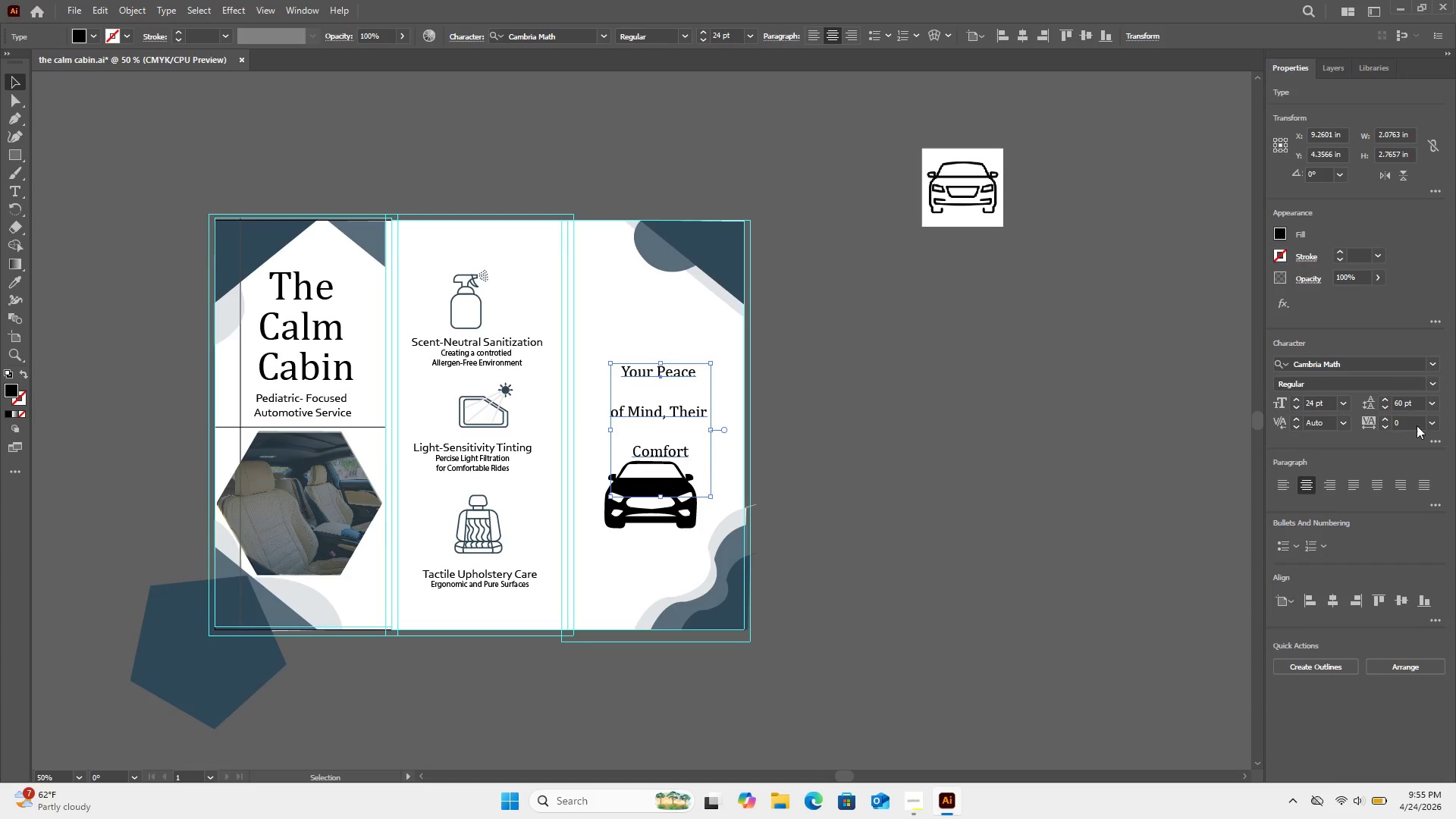 
mouse_move([1427, 437])
 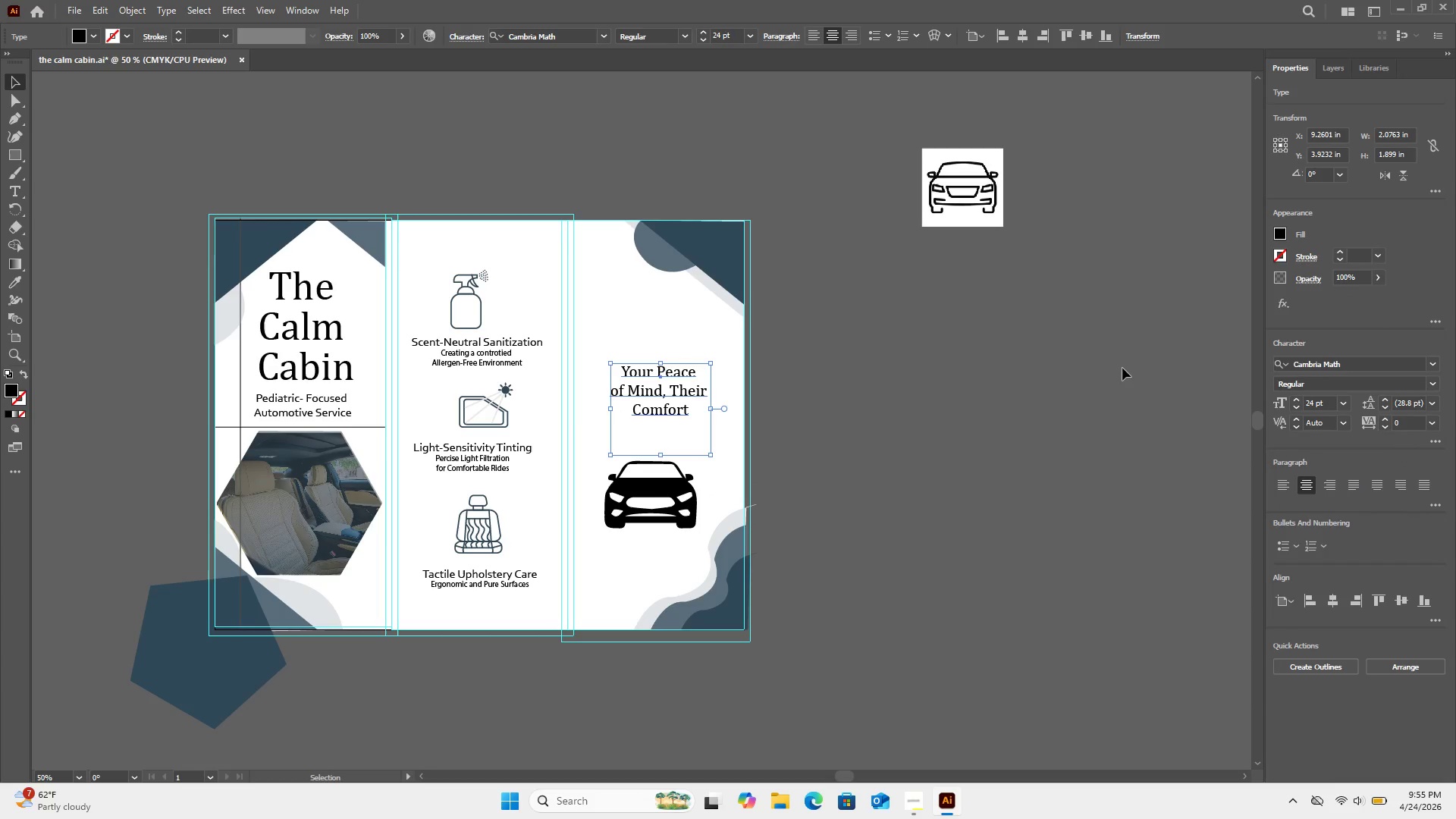 
left_click([1048, 355])
 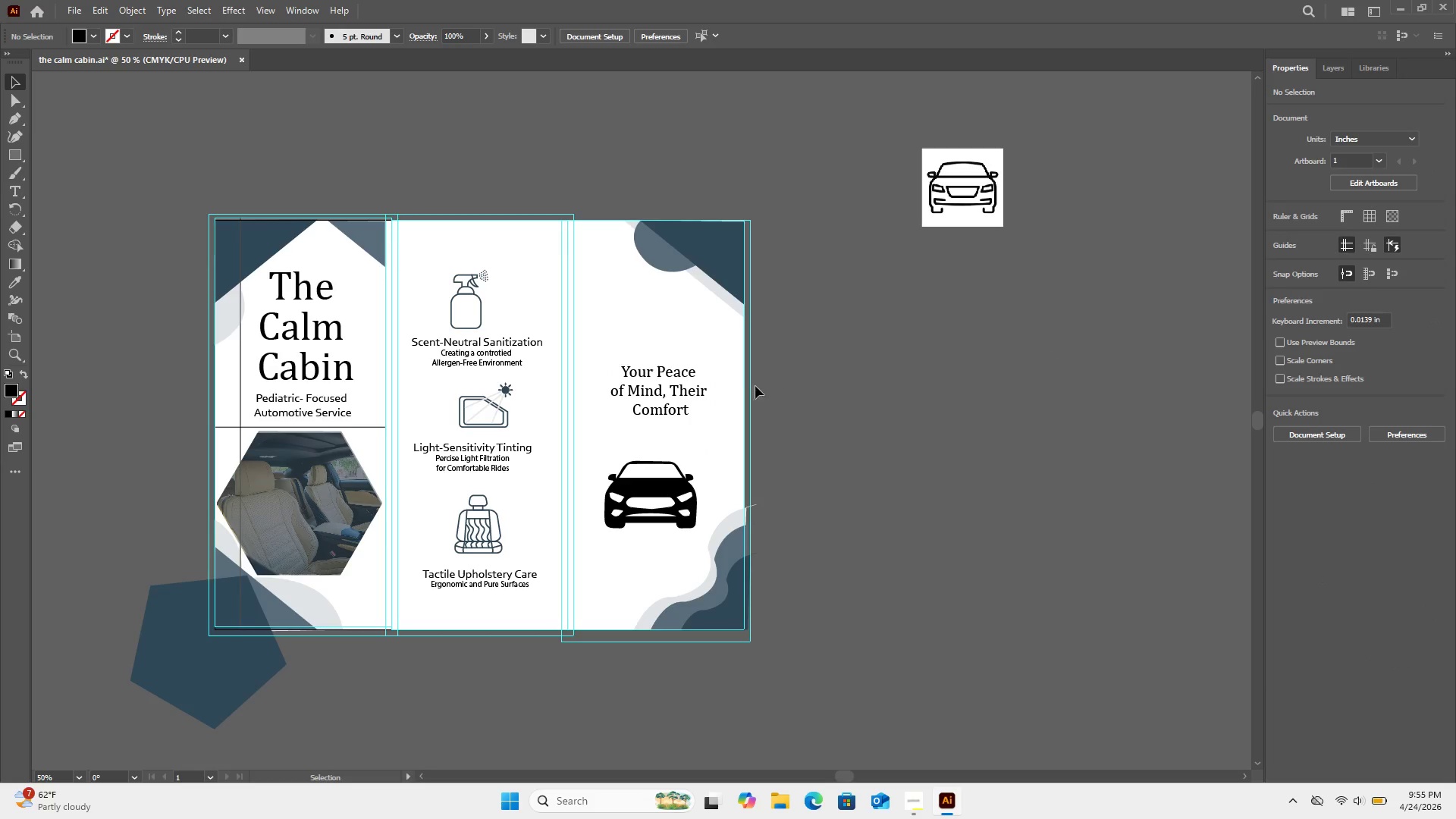 
left_click_drag(start_coordinate=[701, 397], to_coordinate=[699, 416])
 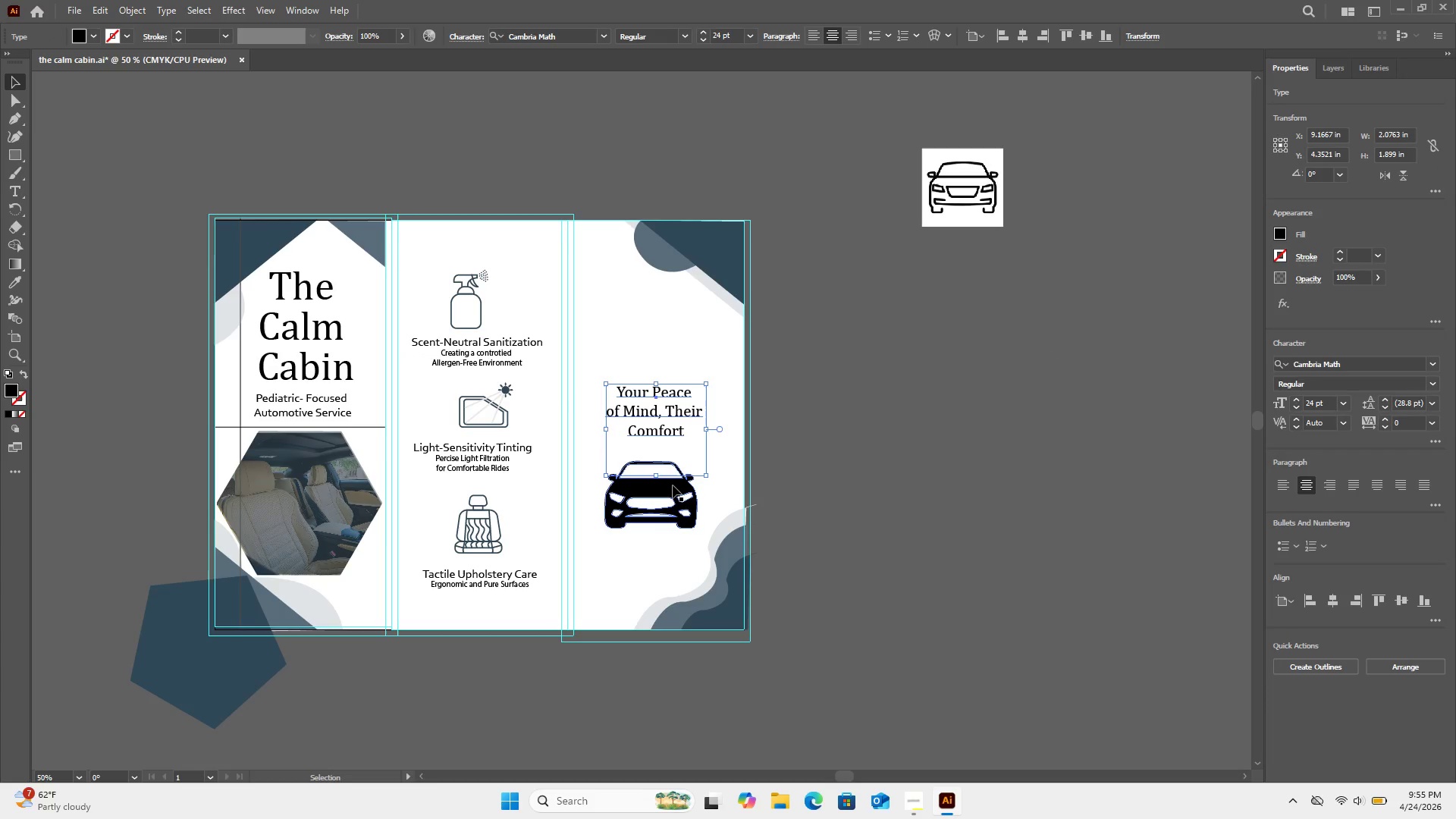 
left_click_drag(start_coordinate=[673, 485], to_coordinate=[675, 493])
 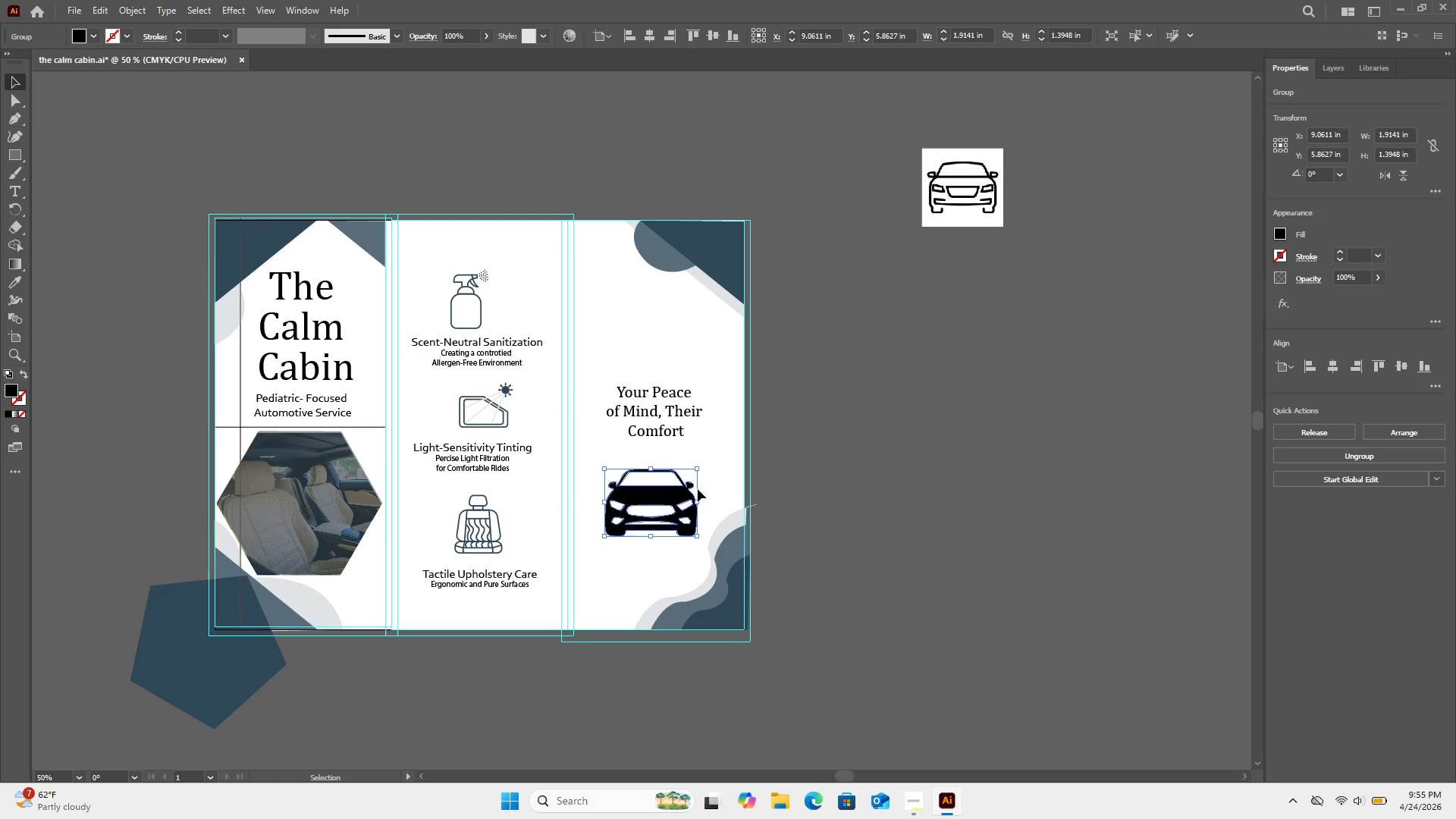 
left_click_drag(start_coordinate=[677, 491], to_coordinate=[687, 479])
 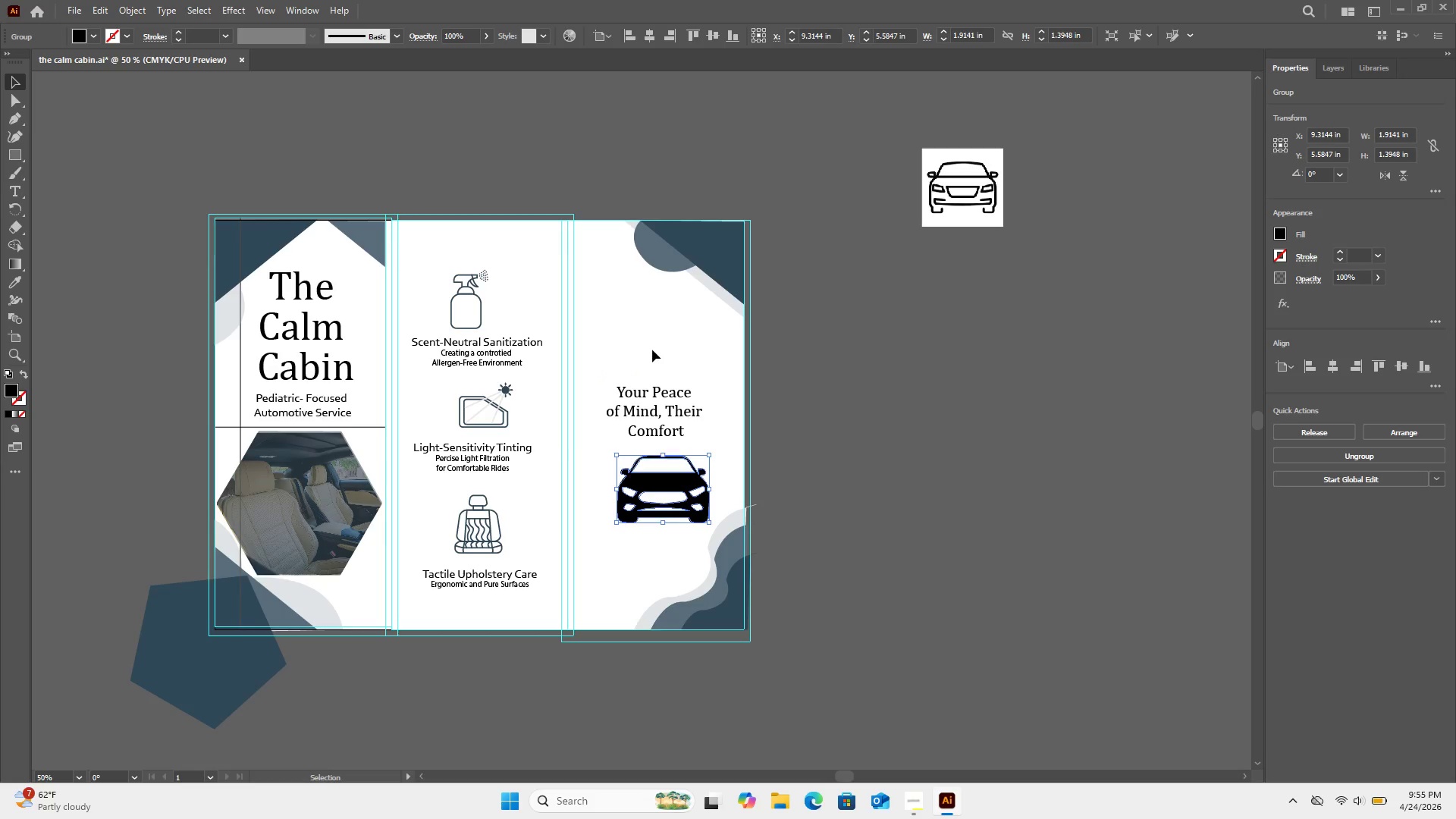 
left_click_drag(start_coordinate=[654, 350], to_coordinate=[673, 499])
 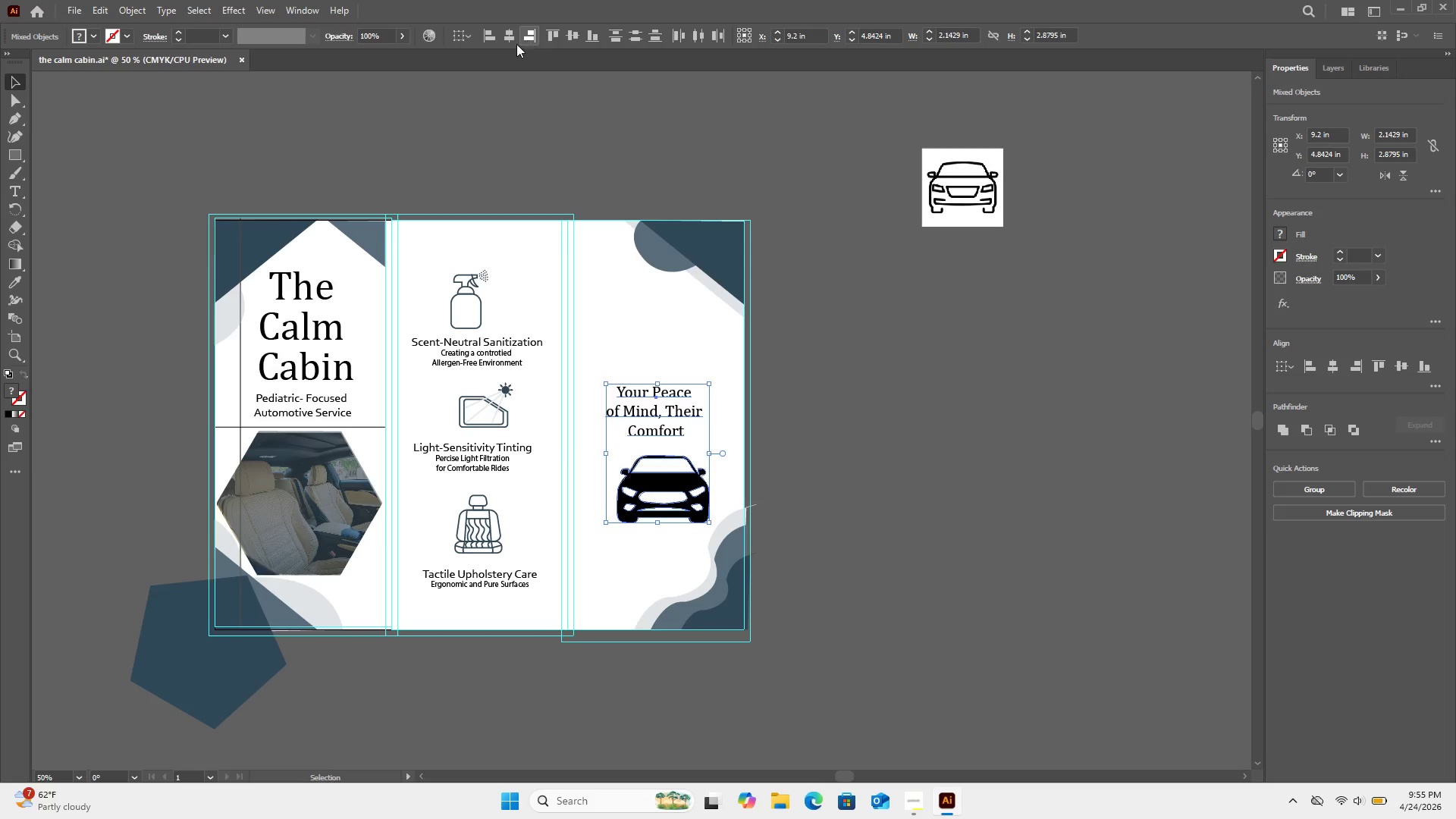 
left_click([515, 45])
 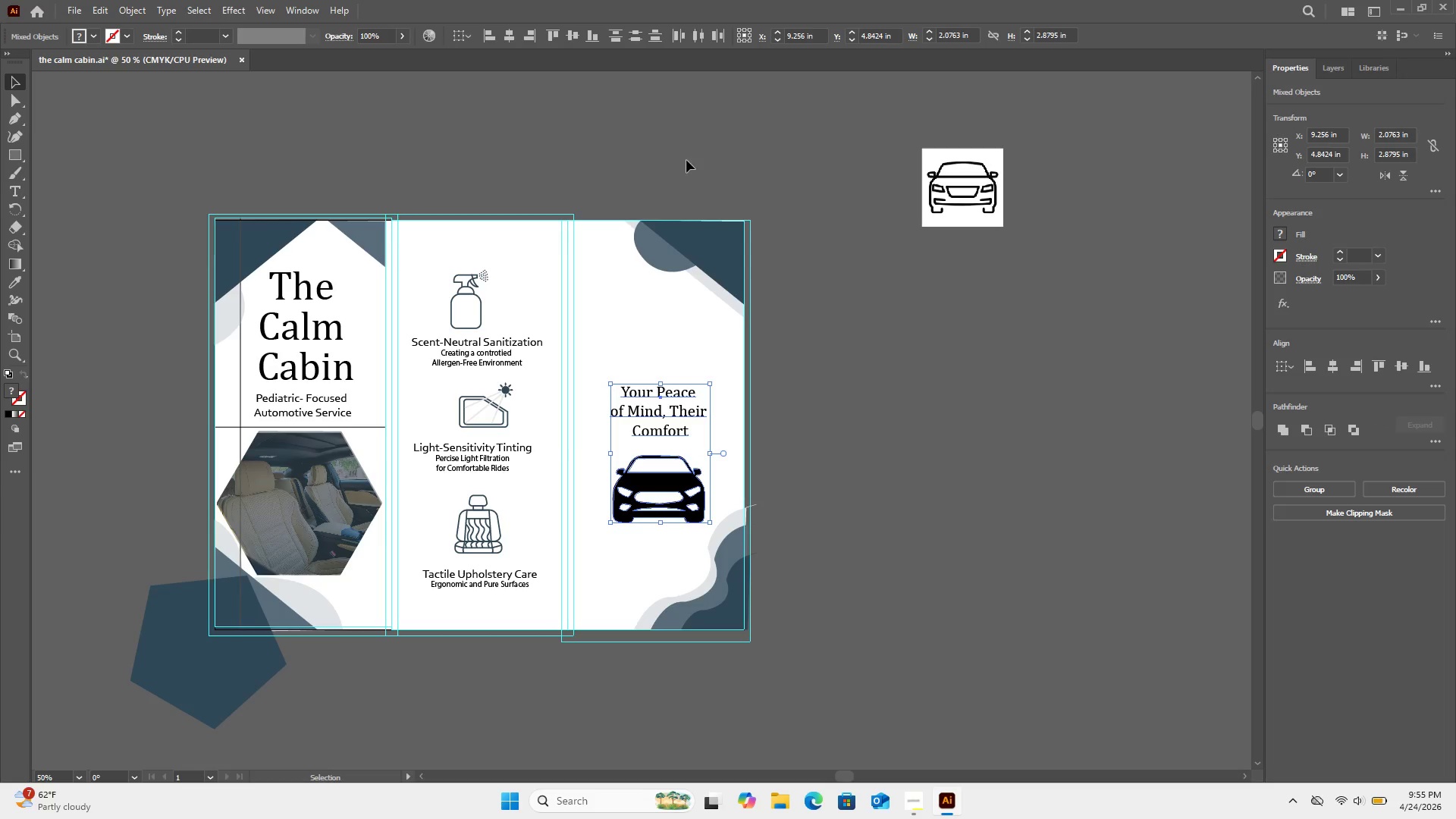 
left_click([756, 155])
 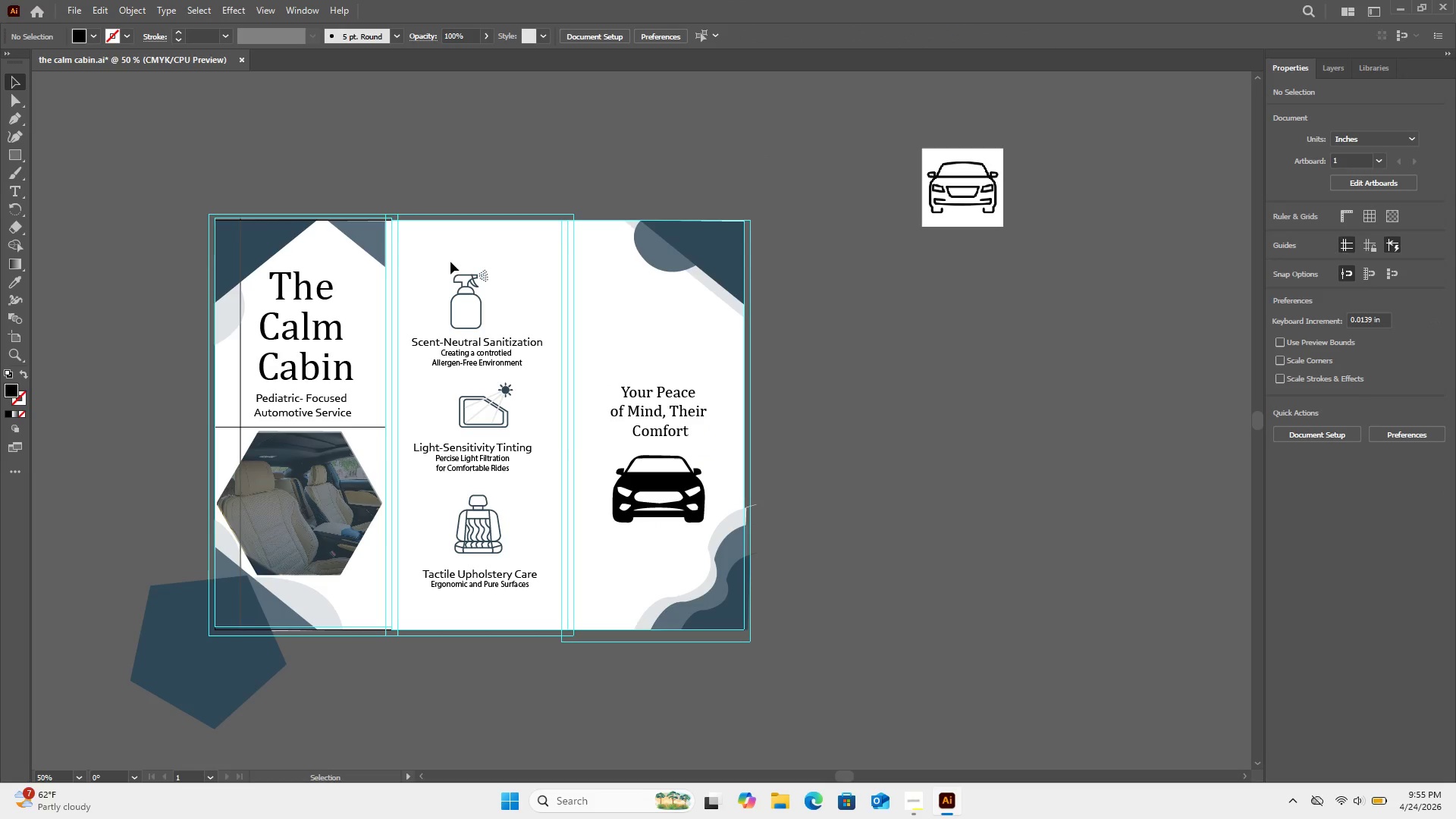 
left_click_drag(start_coordinate=[433, 268], to_coordinate=[519, 323])
 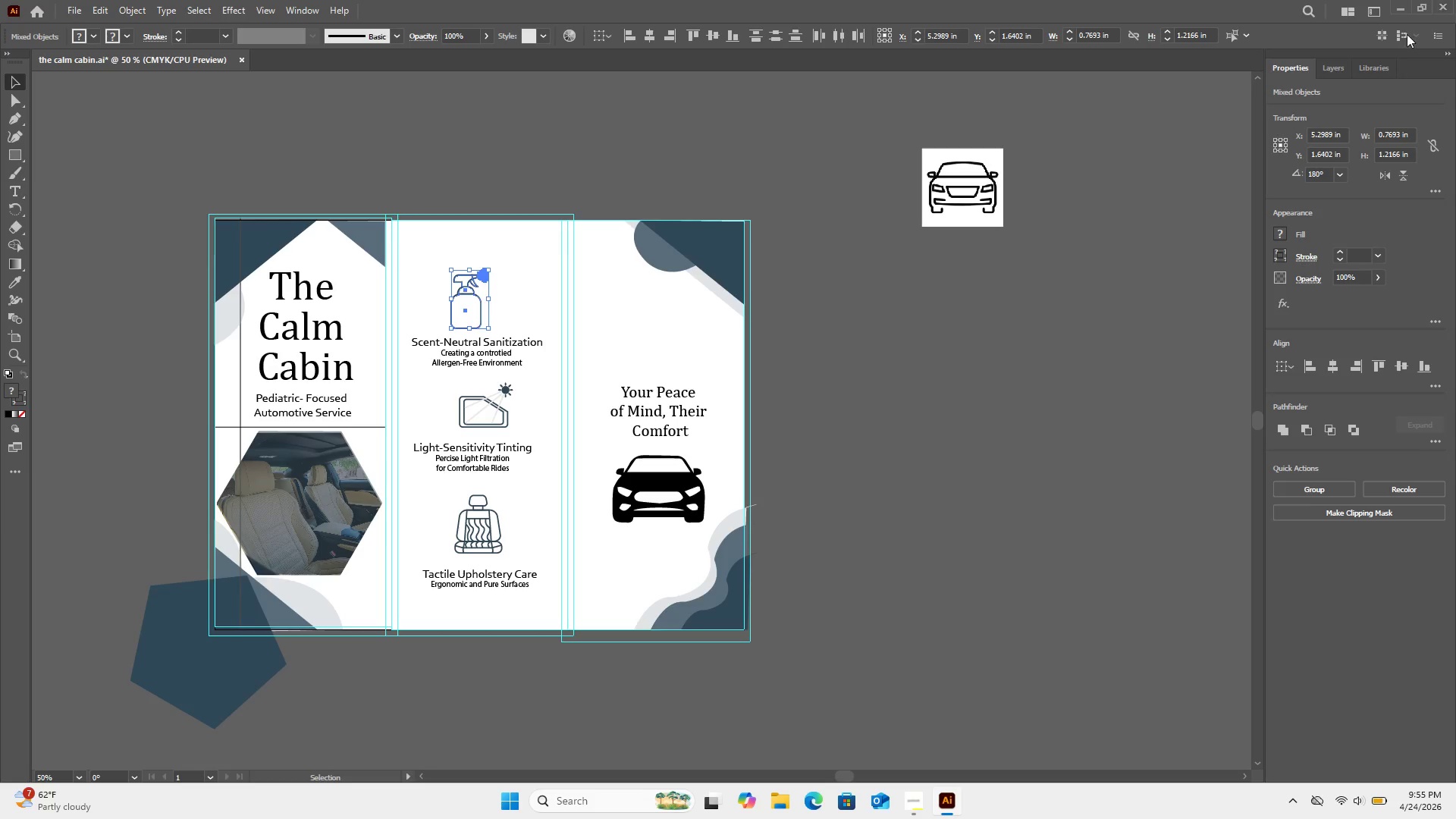 
left_click([1346, 71])
 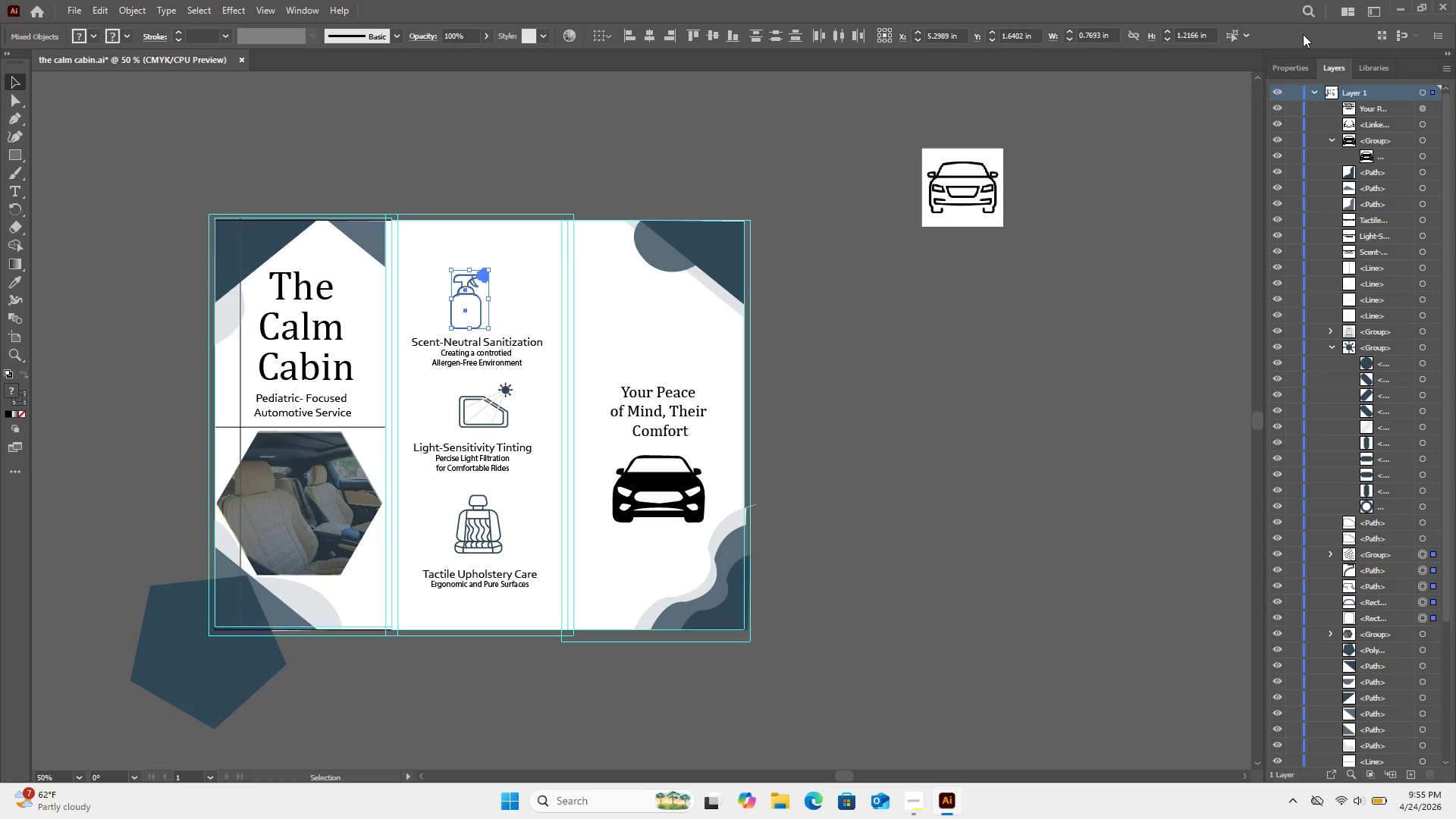 
key(Control+G)
 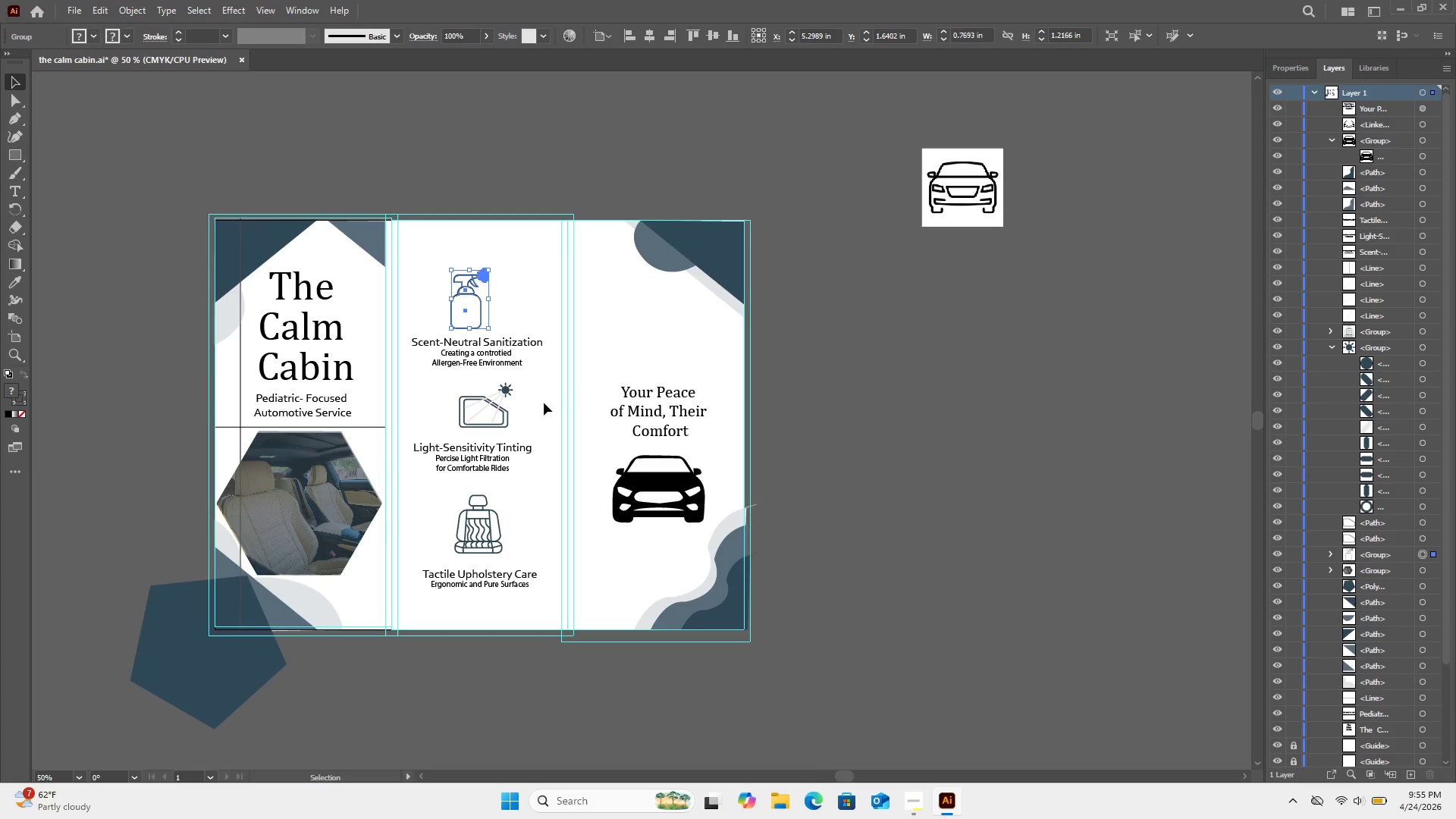 
left_click_drag(start_coordinate=[528, 416], to_coordinate=[440, 384])
 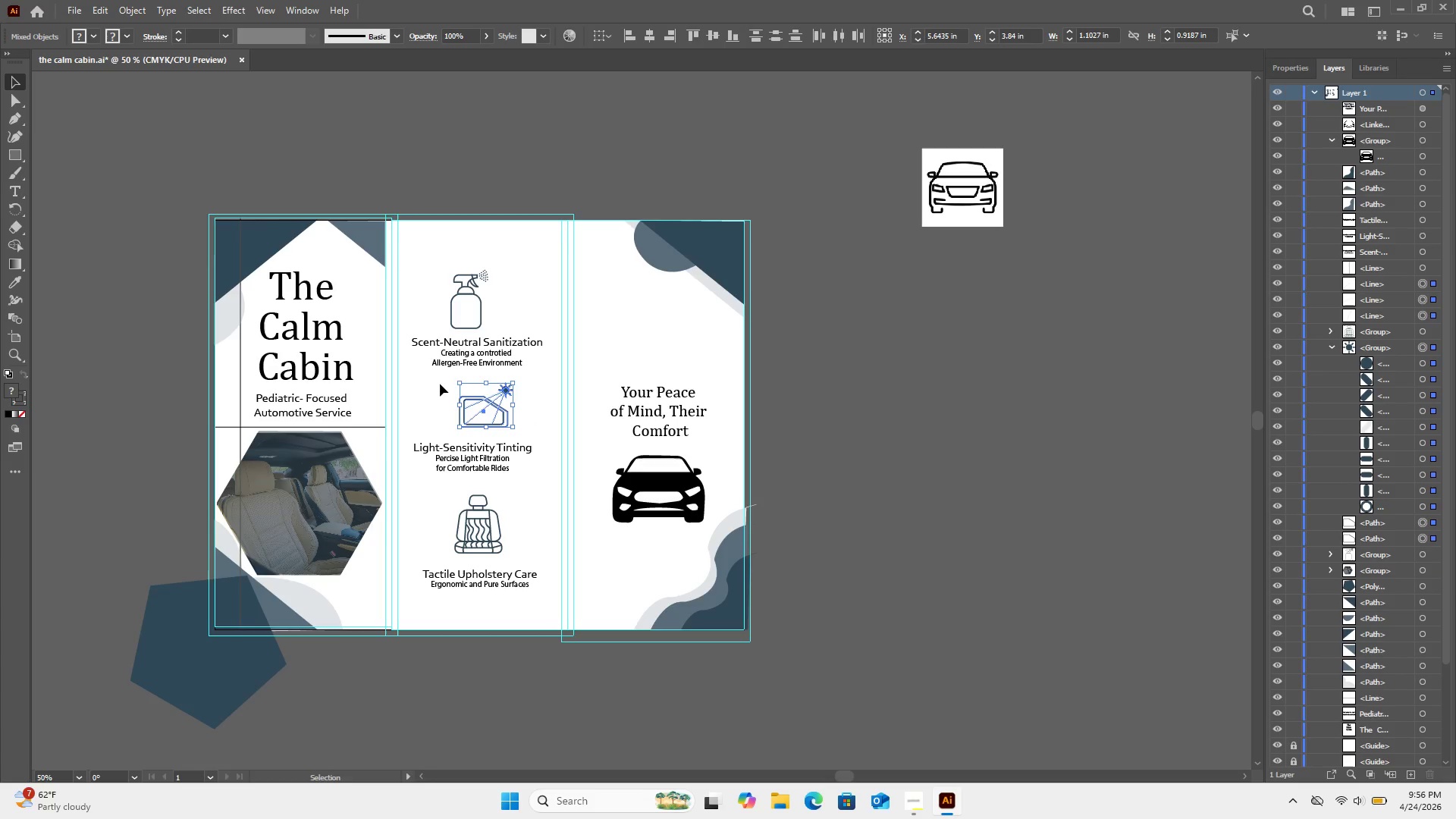 
key(Control+G)
 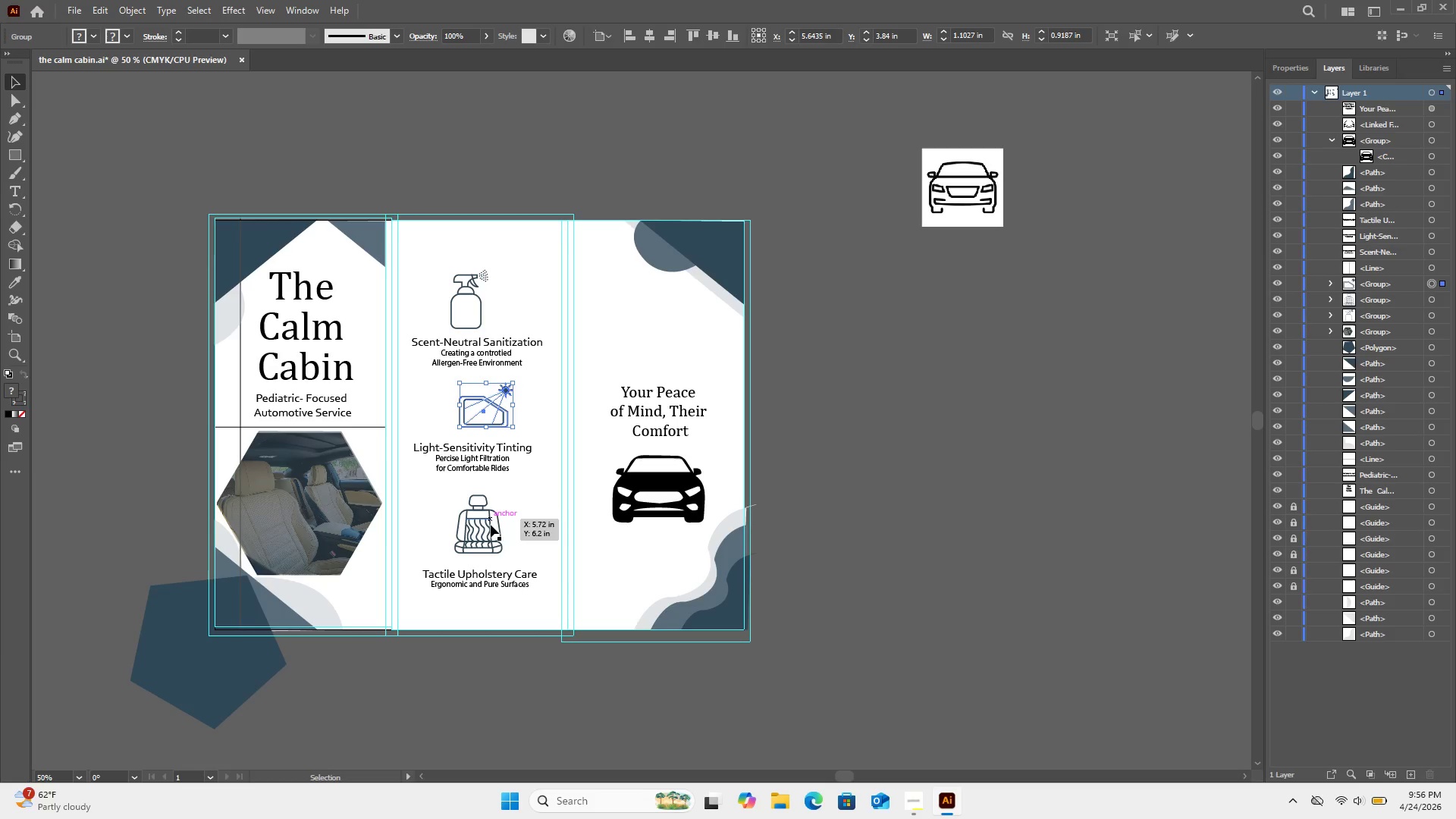 
left_click_drag(start_coordinate=[513, 560], to_coordinate=[435, 494])
 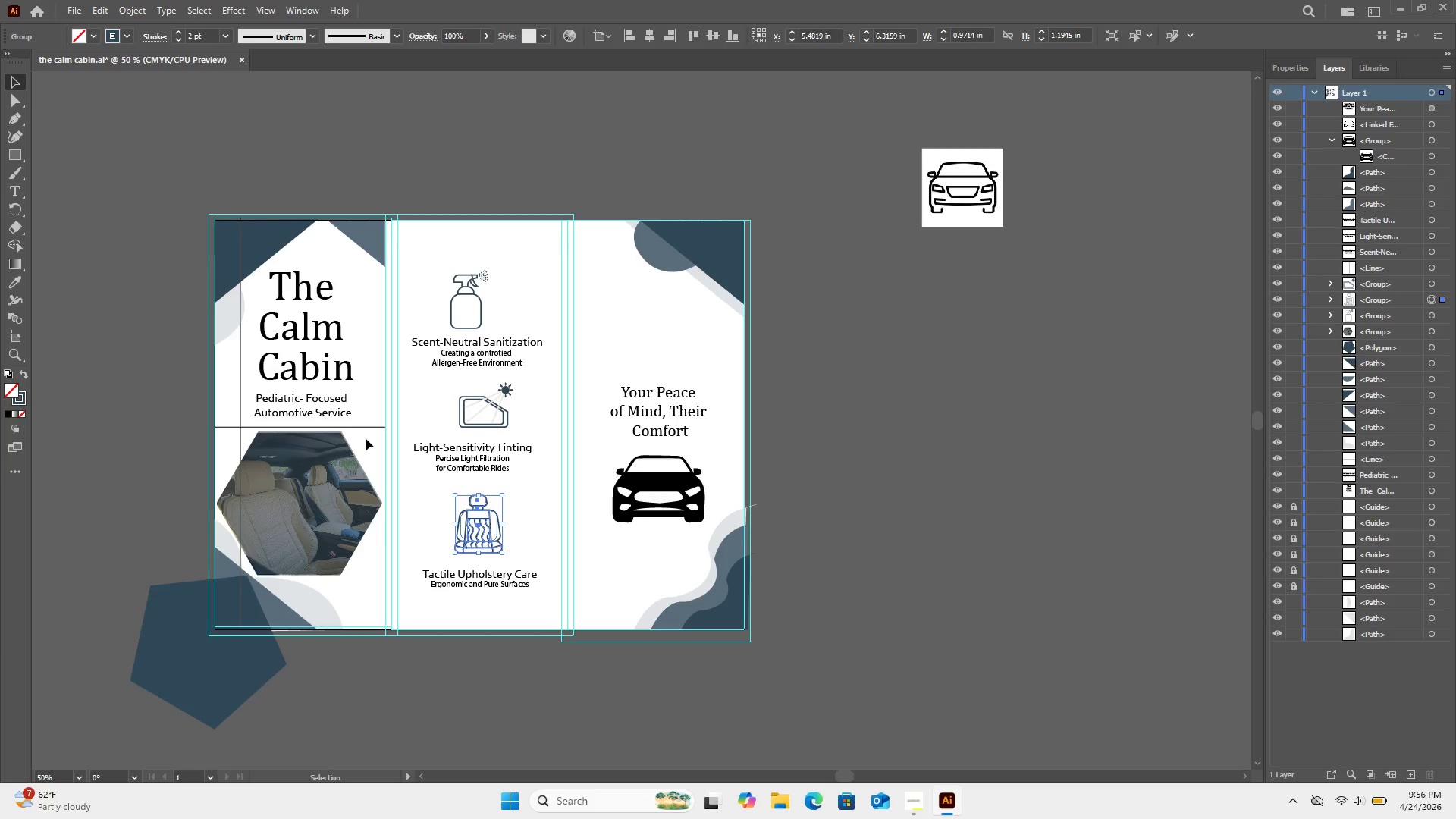 
key(Control+G)
 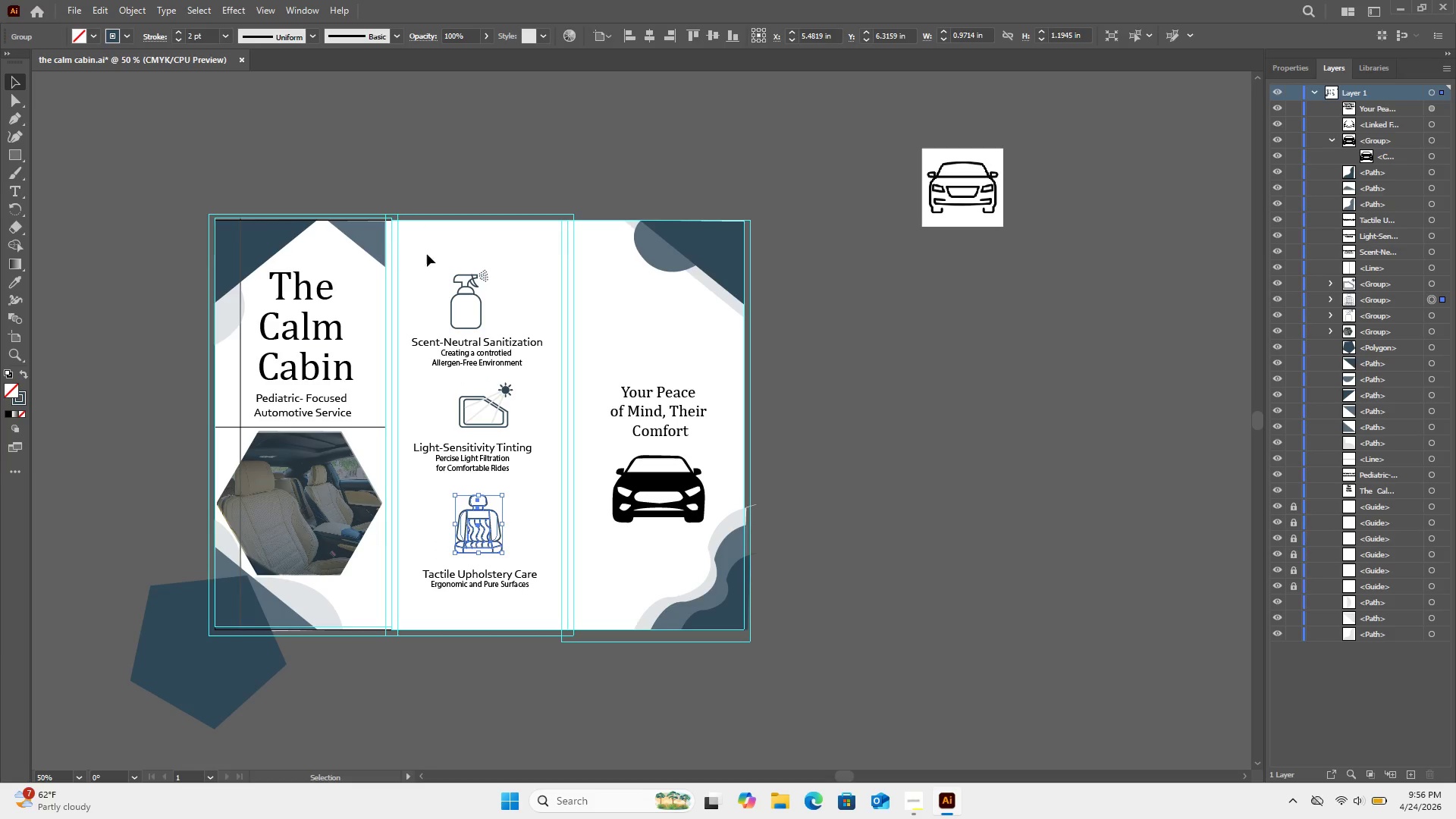 
left_click_drag(start_coordinate=[450, 256], to_coordinate=[519, 372])
 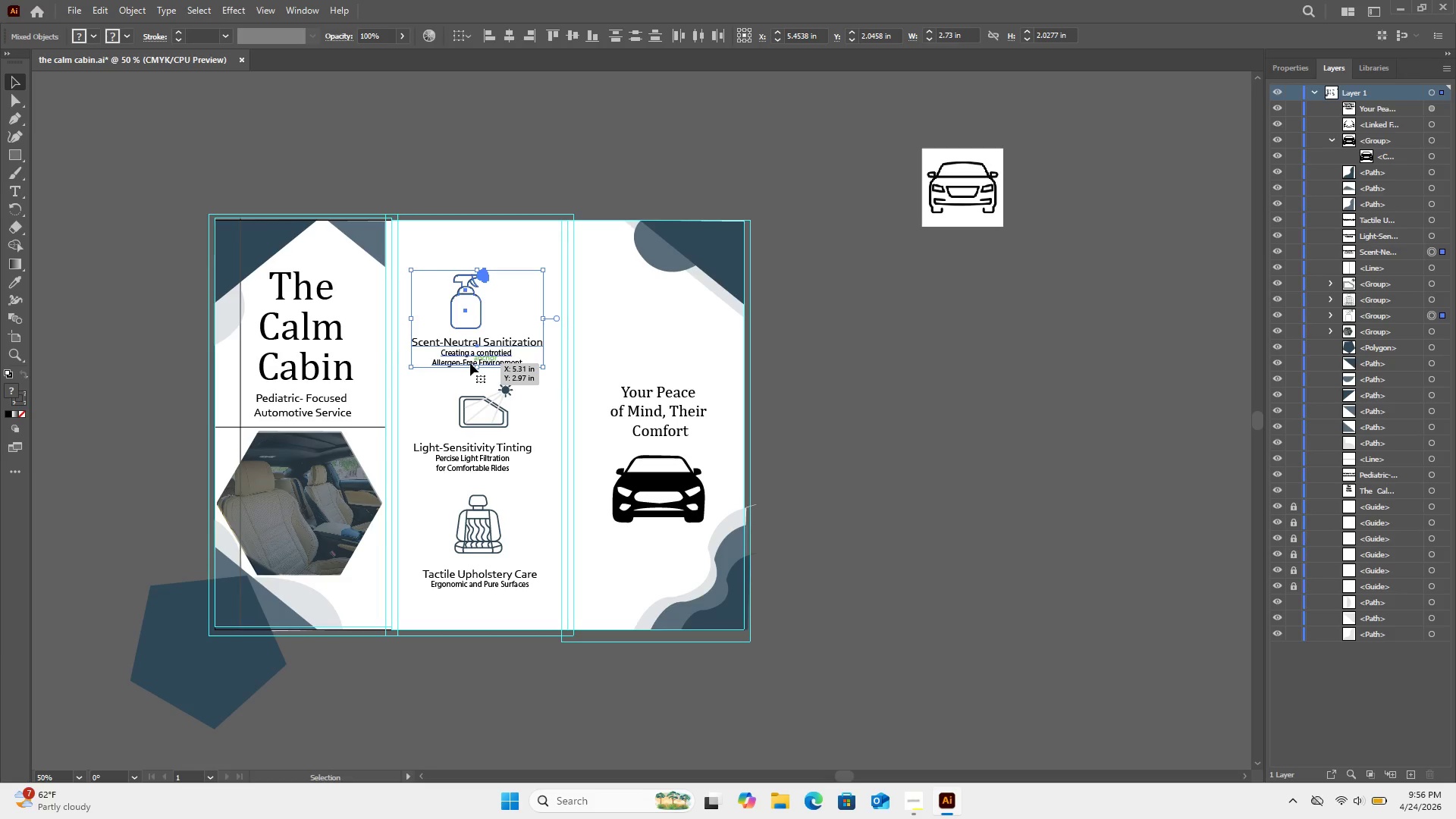 
double_click([468, 351])
 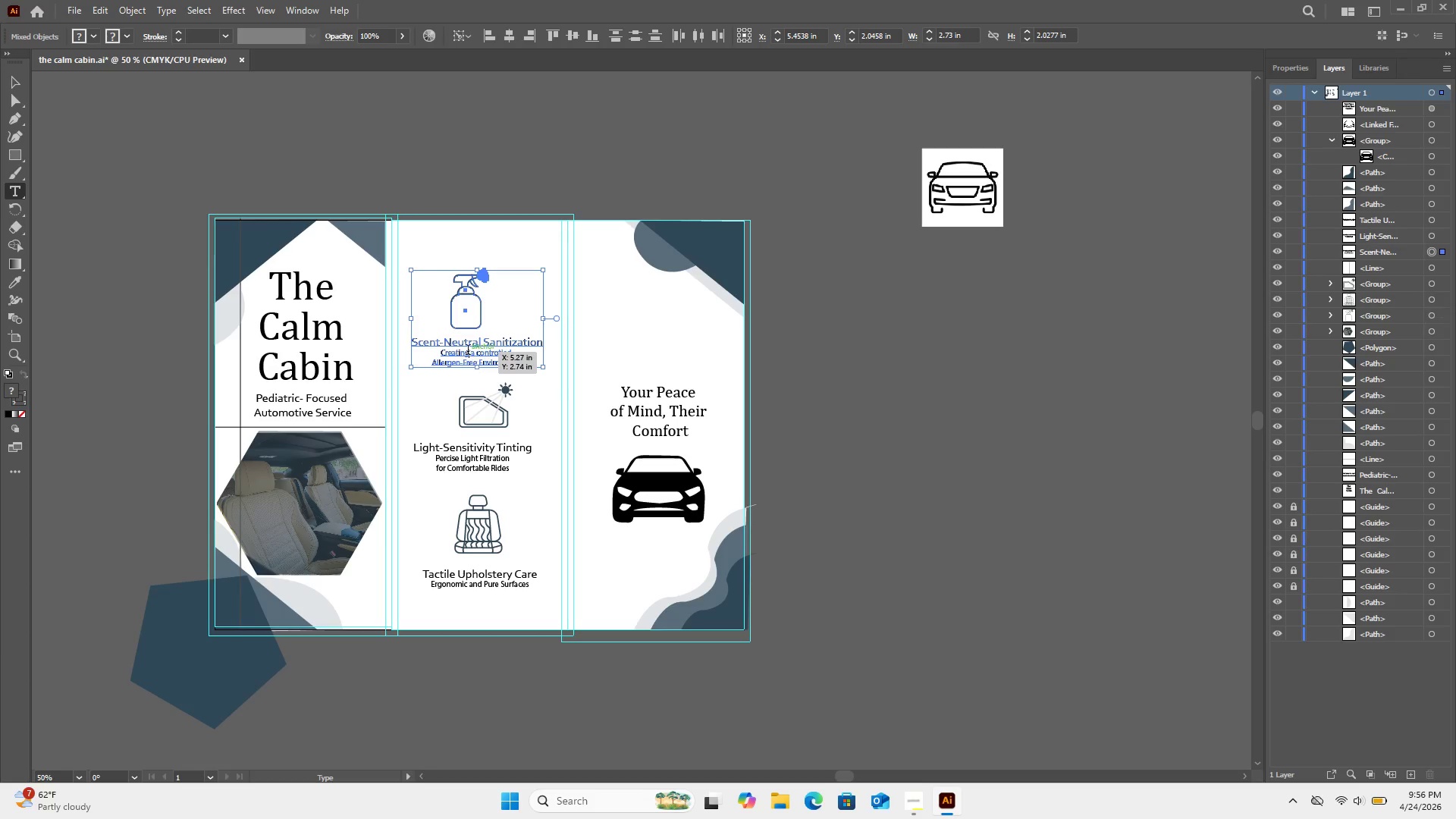 
triple_click([468, 351])
 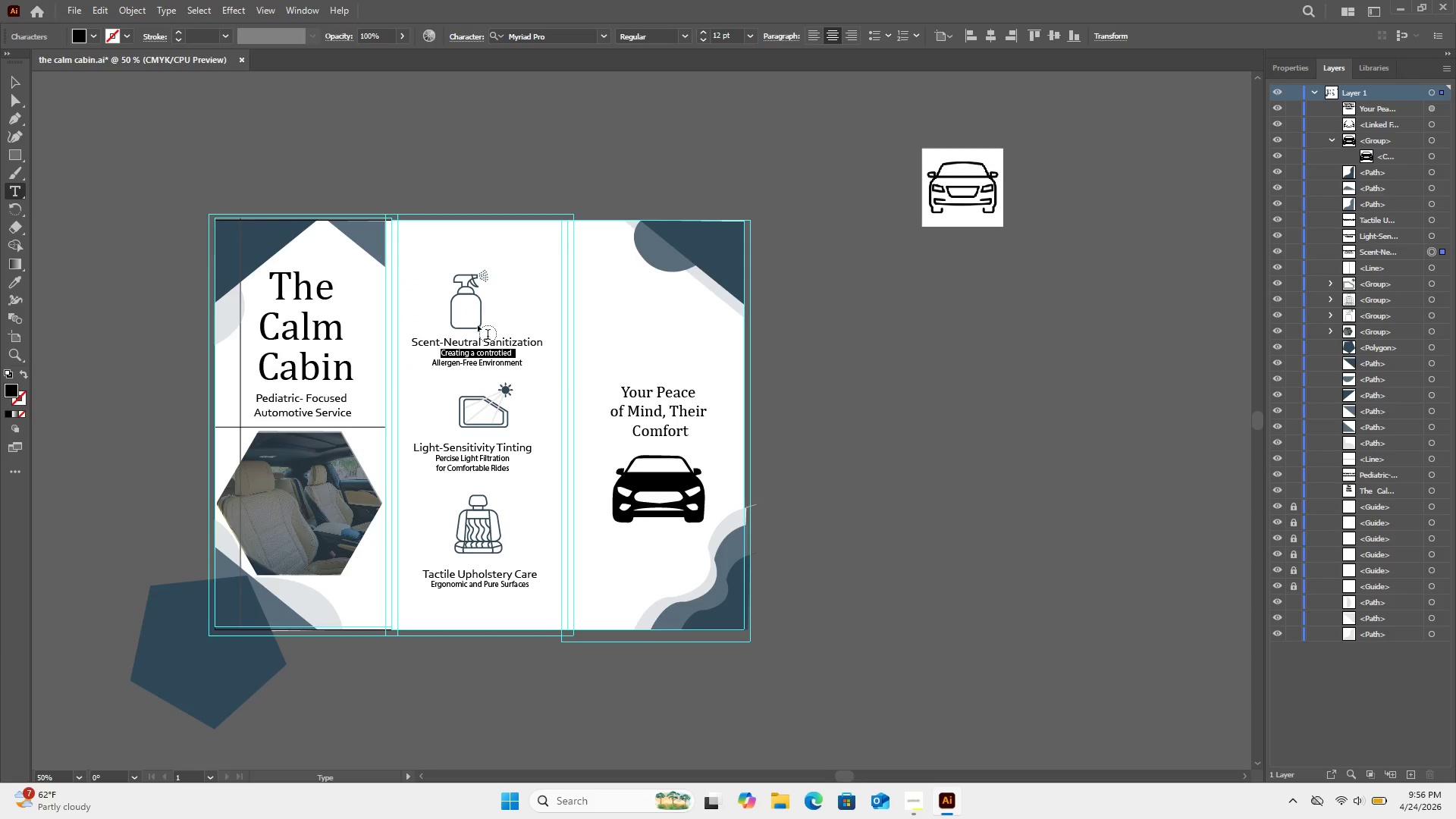 
left_click_drag(start_coordinate=[443, 348], to_coordinate=[483, 382])
 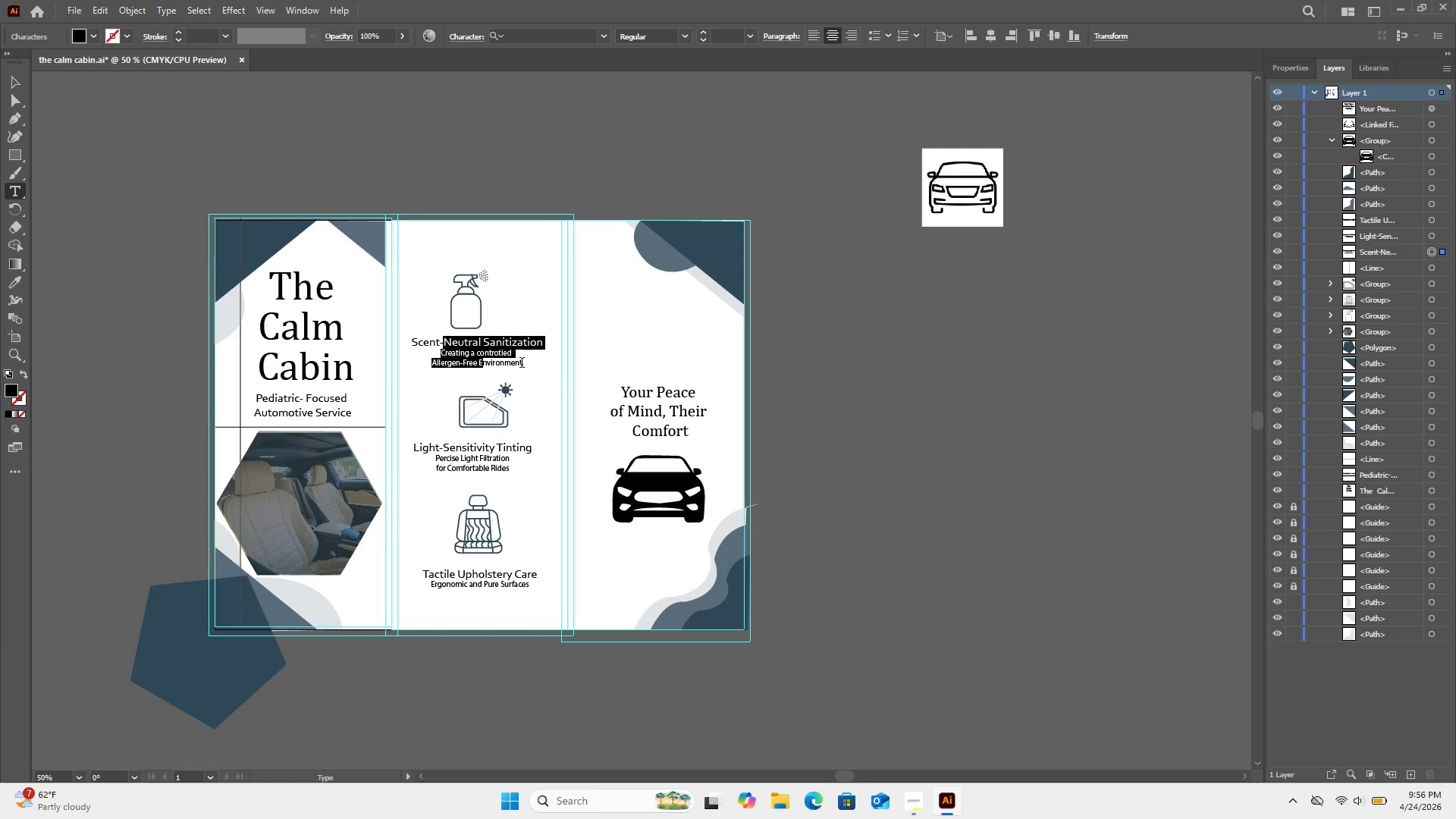 
left_click_drag(start_coordinate=[522, 364], to_coordinate=[430, 352])
 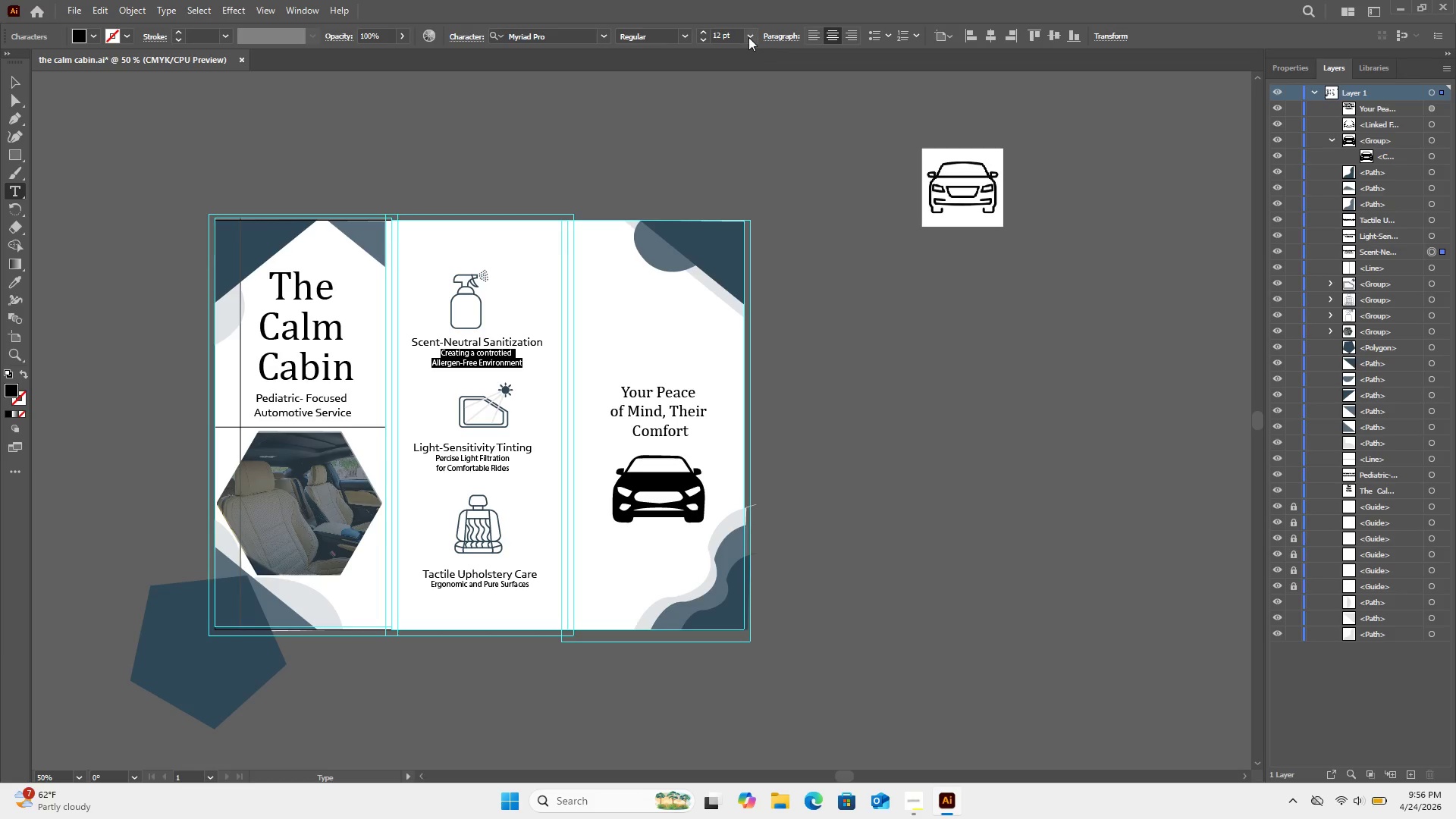 
left_click([748, 37])
 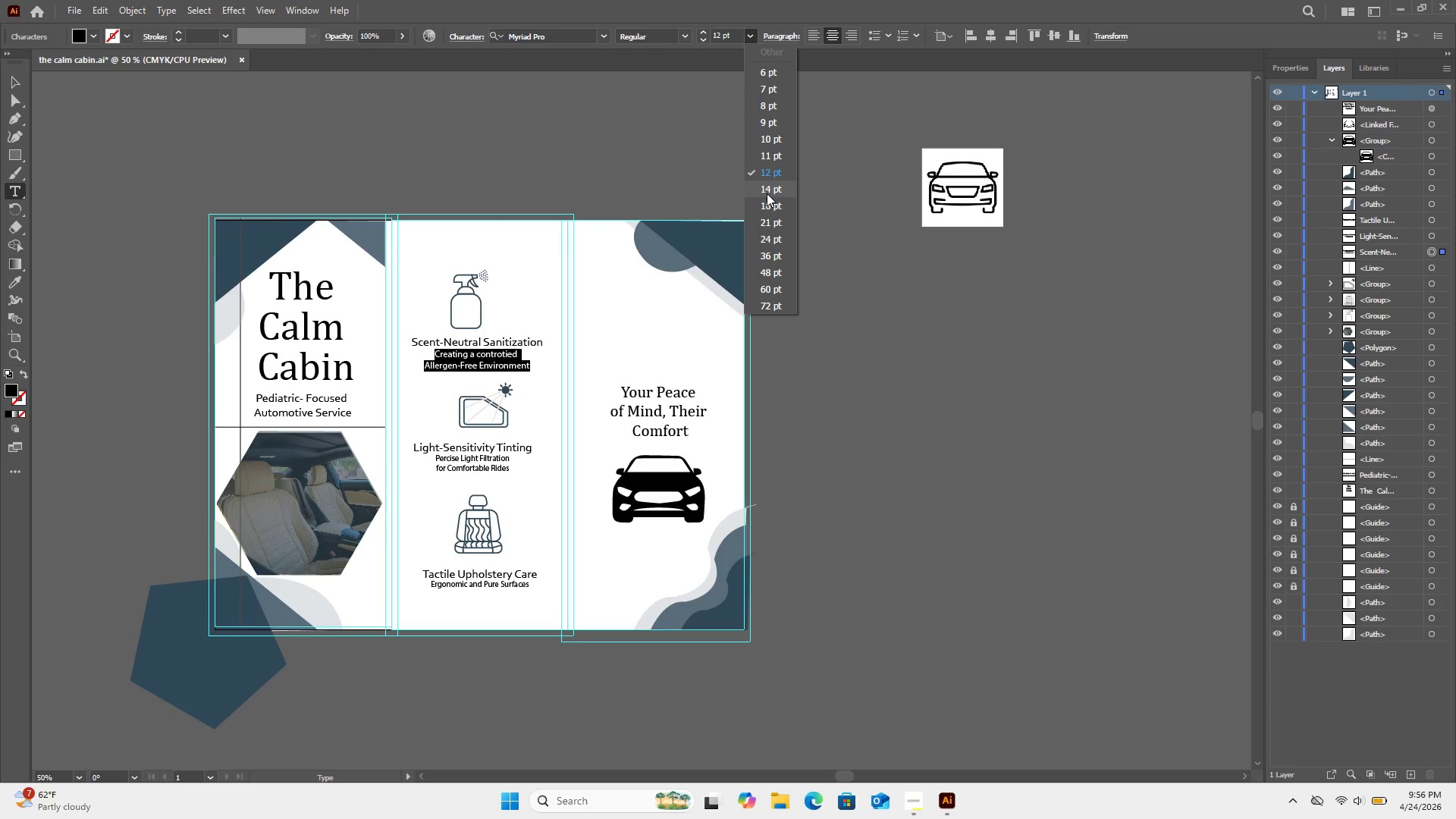 
left_click([767, 193])
 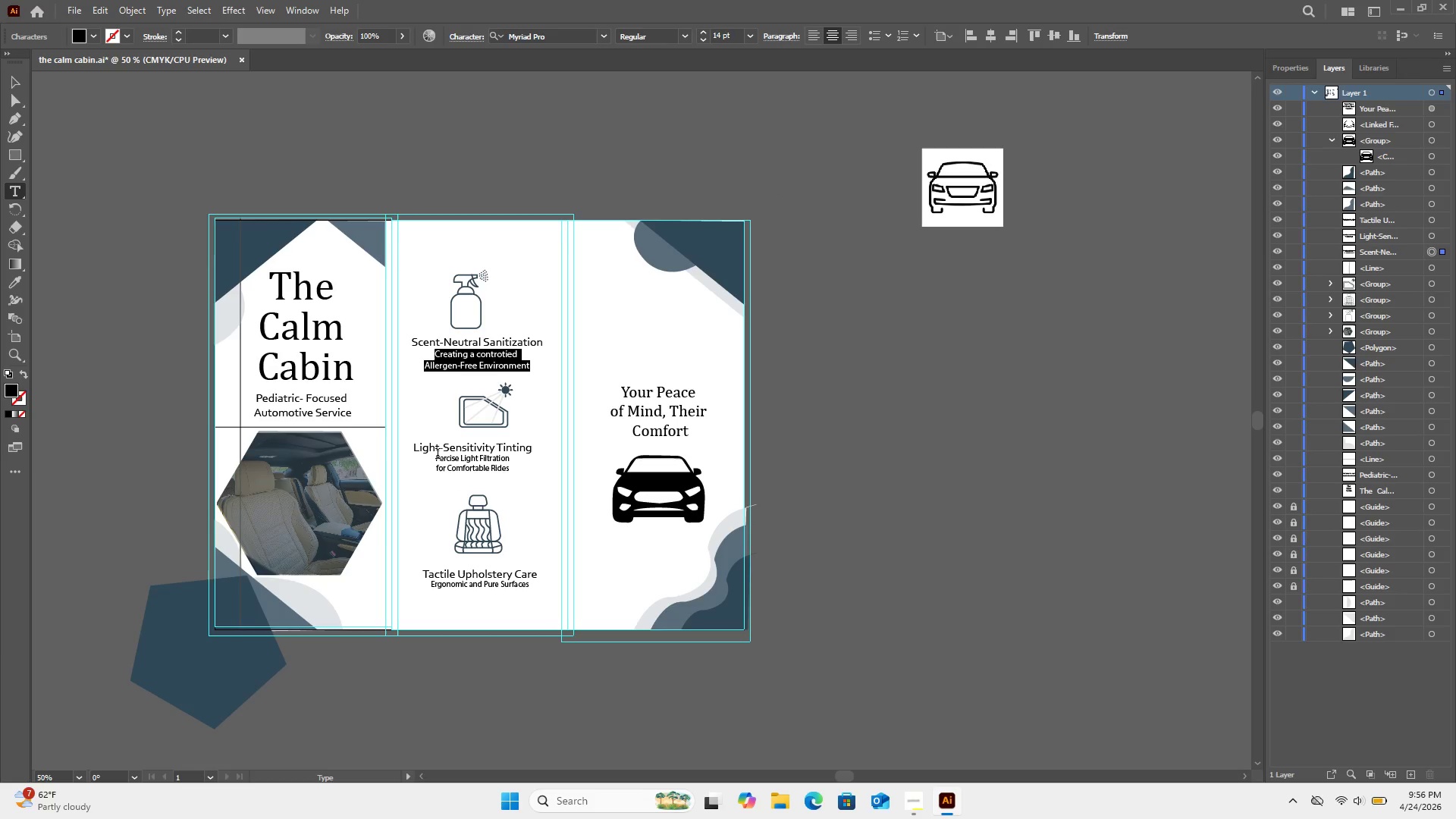 
left_click_drag(start_coordinate=[444, 457], to_coordinate=[557, 470])
 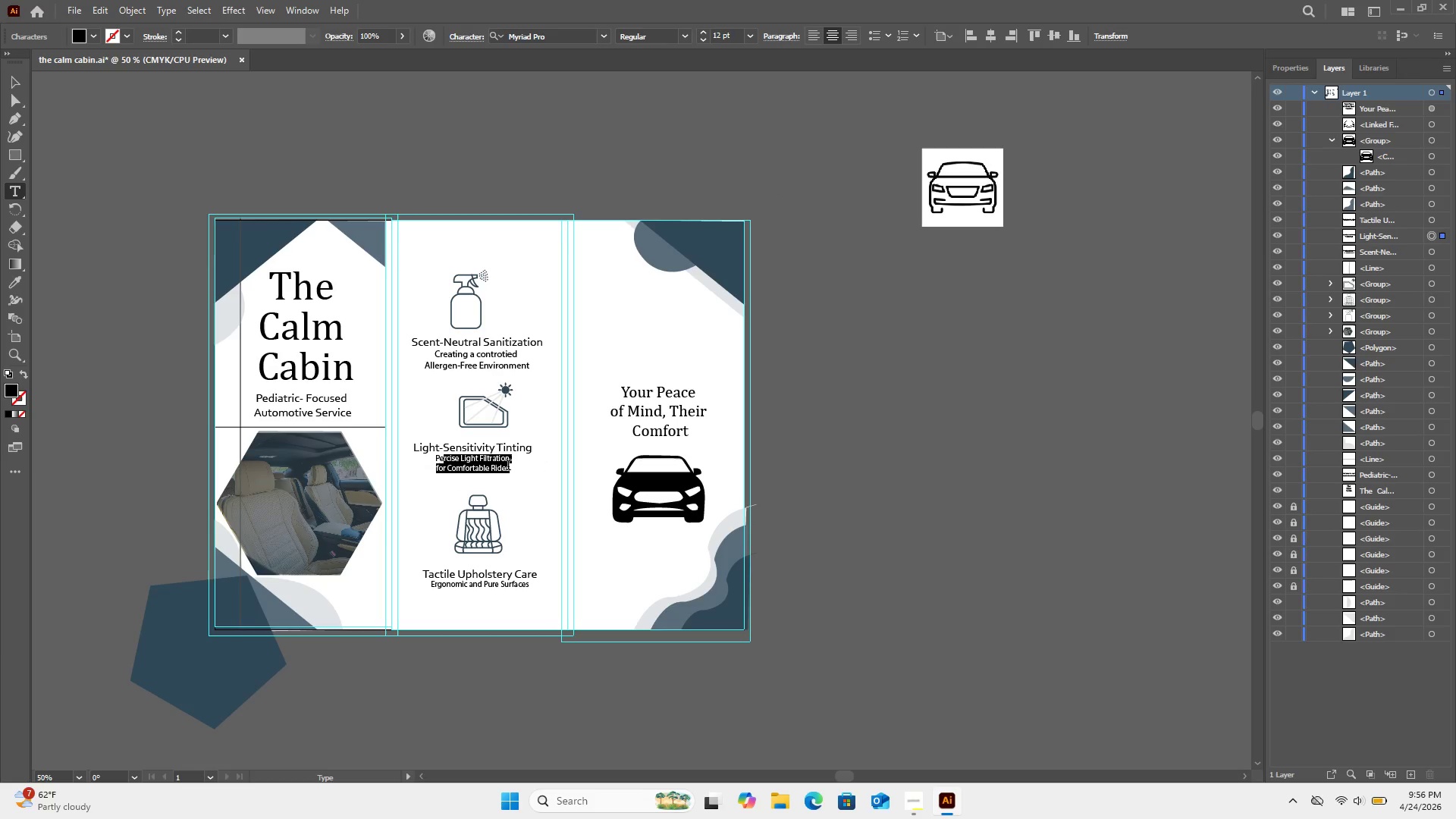 
left_click_drag(start_coordinate=[508, 466], to_coordinate=[417, 459])
 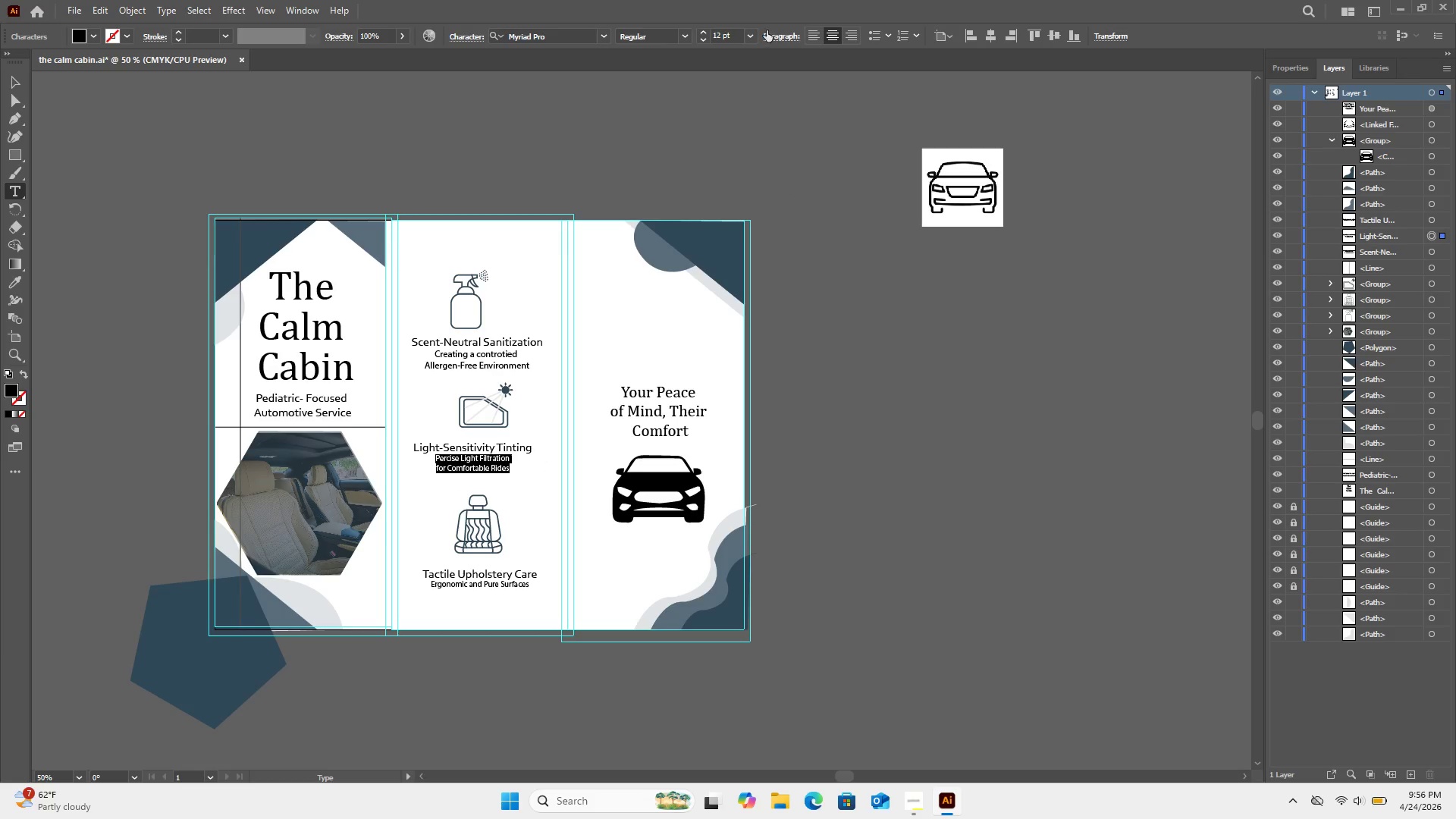 
left_click([748, 36])
 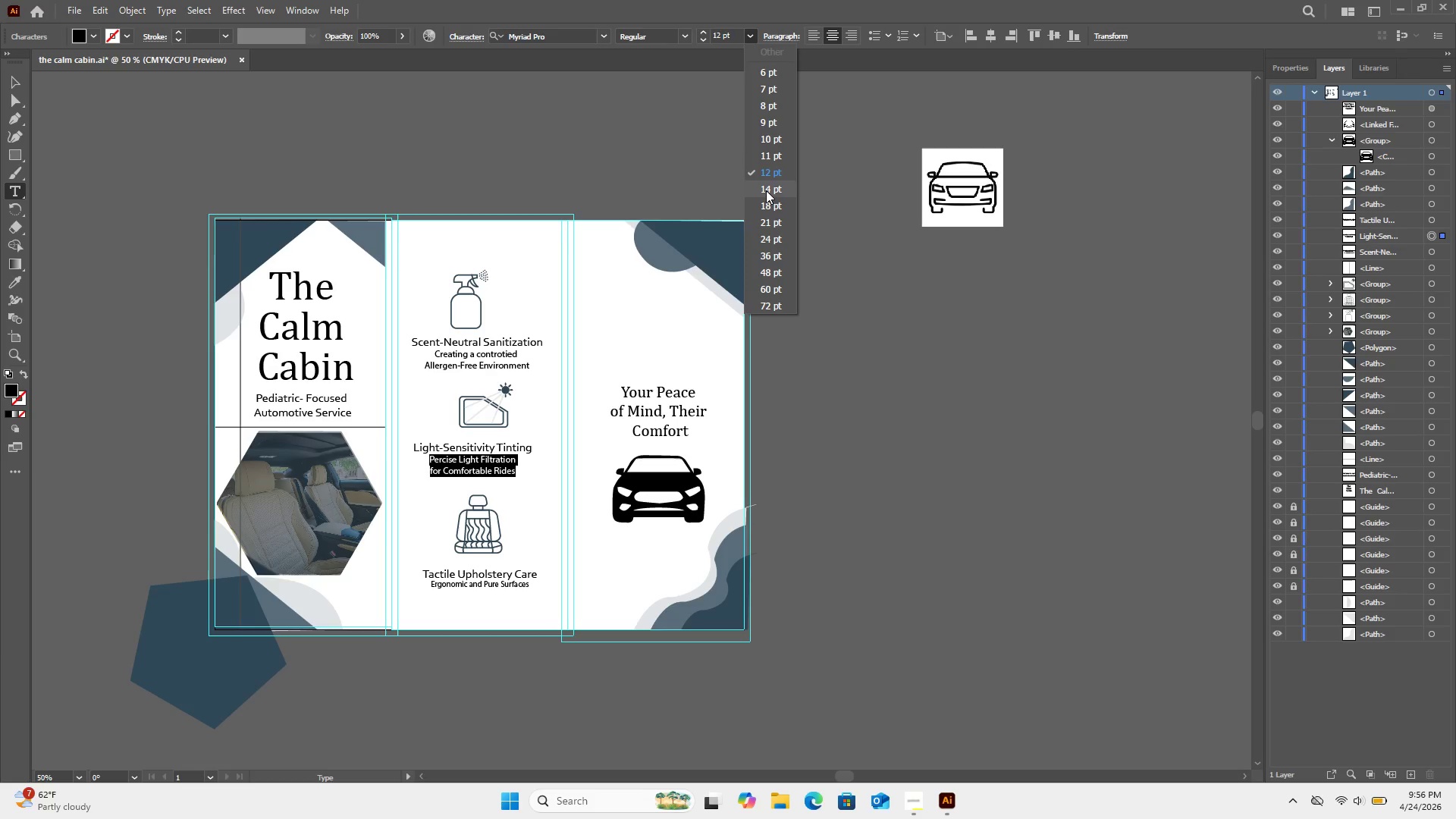 
left_click([766, 190])
 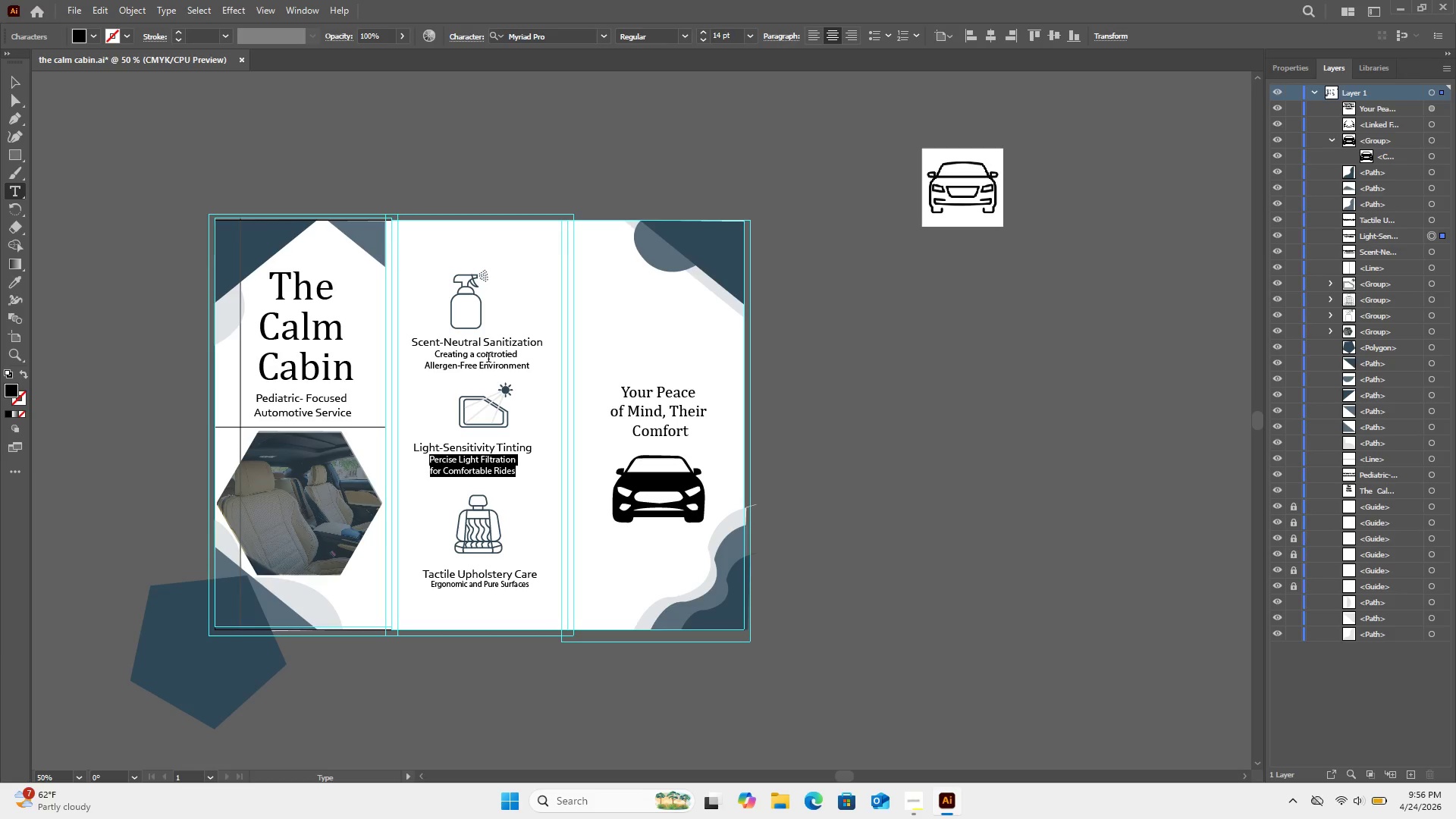 
left_click([488, 359])
 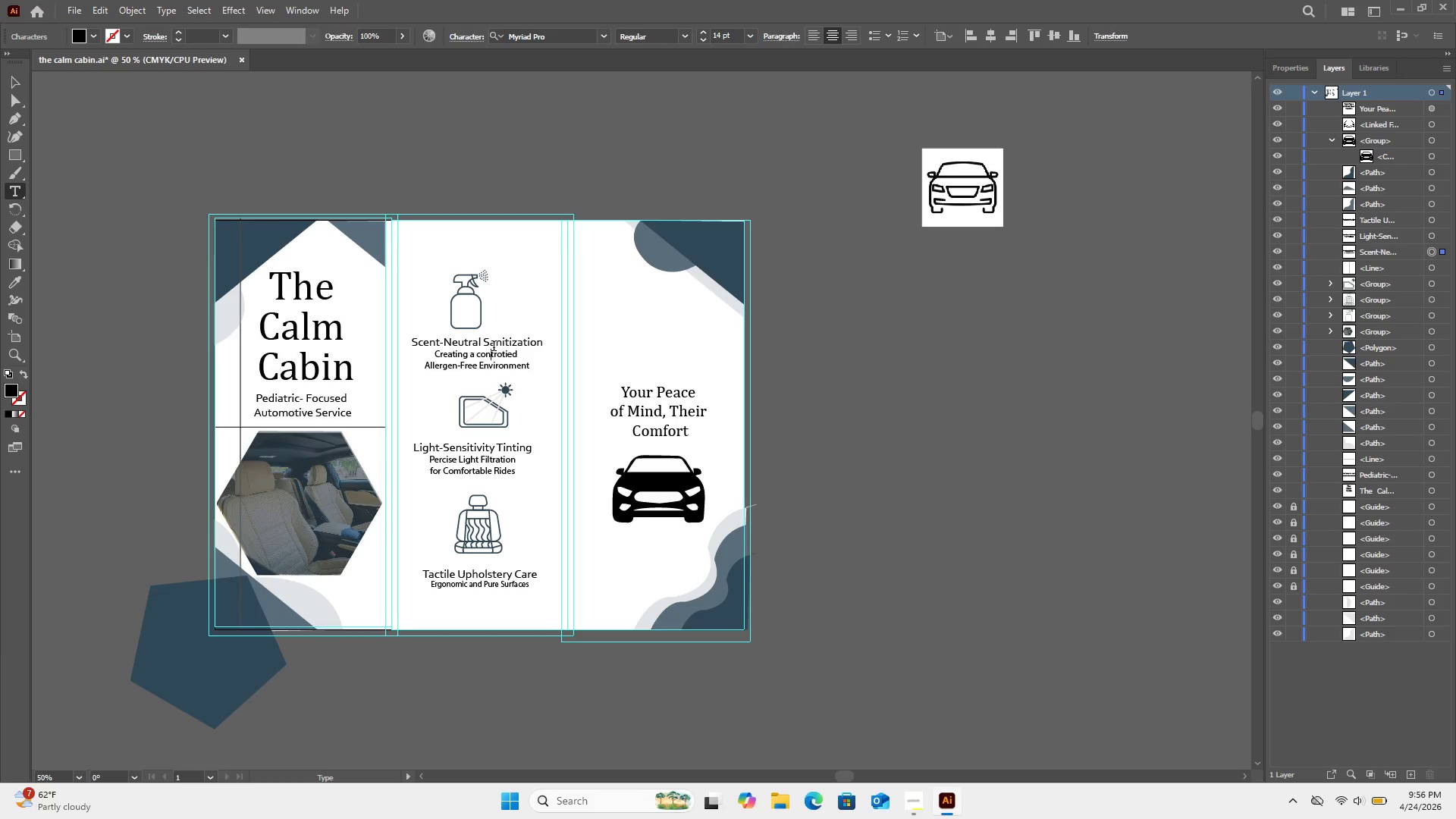 
scroll: coordinate [503, 344], scroll_direction: down, amount: 1.0
 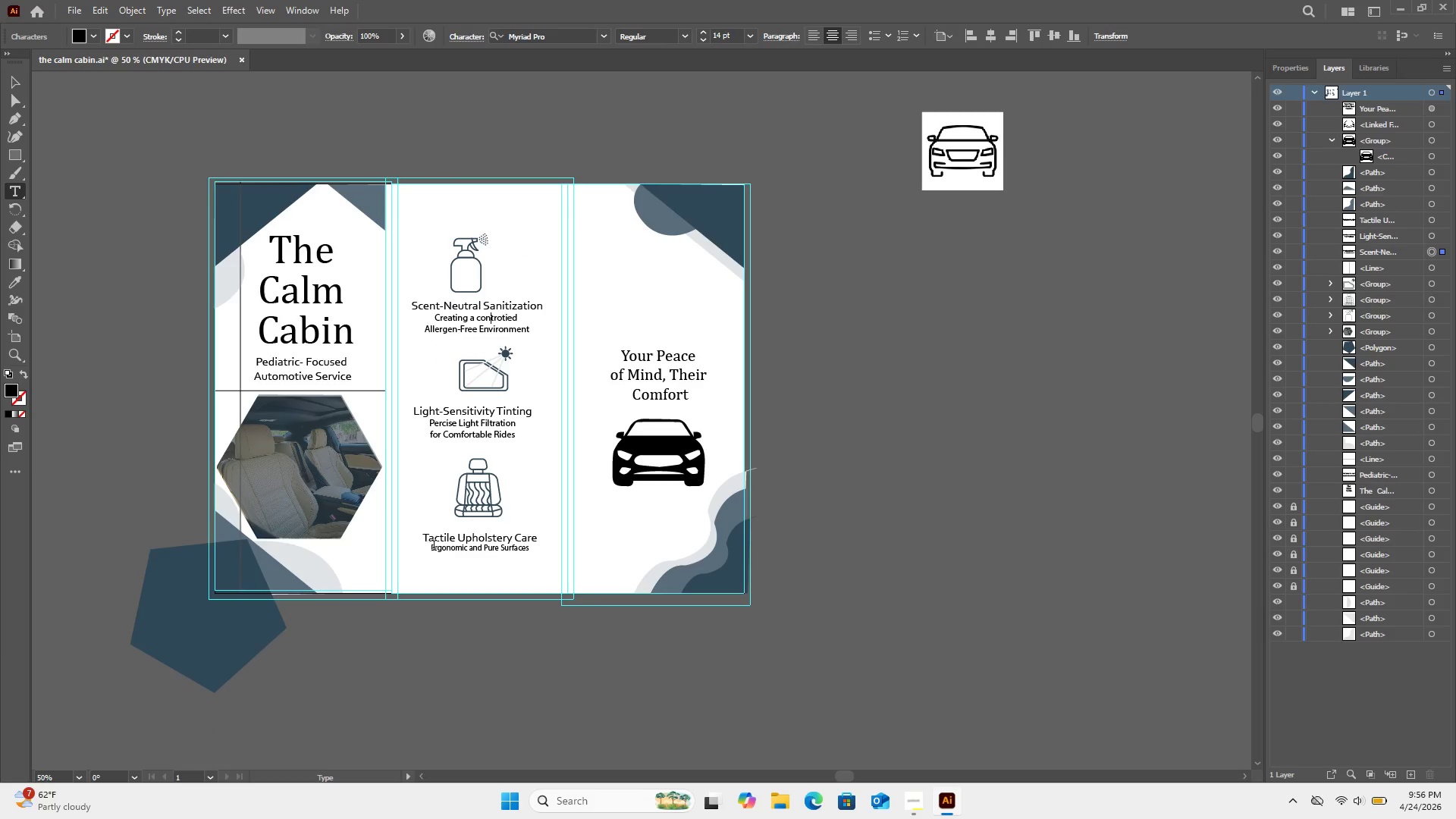 
left_click_drag(start_coordinate=[443, 547], to_coordinate=[535, 551])
 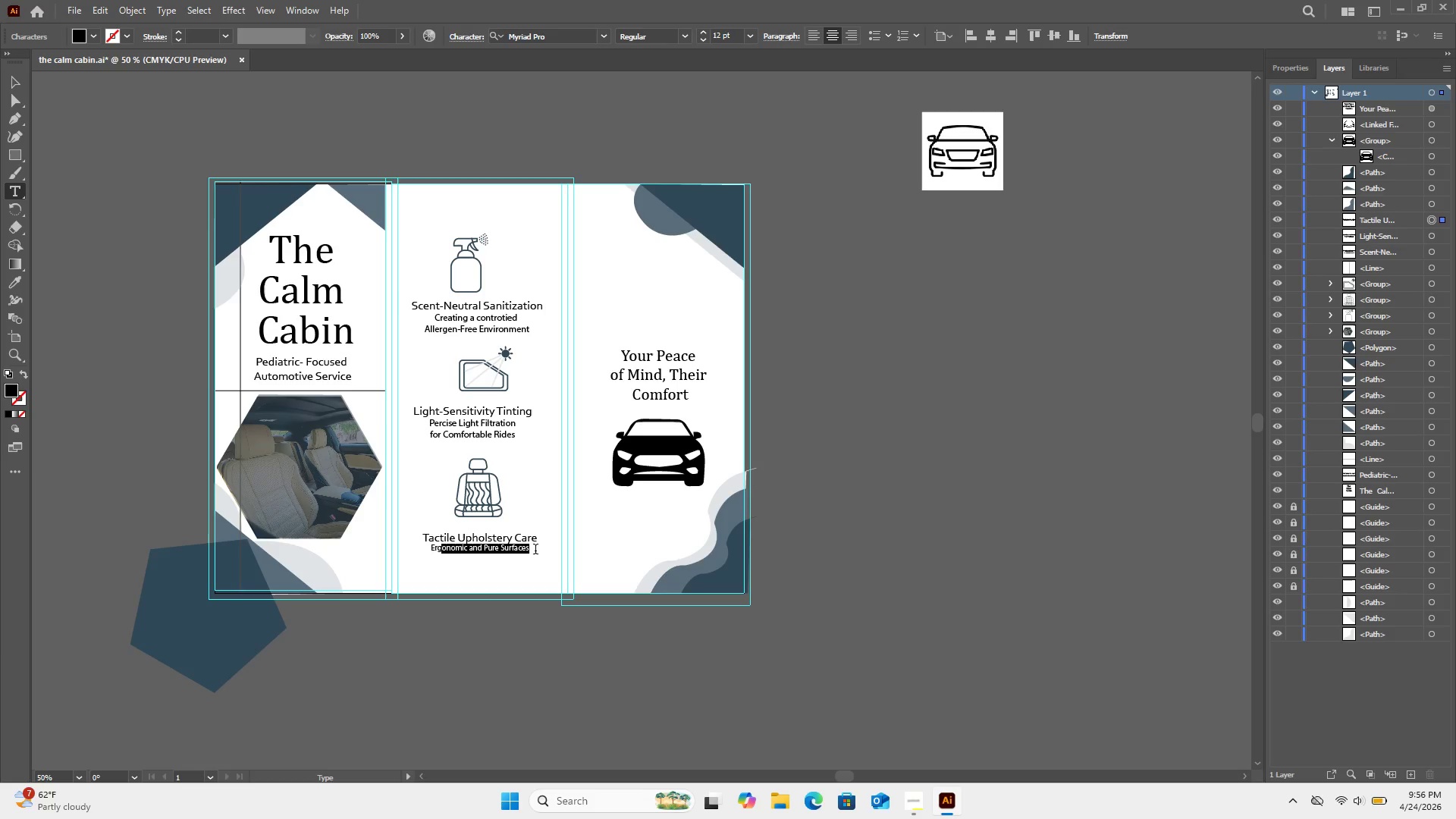 
left_click([535, 551])
 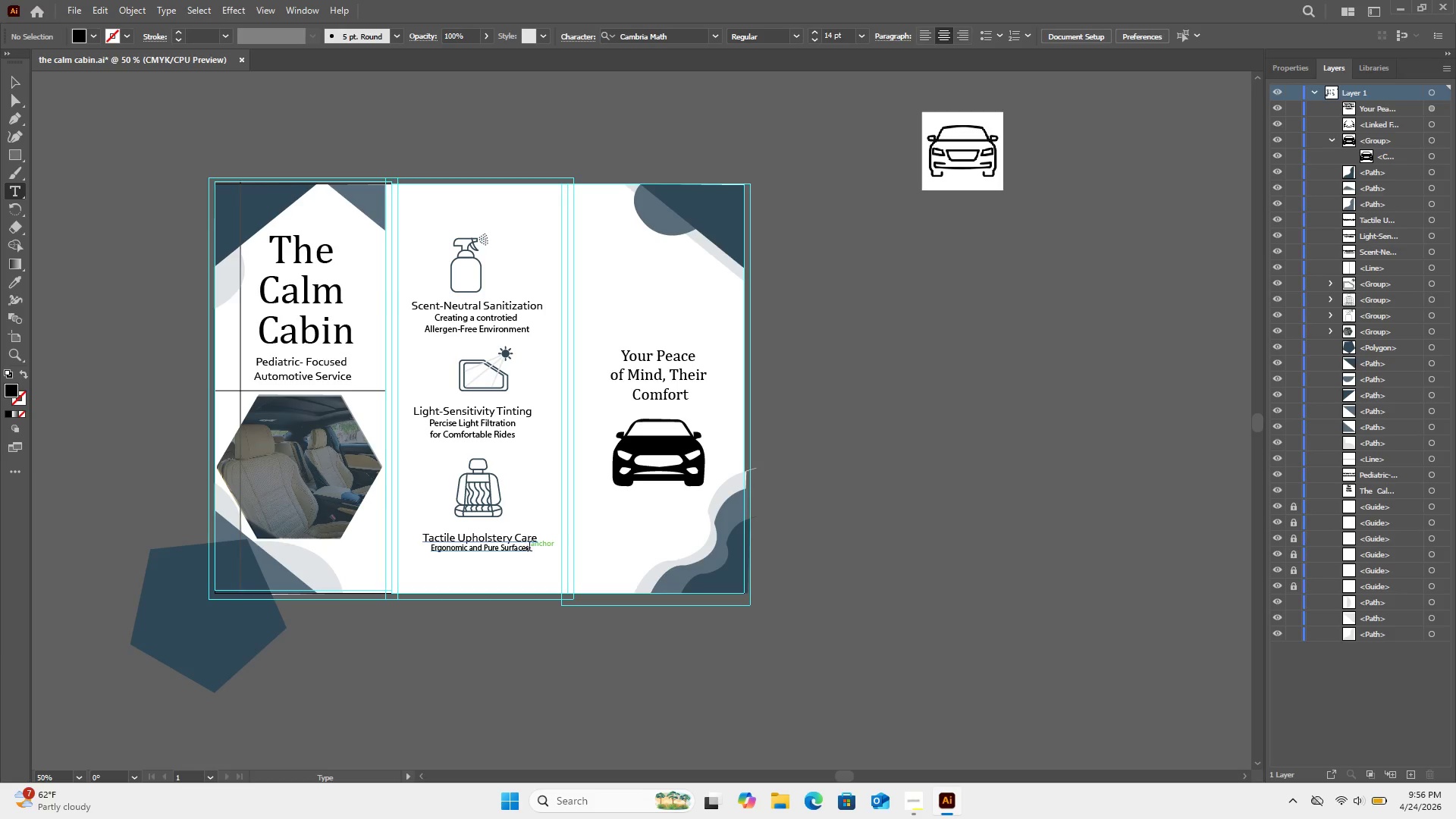 
left_click_drag(start_coordinate=[531, 546], to_coordinate=[422, 555])
 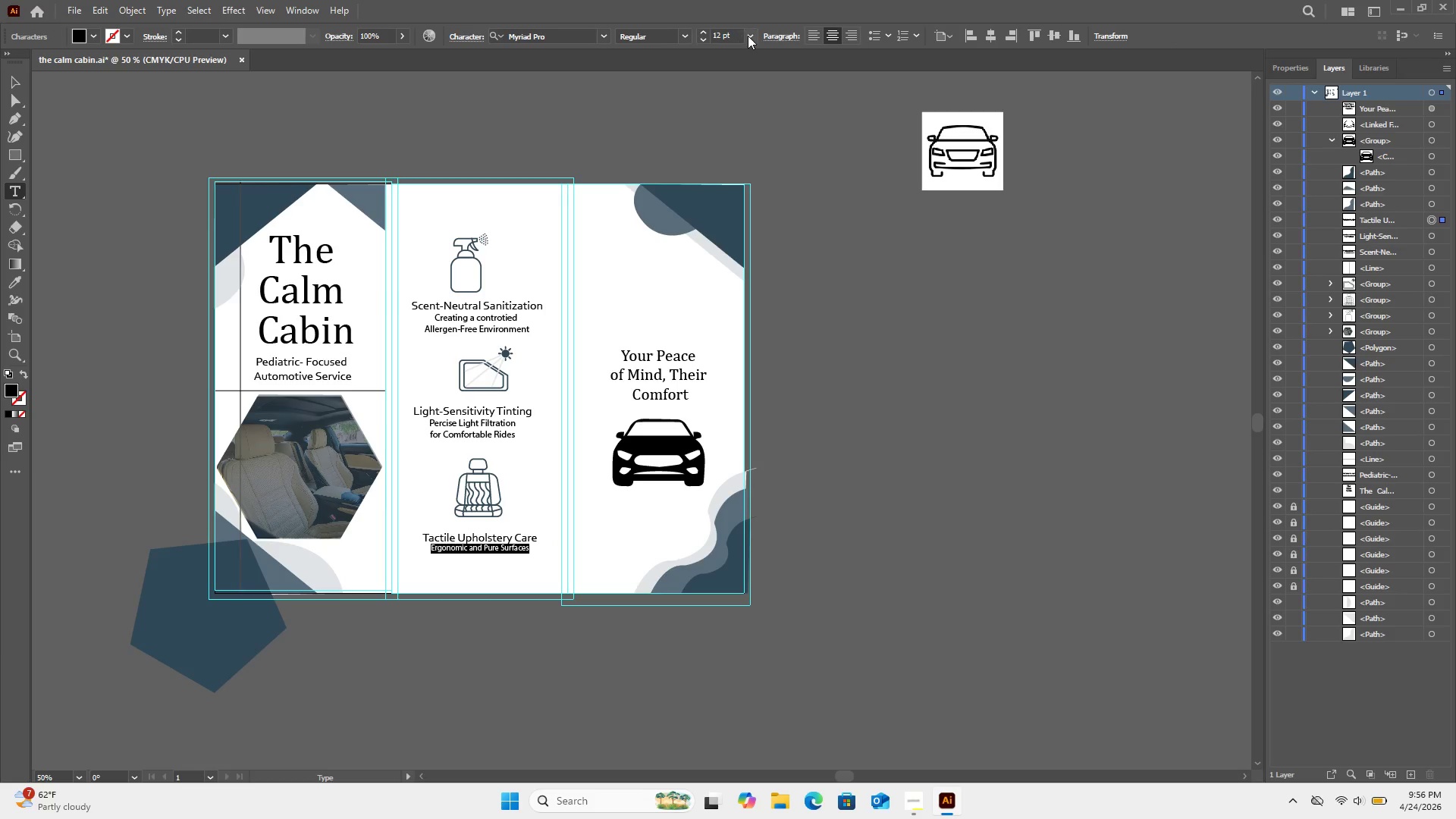 
left_click([748, 36])
 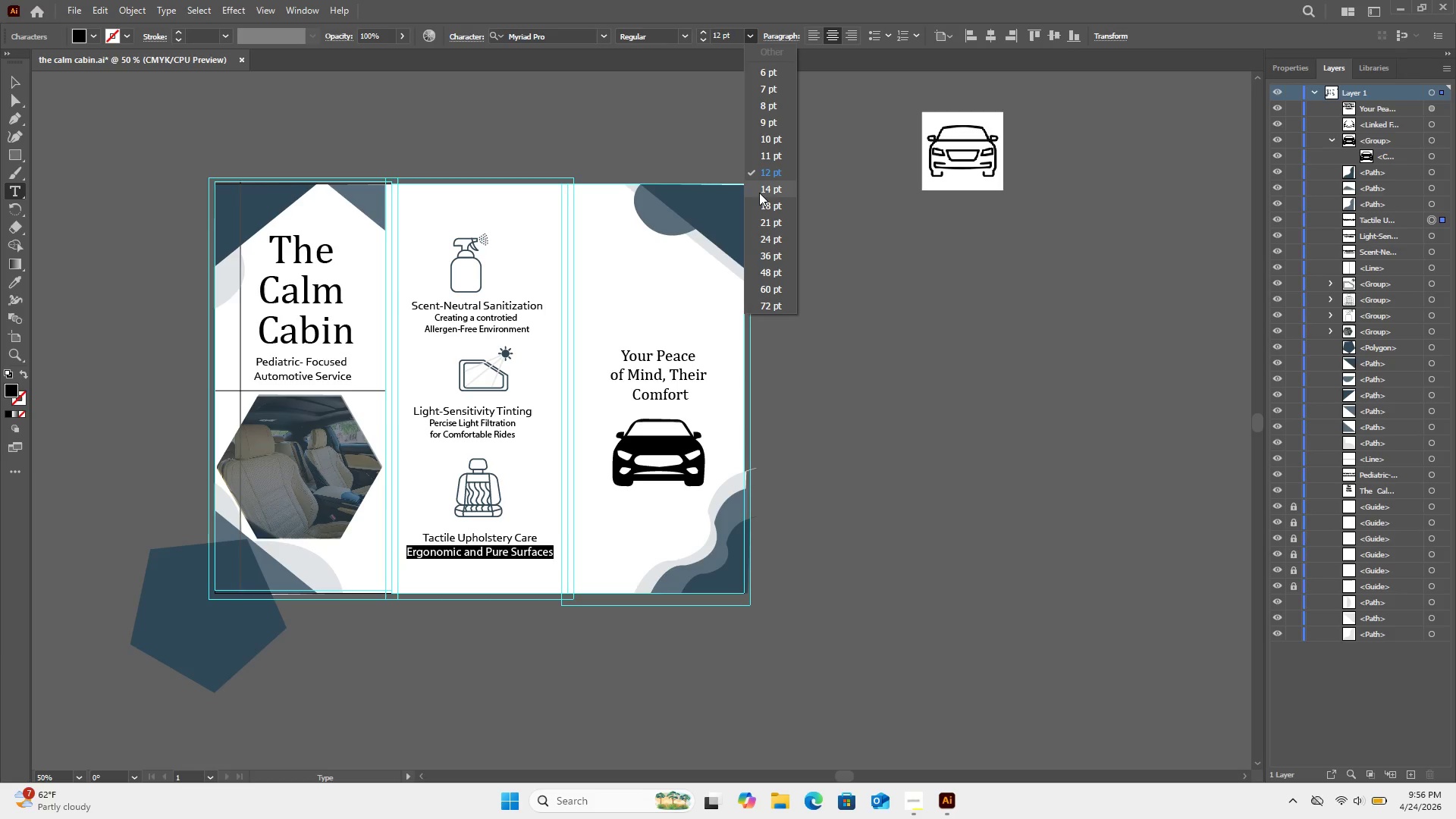 
left_click([759, 193])
 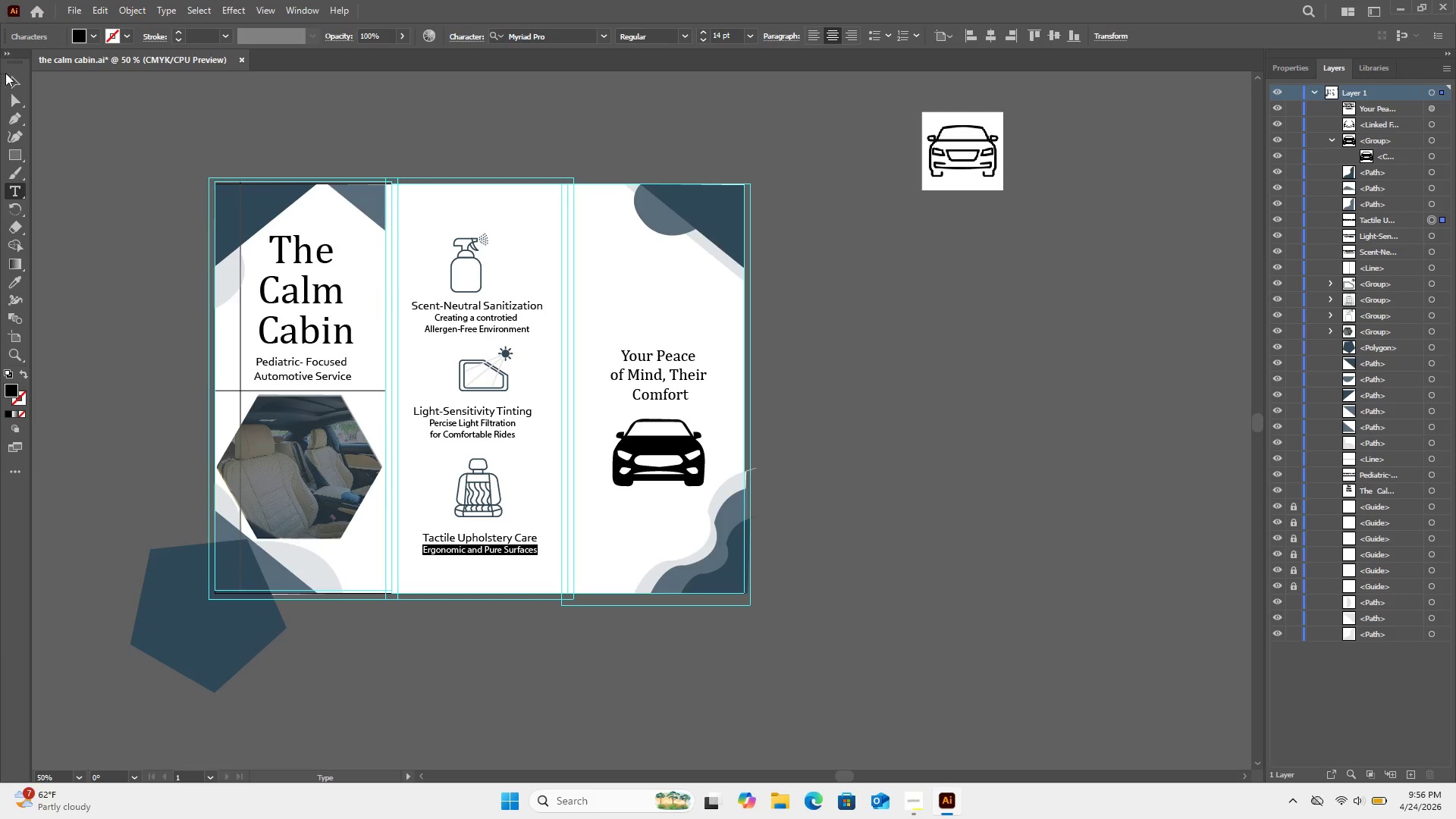 
left_click([14, 77])
 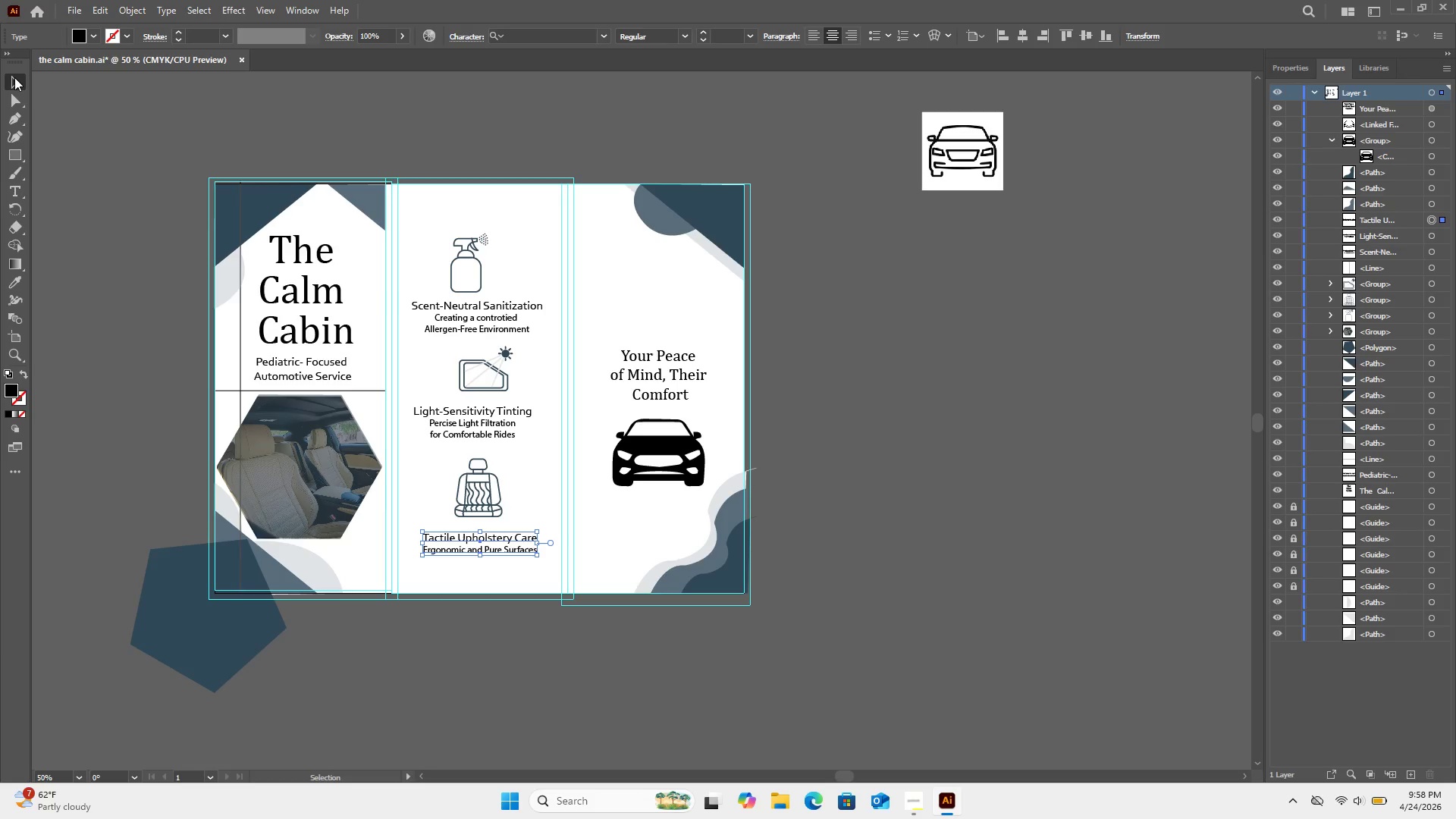 
wait(86.86)
 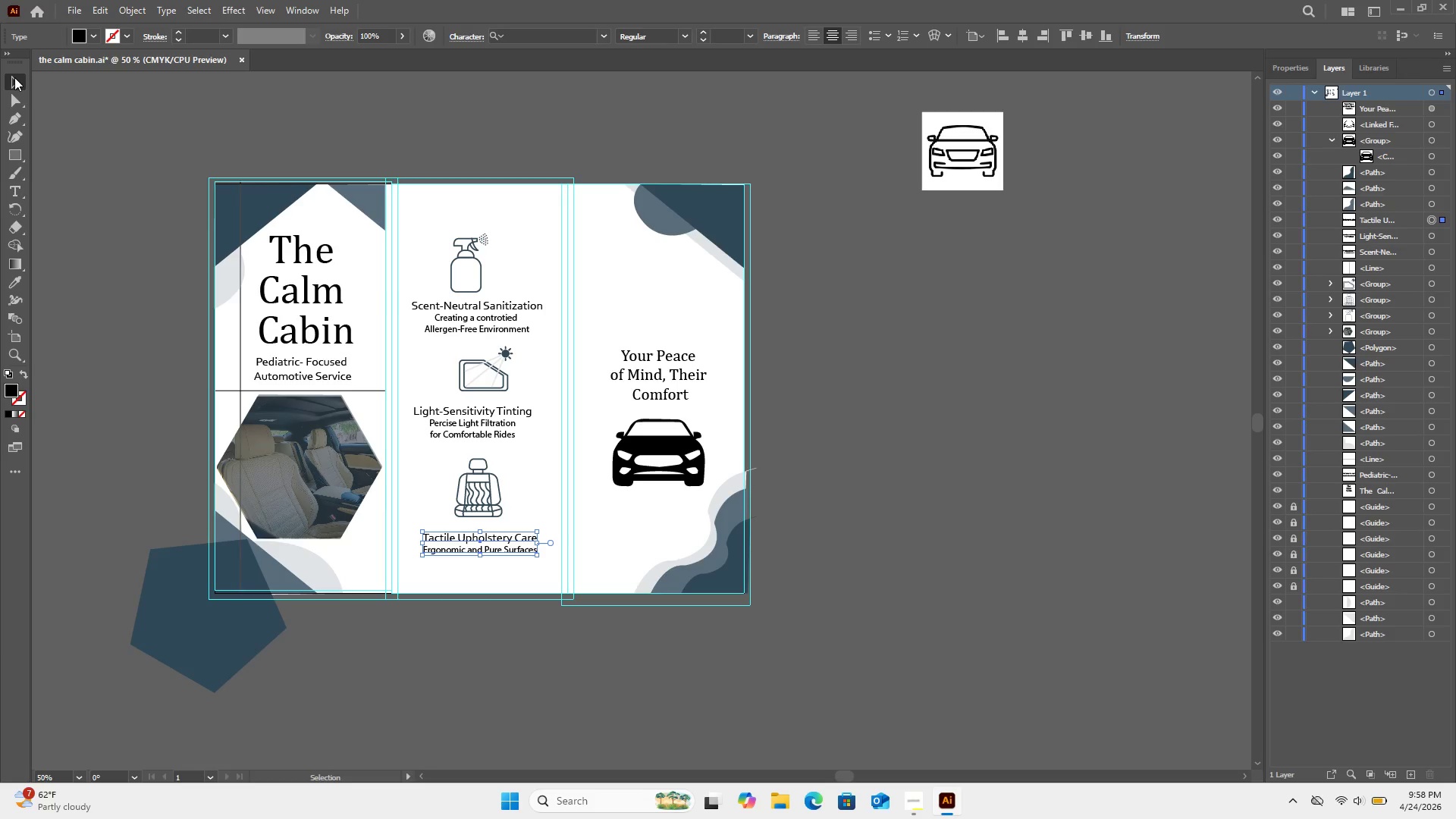 
left_click_drag(start_coordinate=[457, 221], to_coordinate=[458, 325])
 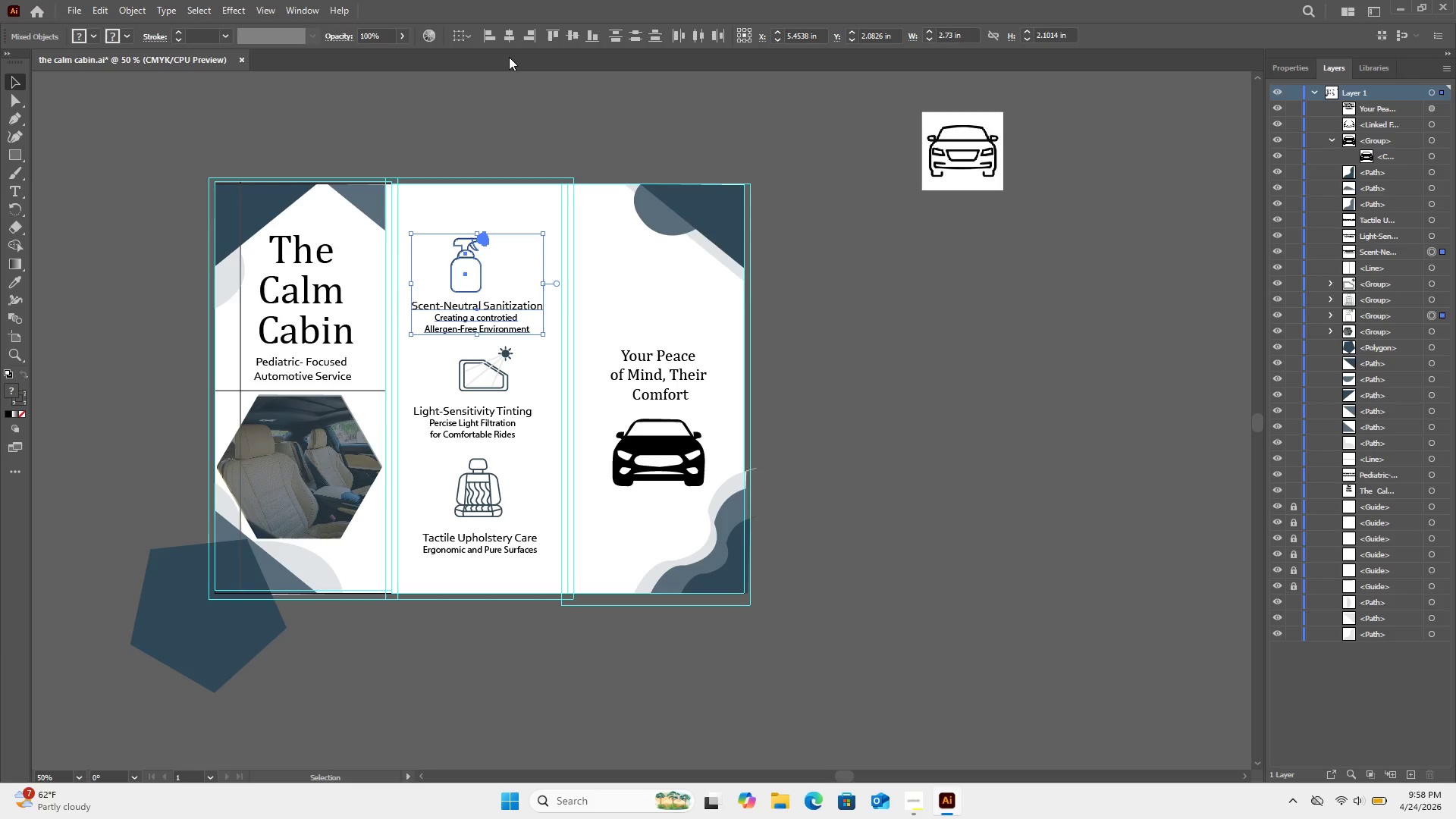 
left_click([510, 43])
 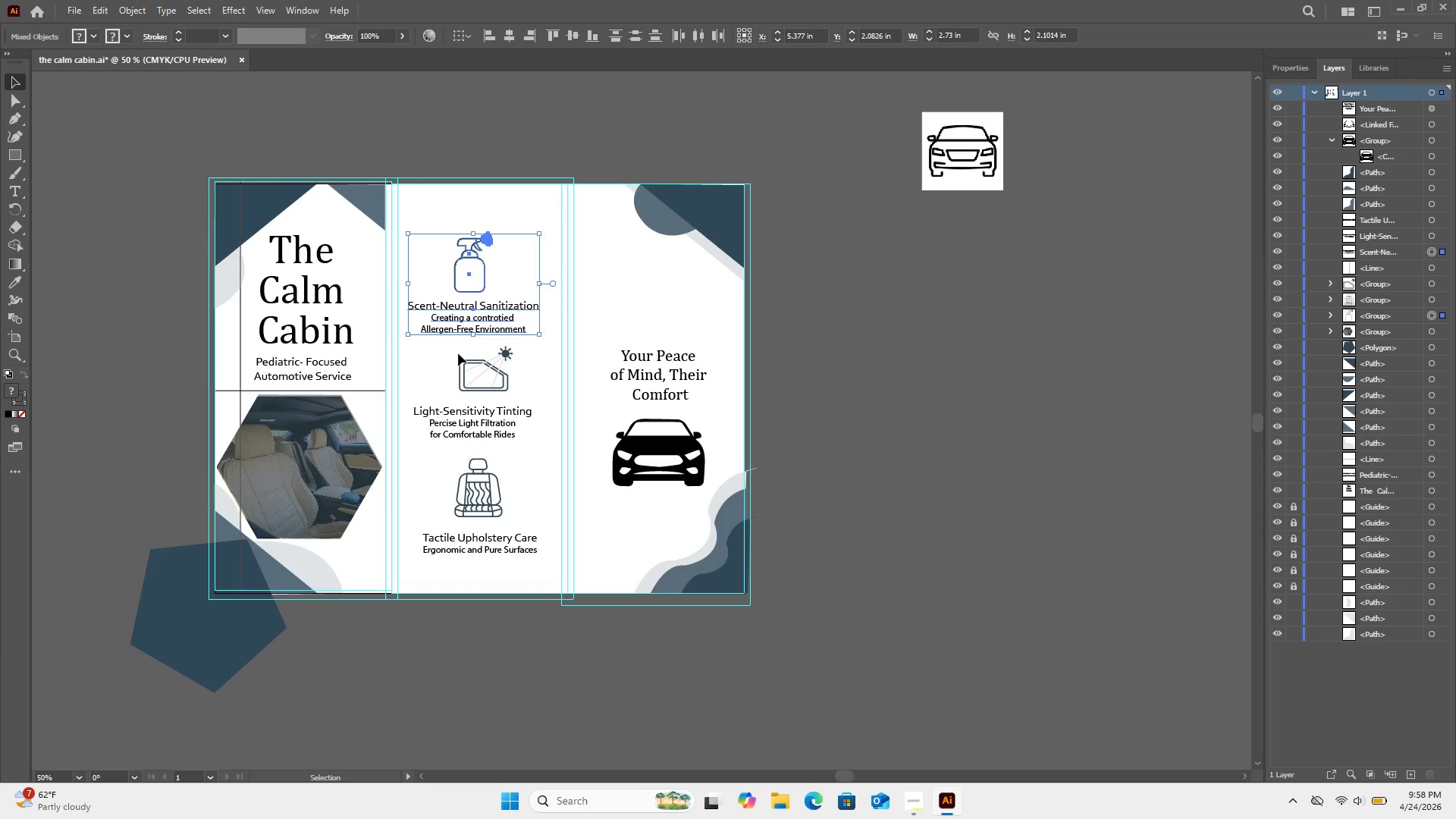 
left_click_drag(start_coordinate=[457, 353], to_coordinate=[486, 454])
 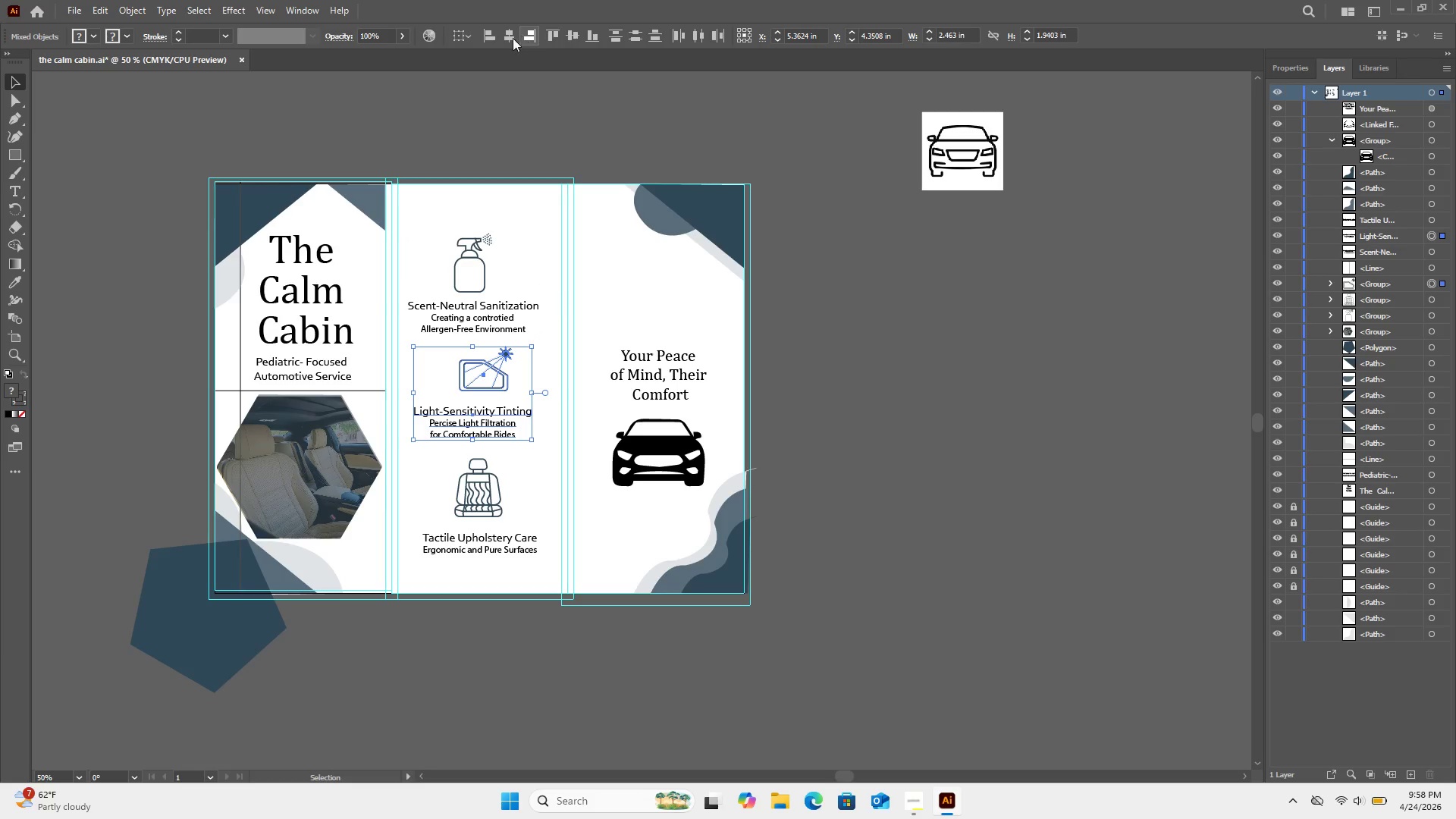 
left_click([509, 39])
 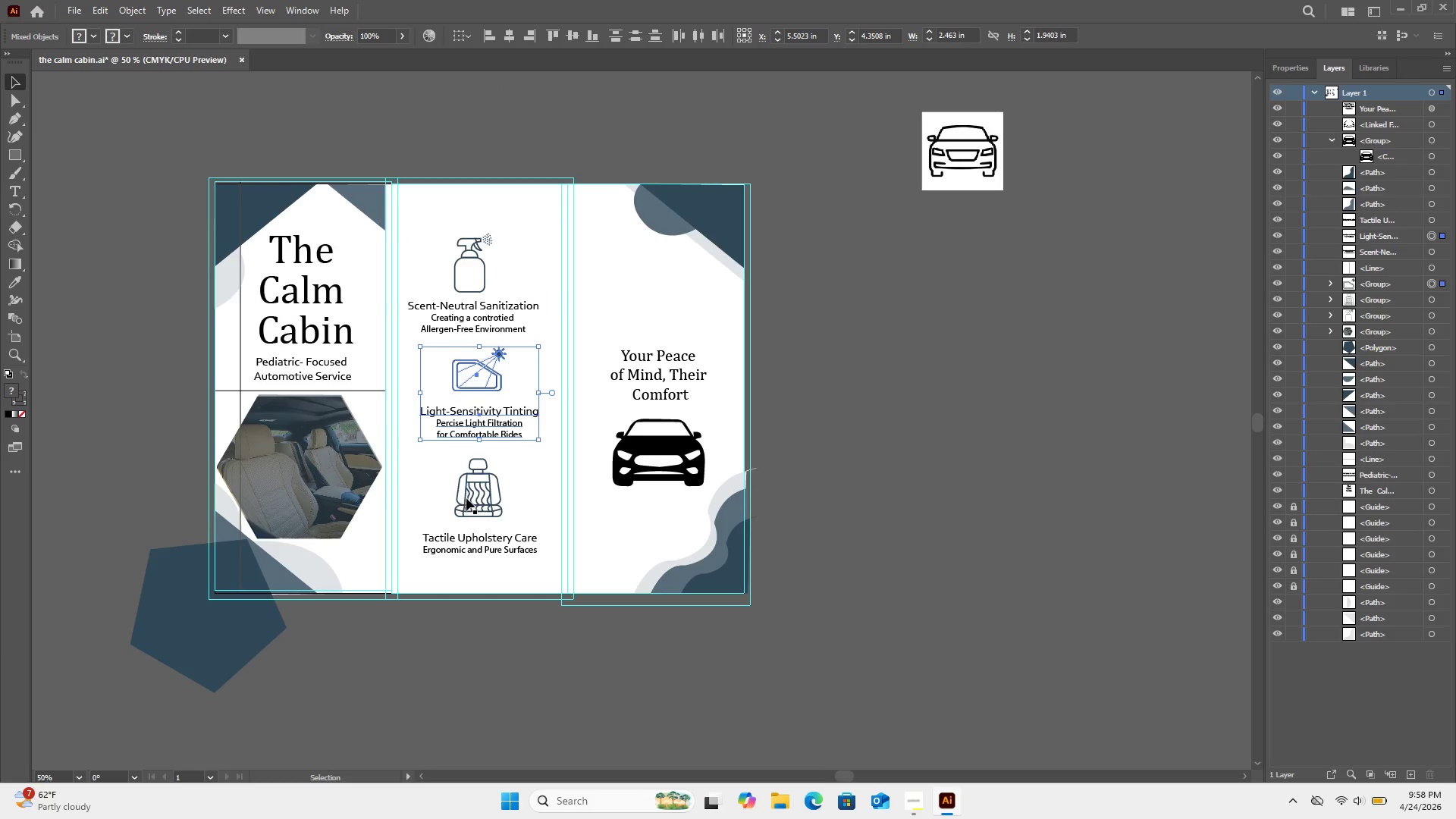 
left_click_drag(start_coordinate=[464, 456], to_coordinate=[485, 566])
 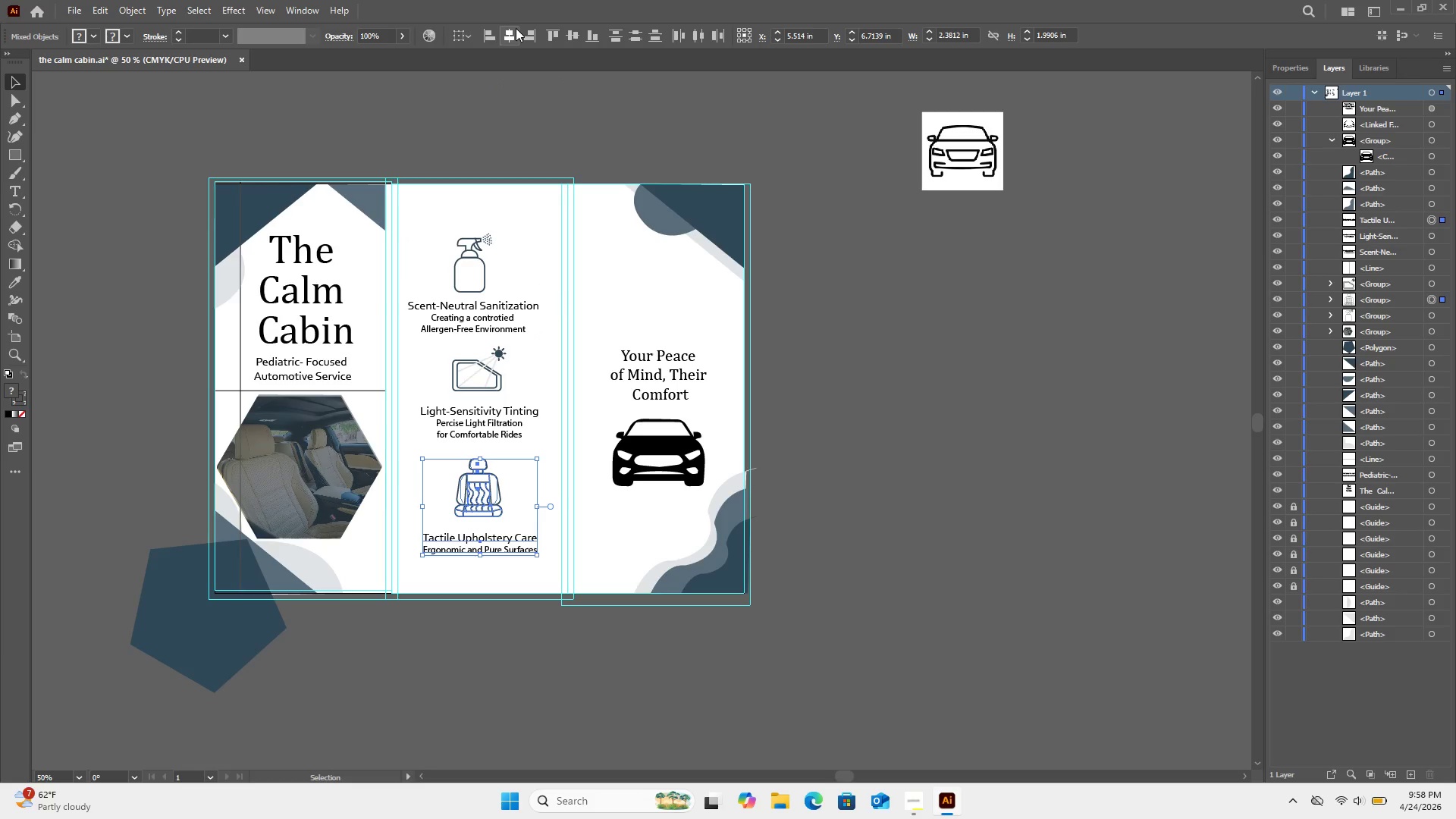 
left_click([506, 30])
 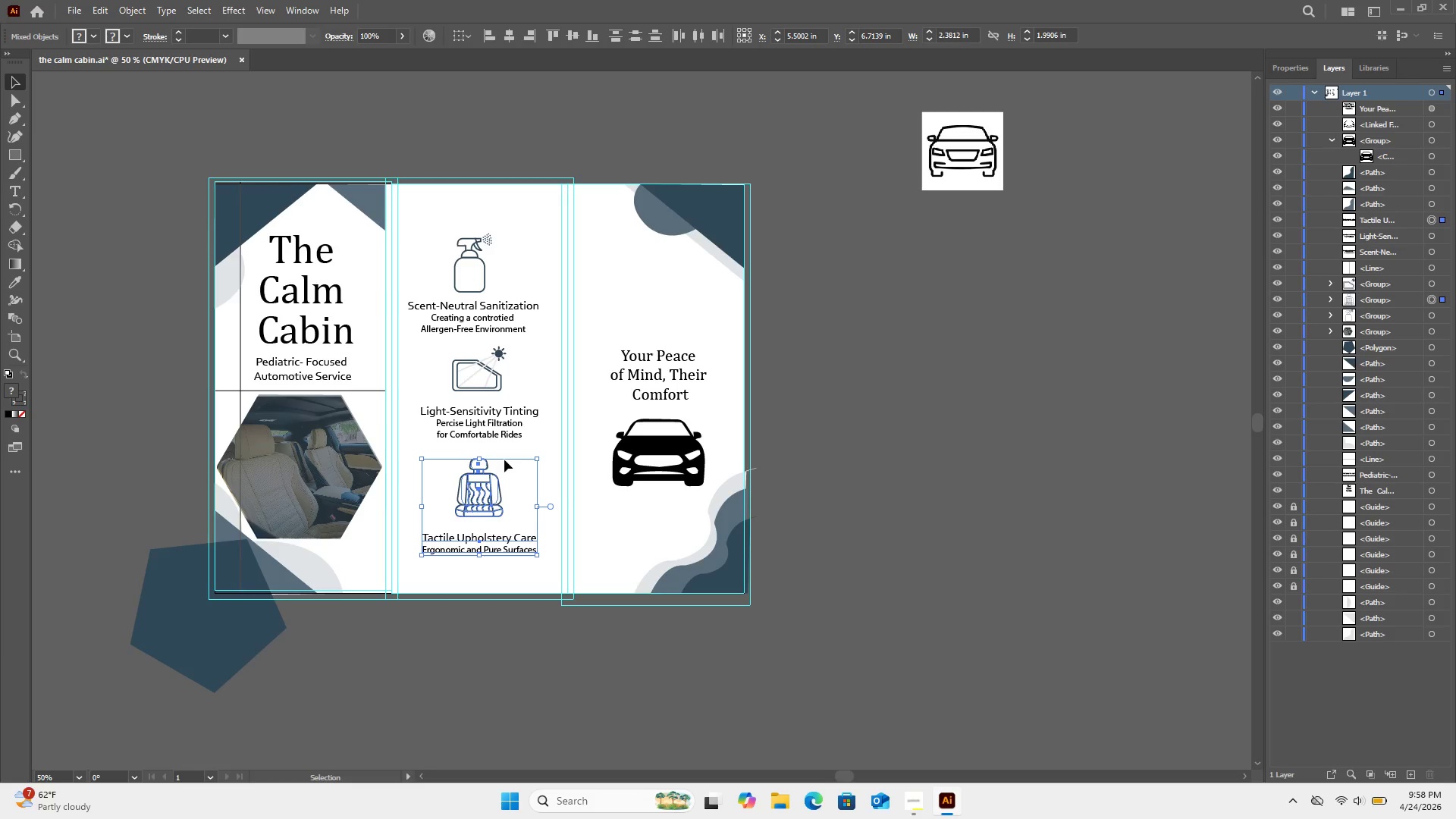 
left_click([548, 466])
 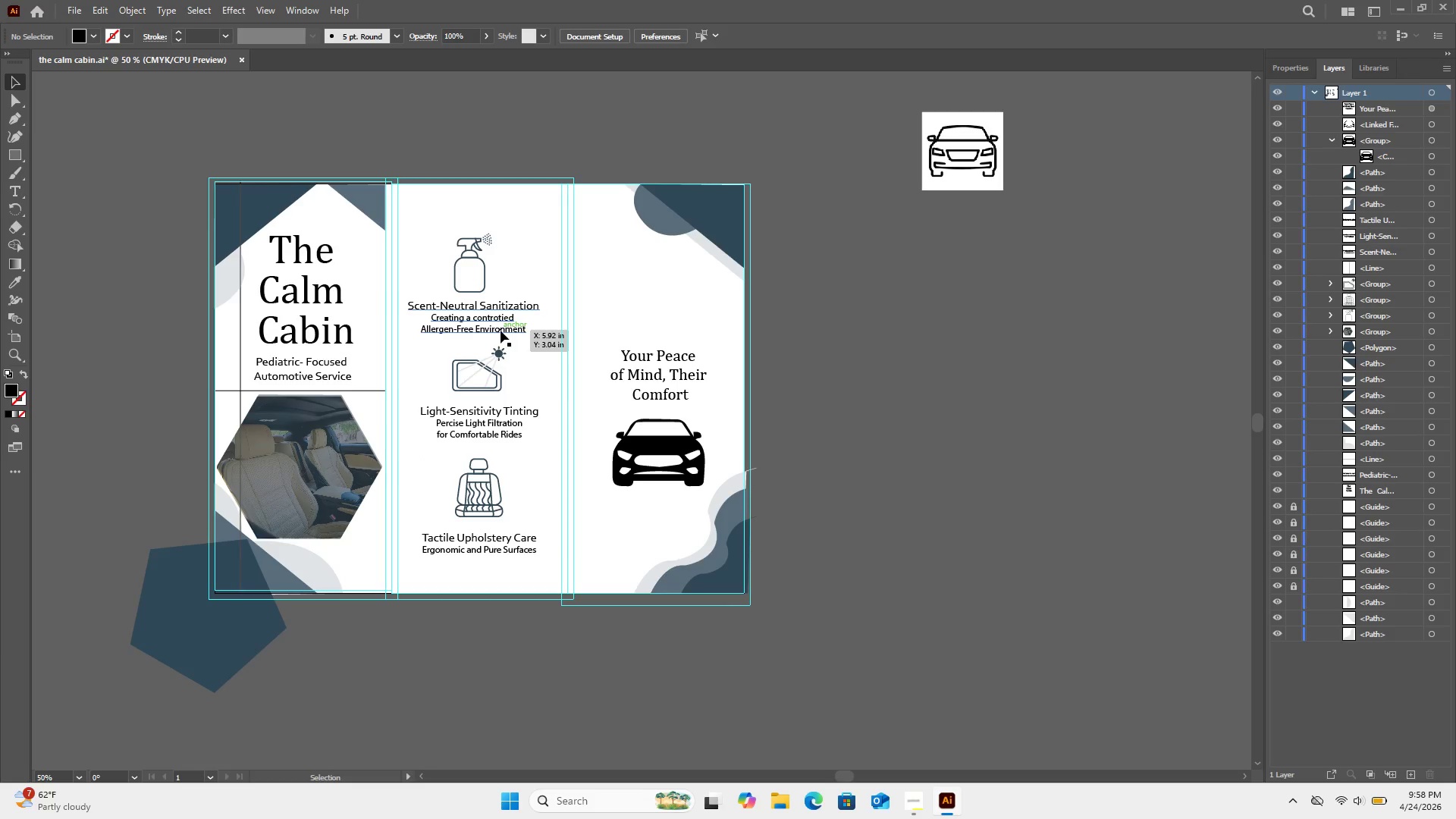 
left_click([501, 326])
 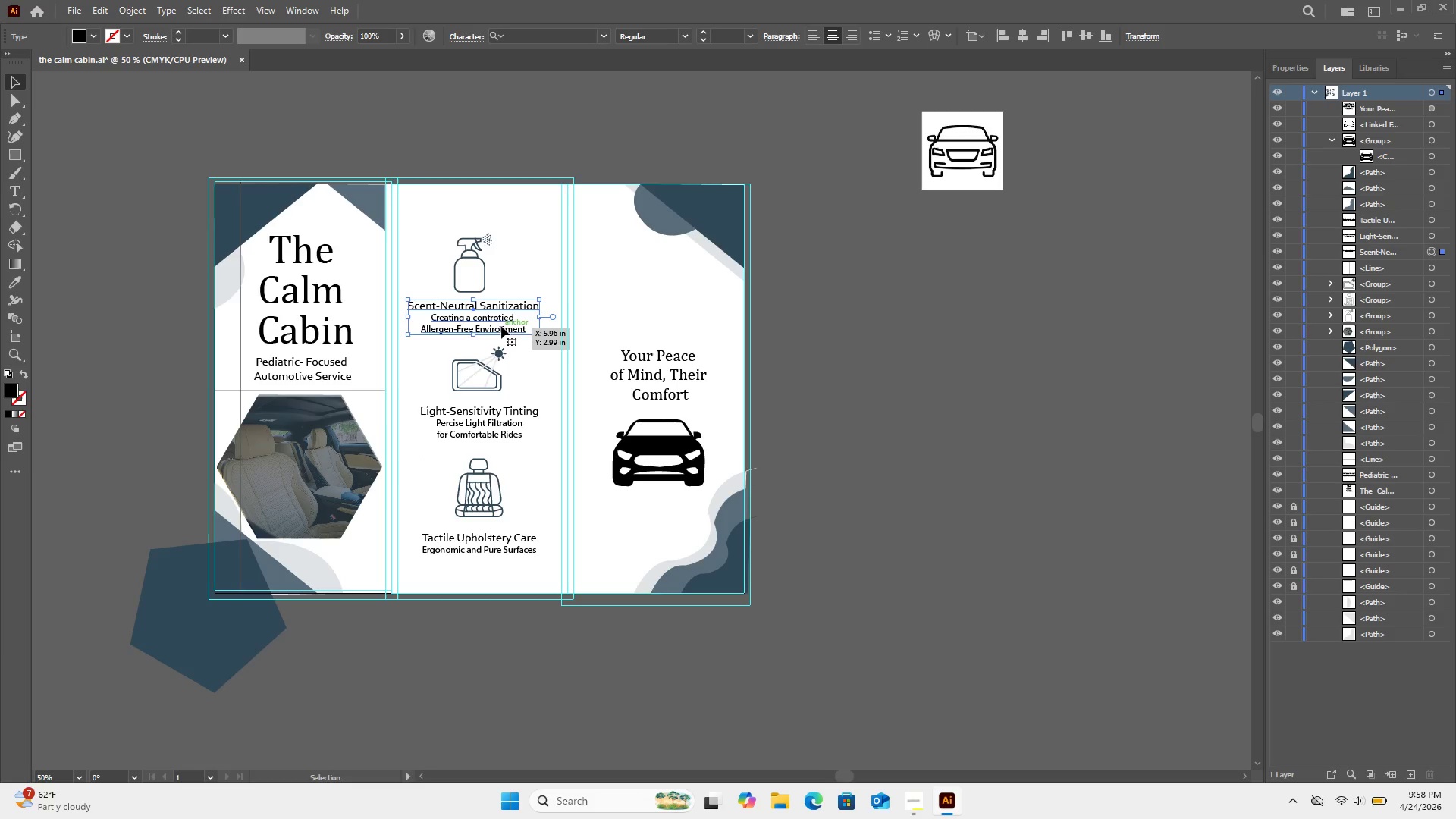 
key(ArrowDown)
 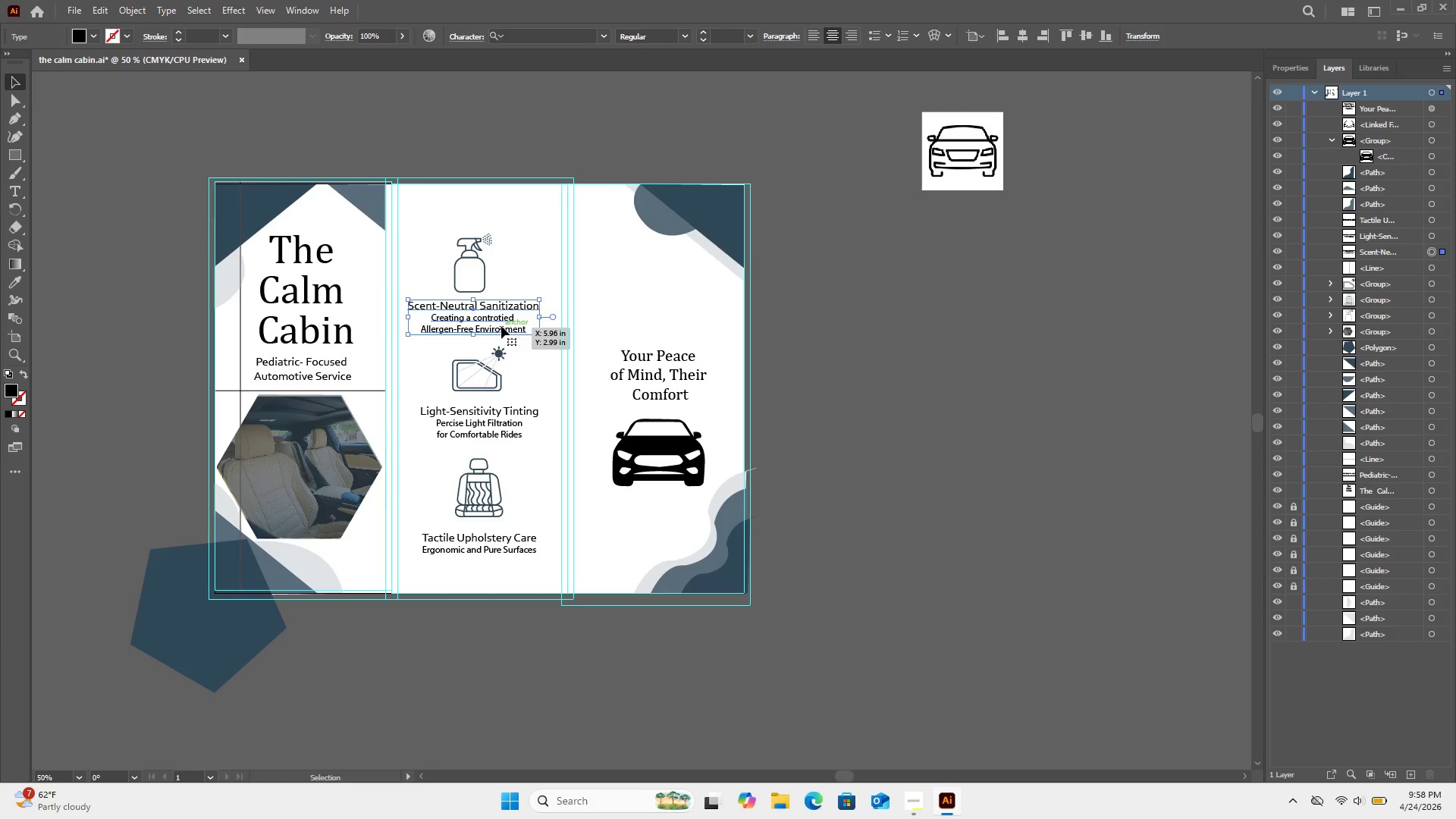 
key(ArrowDown)
 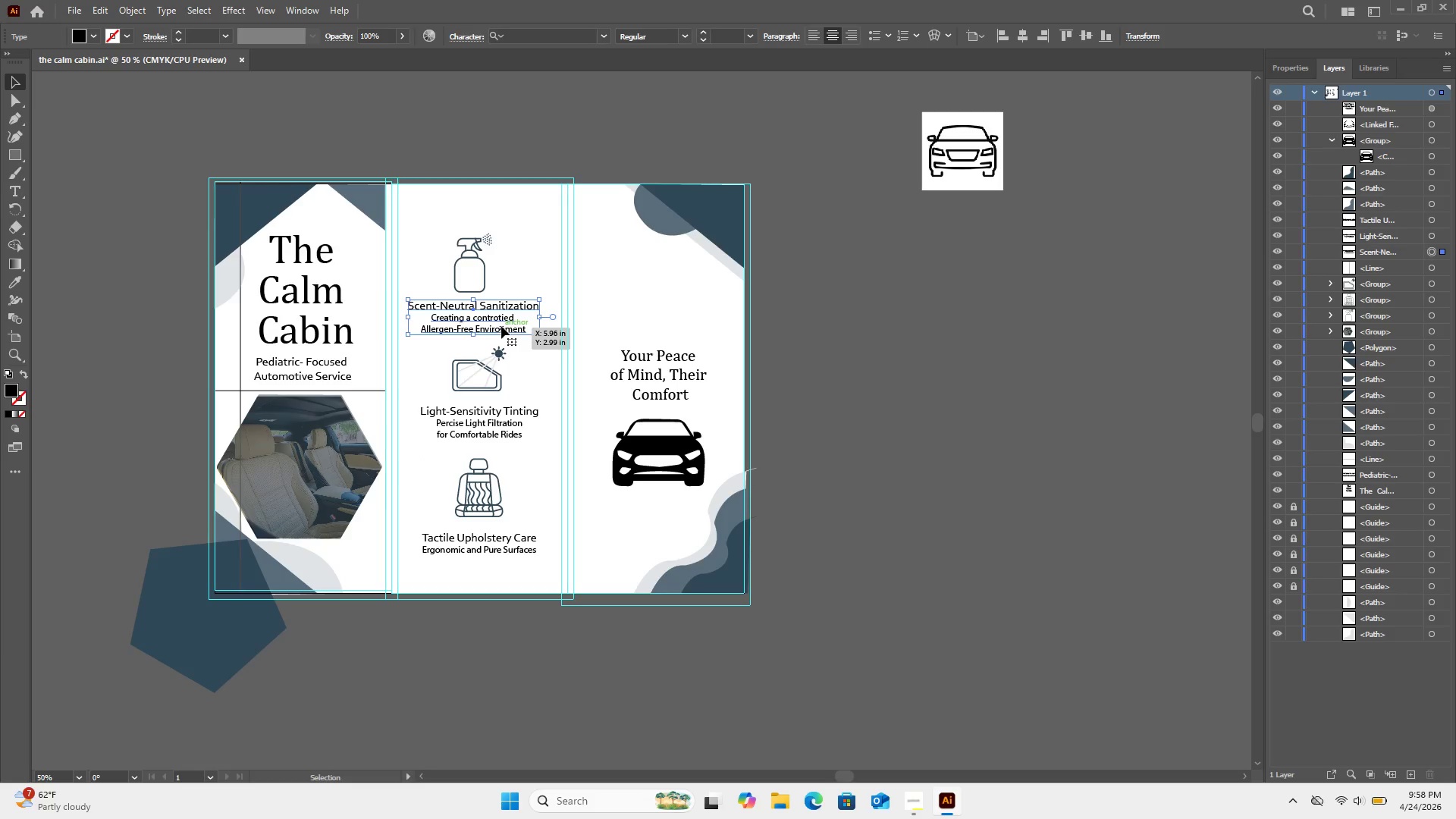 
key(ArrowDown)
 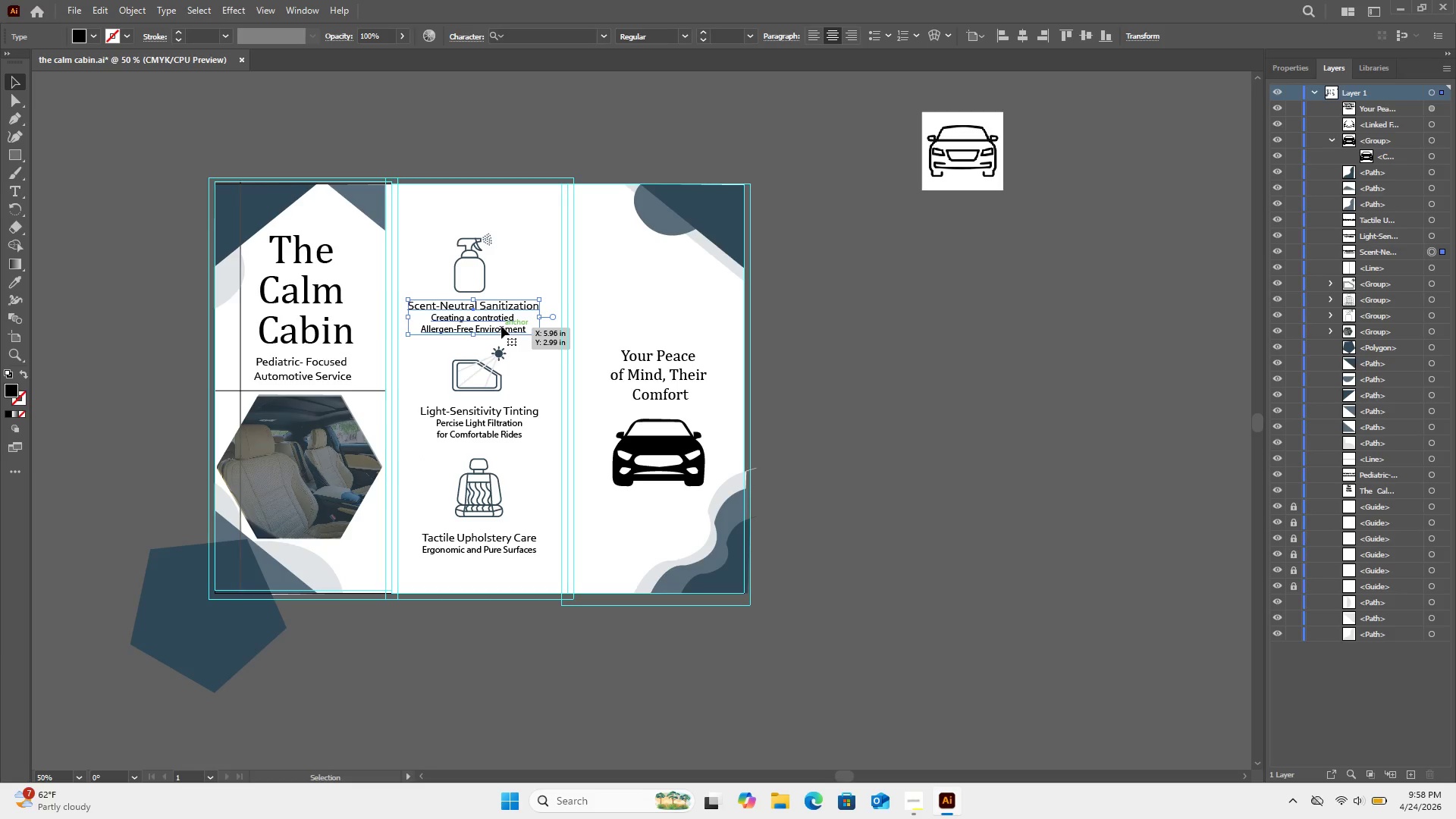 
key(ArrowDown)
 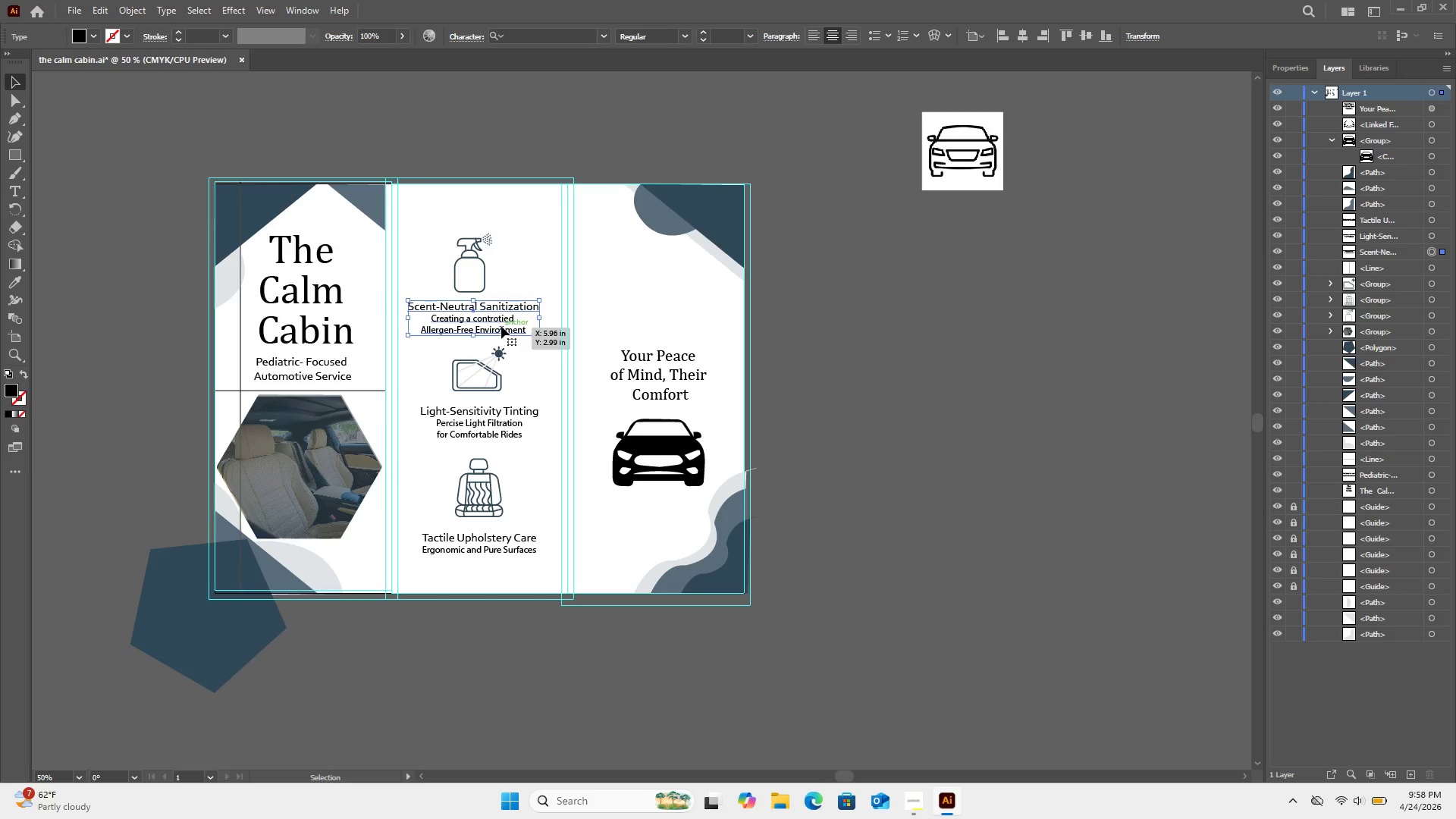 
key(ArrowDown)
 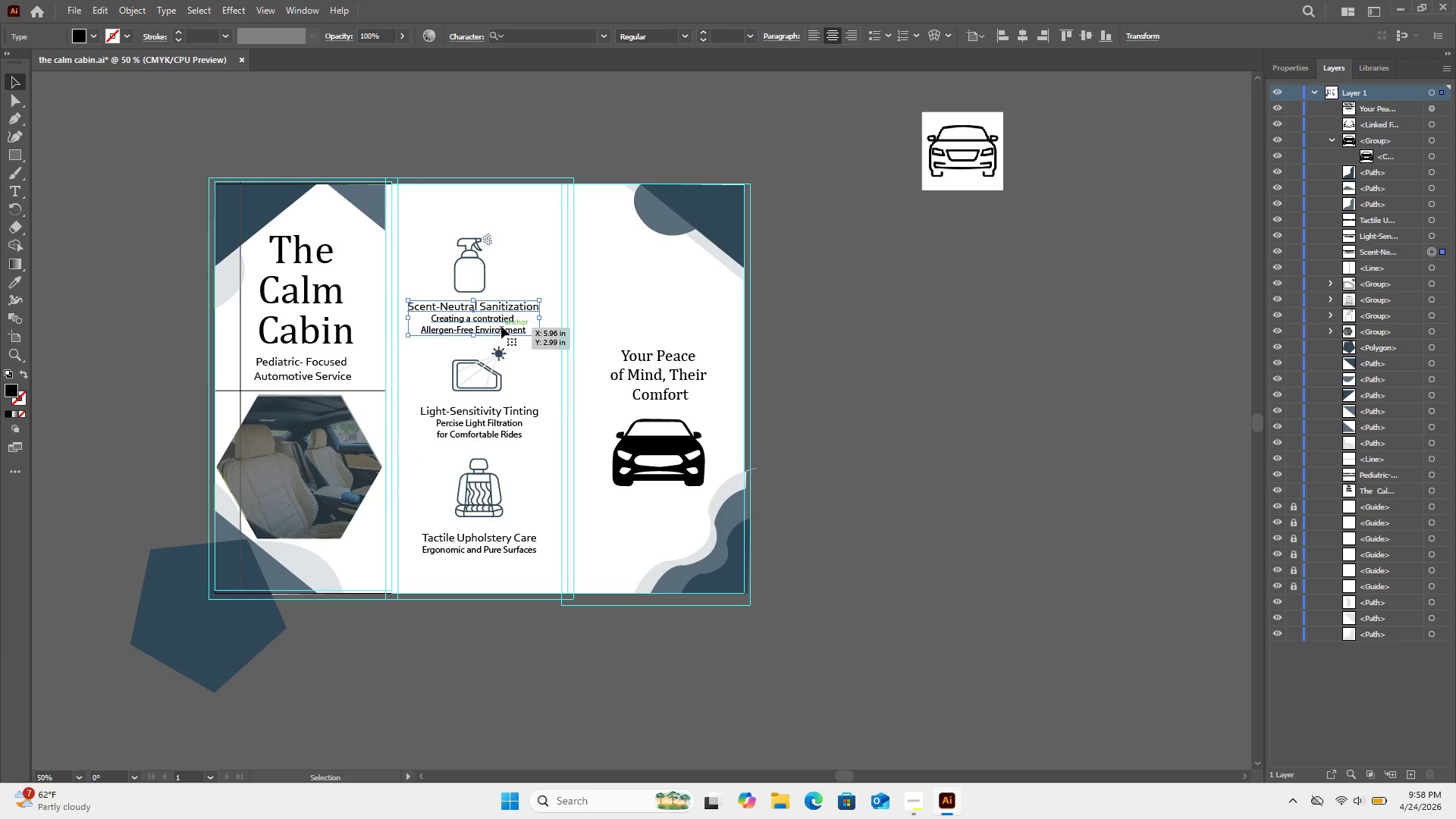 
key(ArrowDown)
 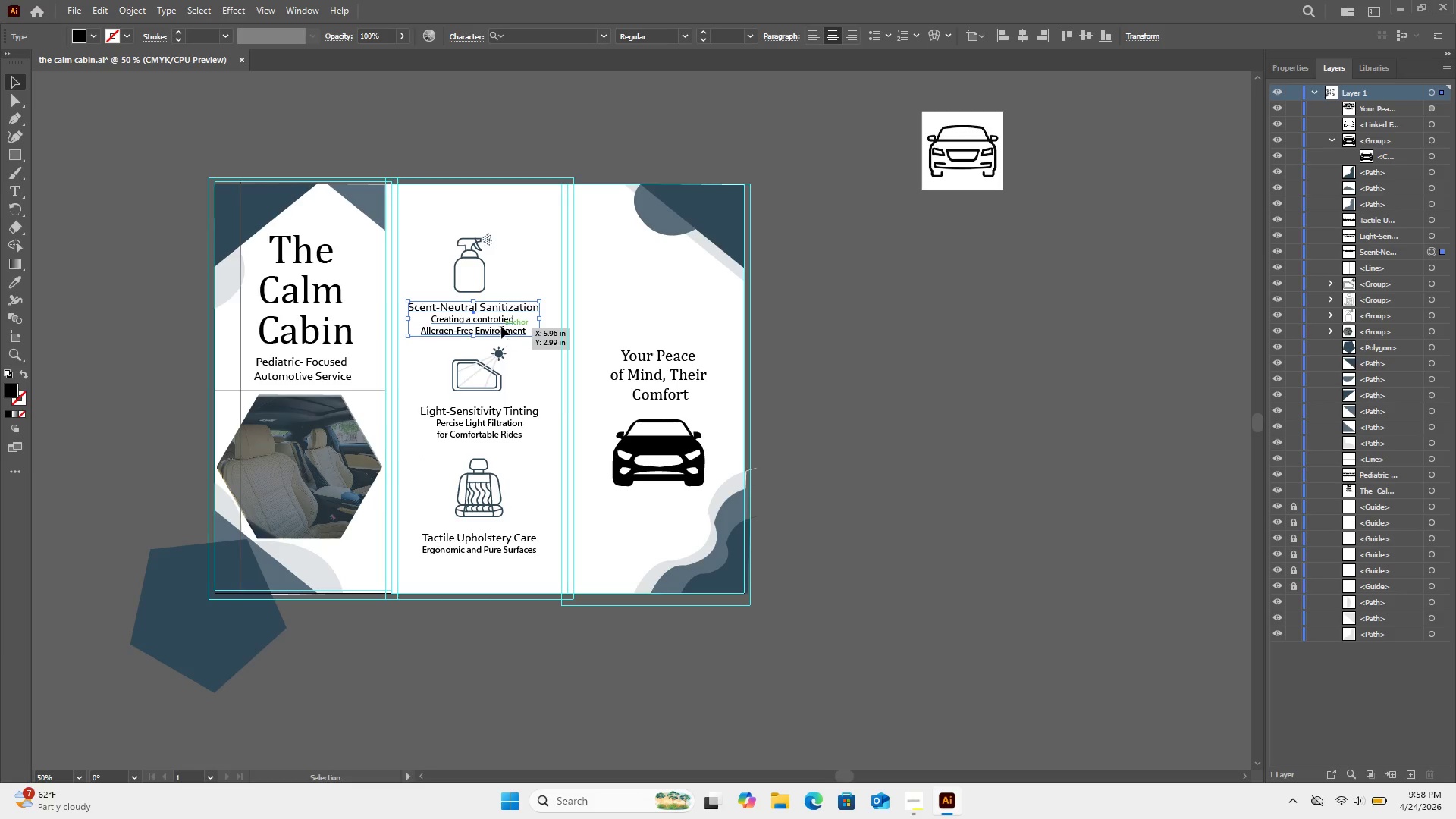 
key(ArrowDown)
 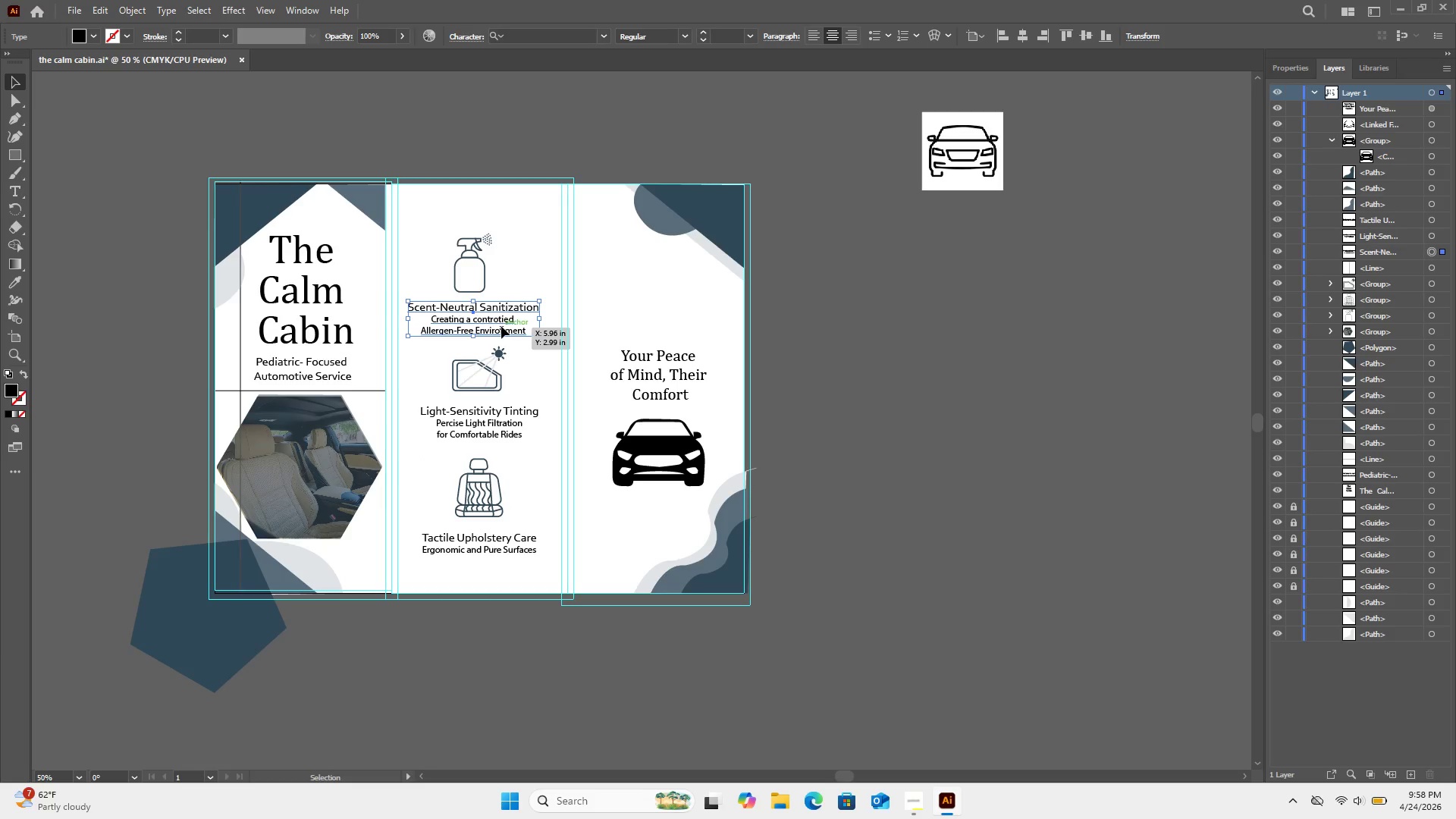 
key(ArrowDown)
 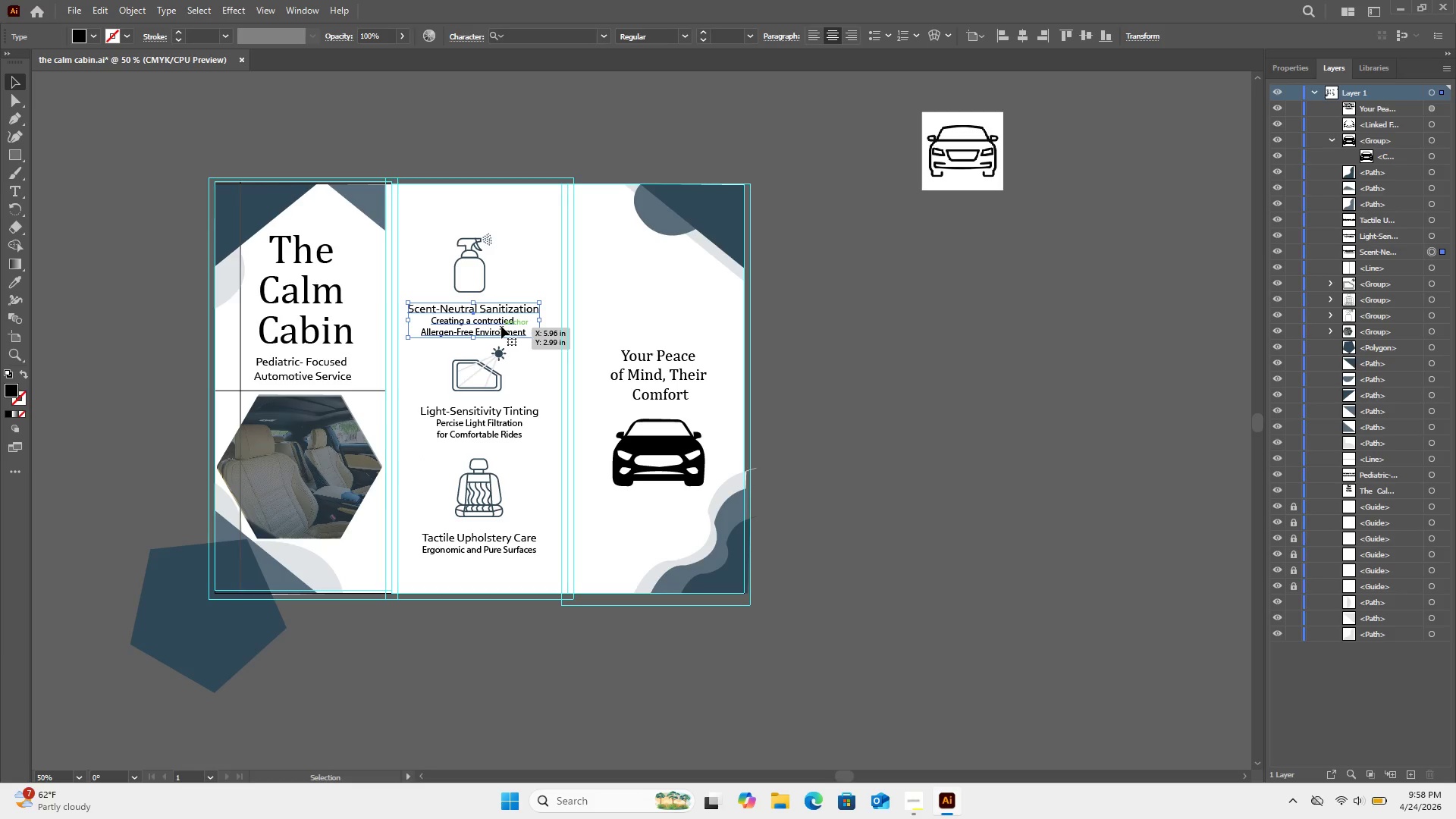 
key(ArrowDown)
 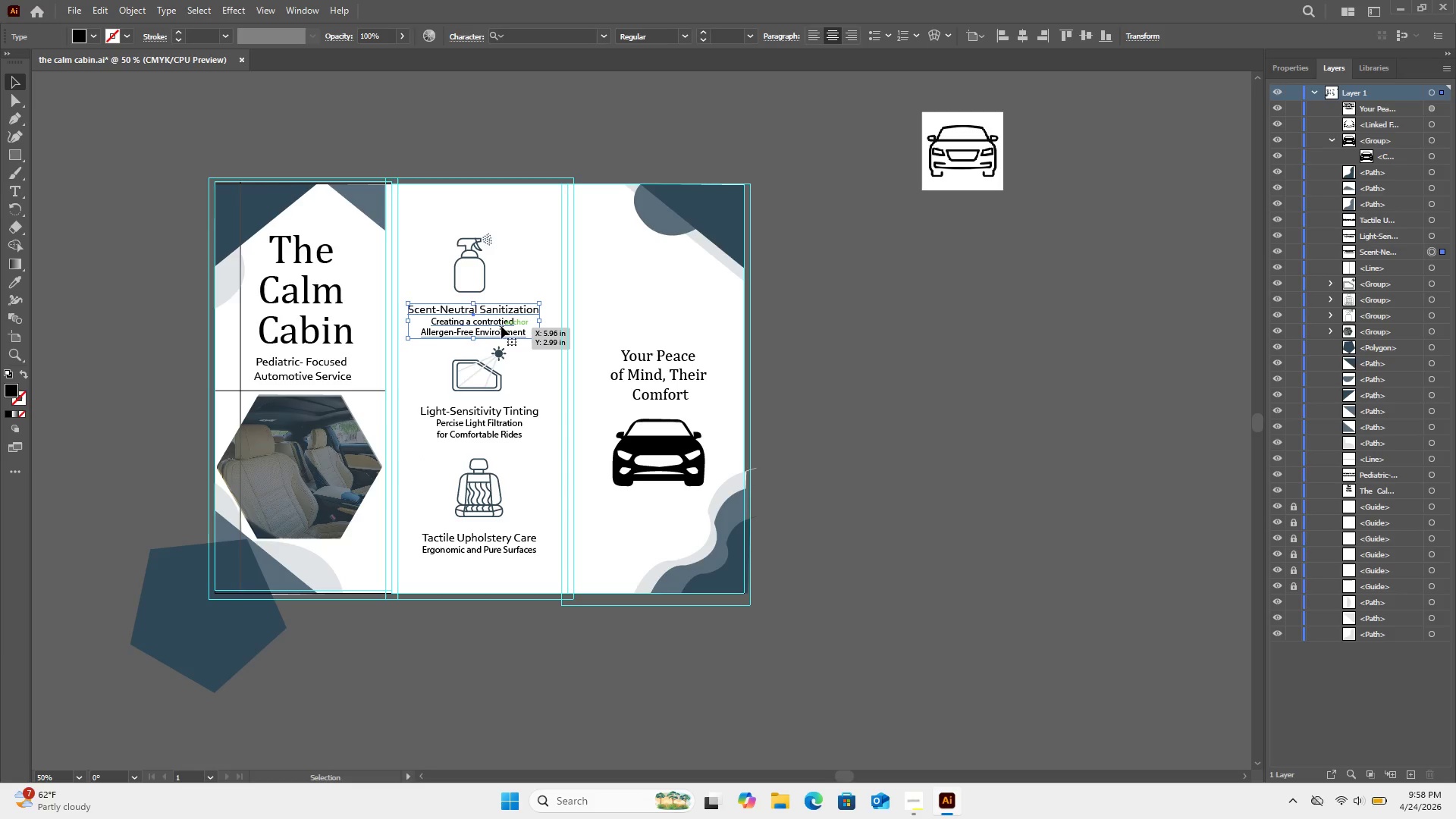 
key(ArrowDown)
 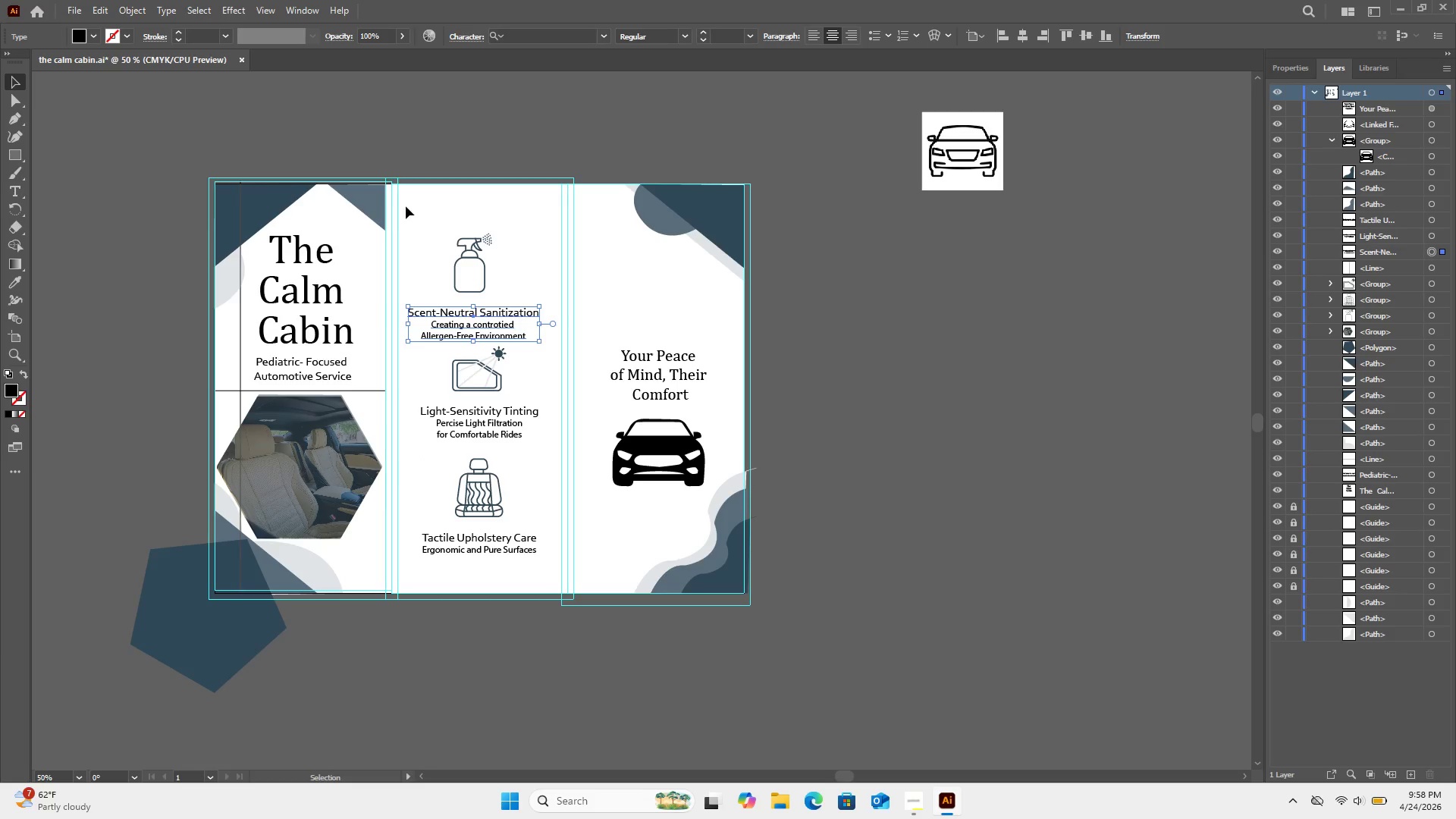 
left_click_drag(start_coordinate=[435, 228], to_coordinate=[491, 341])
 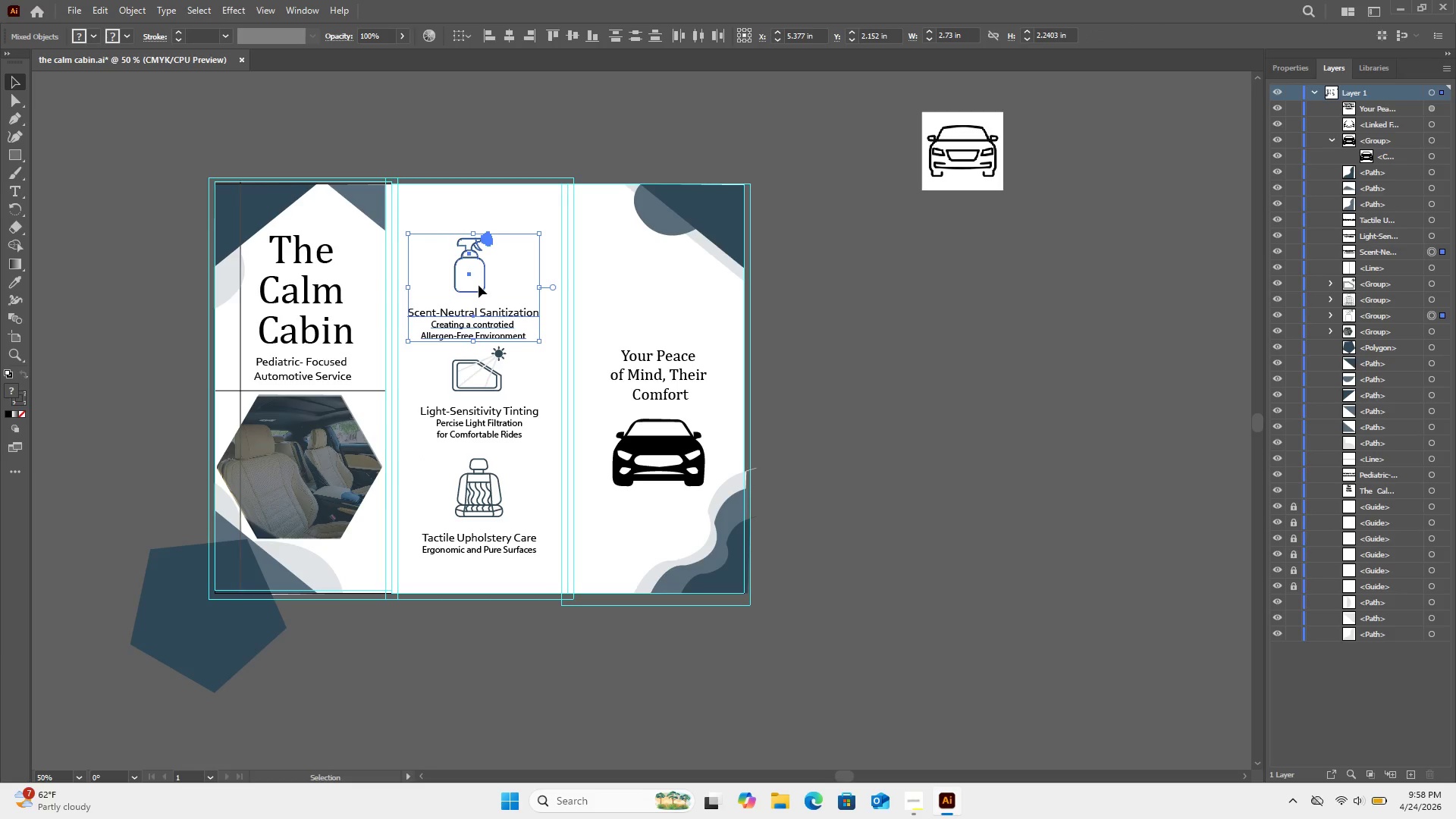 
left_click_drag(start_coordinate=[479, 285], to_coordinate=[499, 245])
 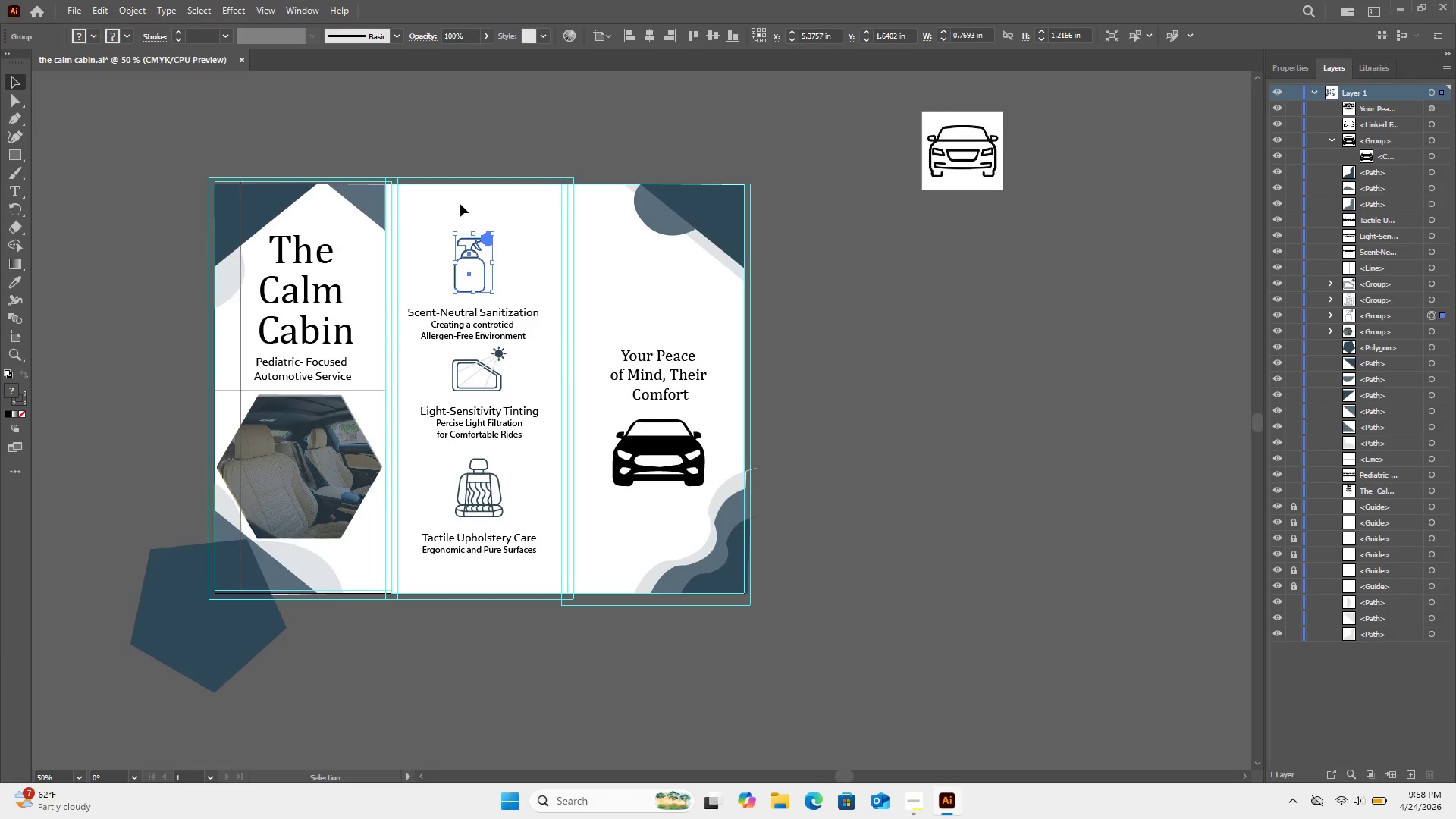 
left_click_drag(start_coordinate=[460, 204], to_coordinate=[459, 343])
 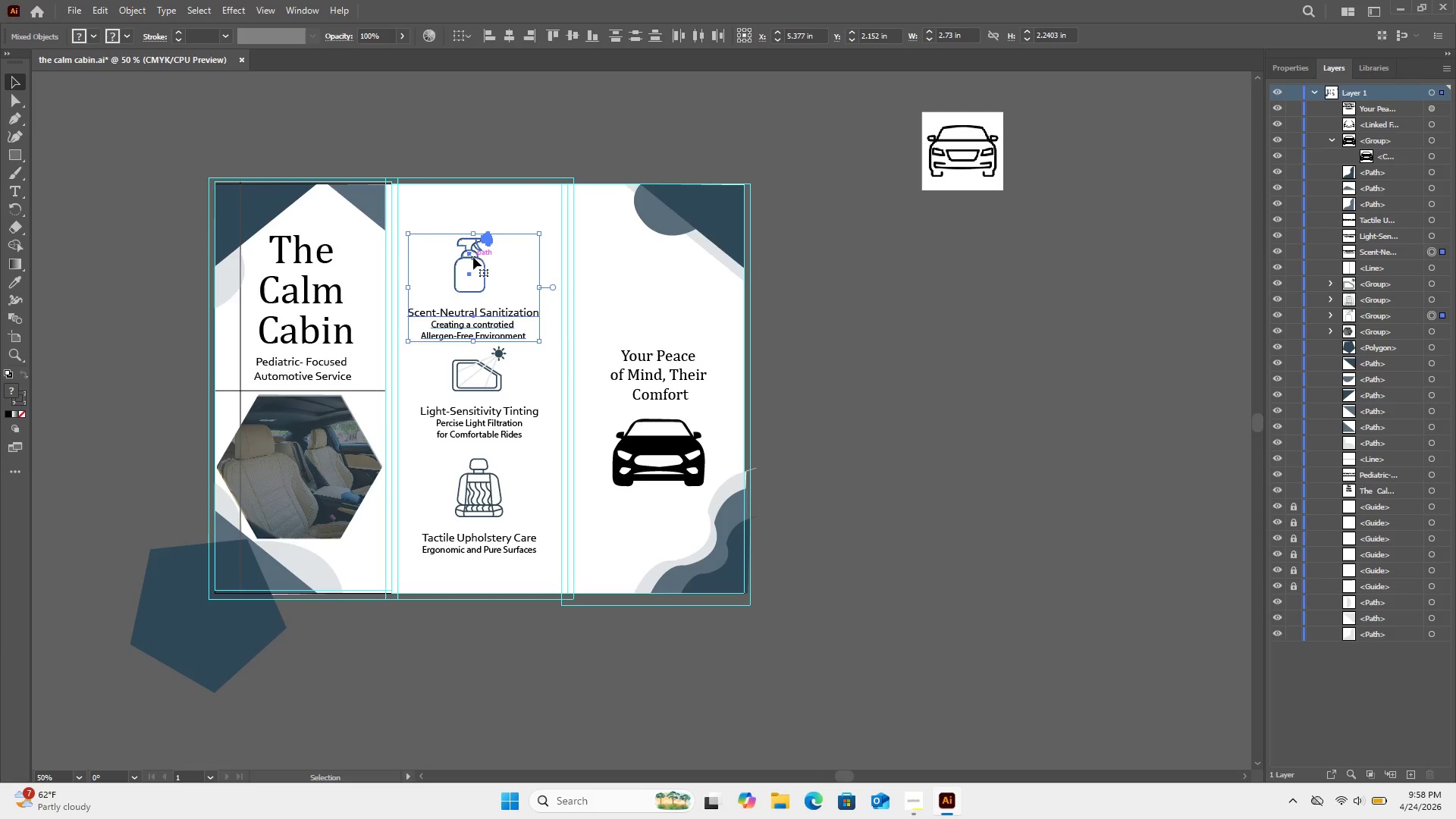 
left_click_drag(start_coordinate=[473, 257], to_coordinate=[482, 248])
 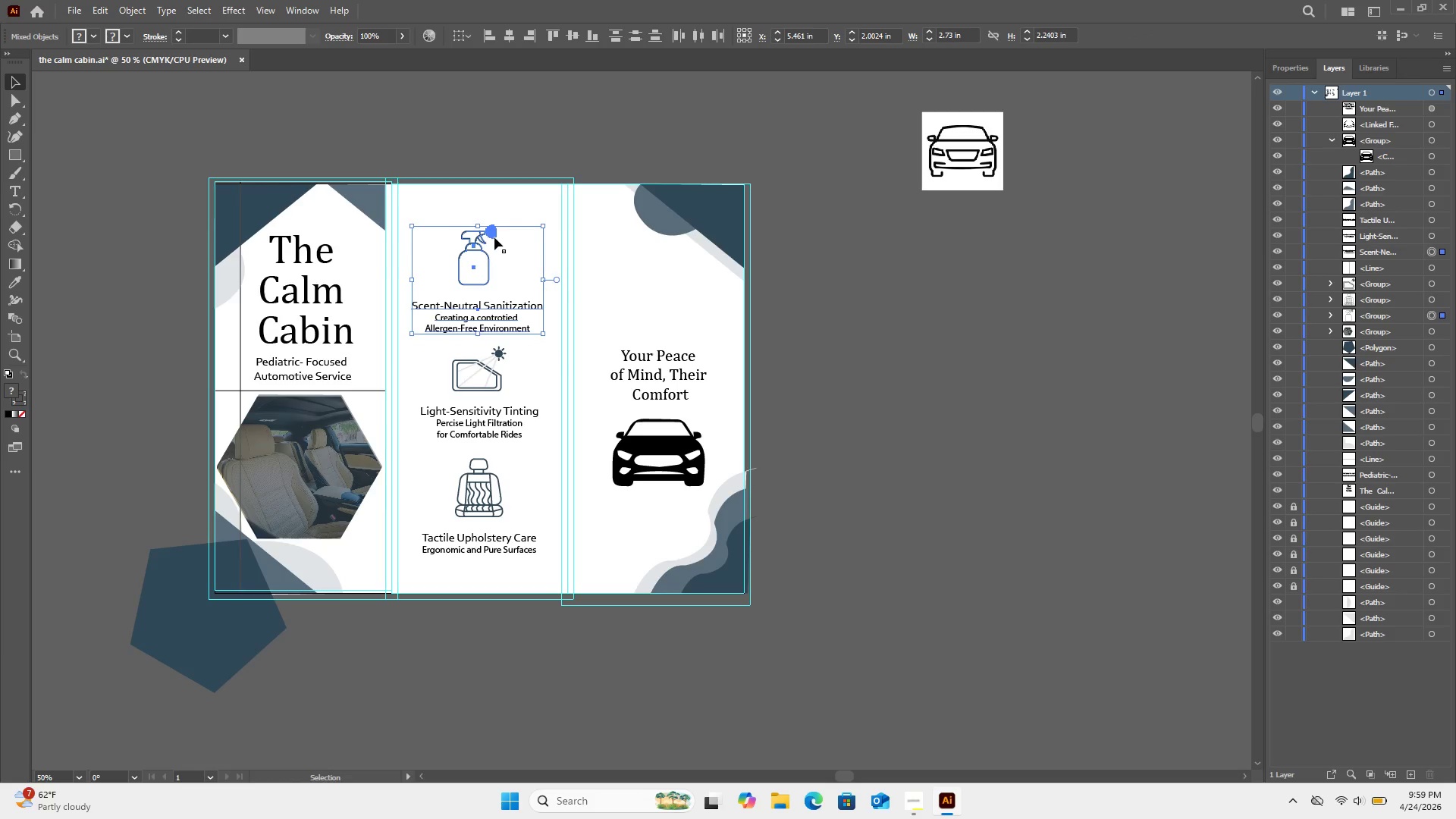 
hold_key(key=ArrowUp, duration=0.89)
 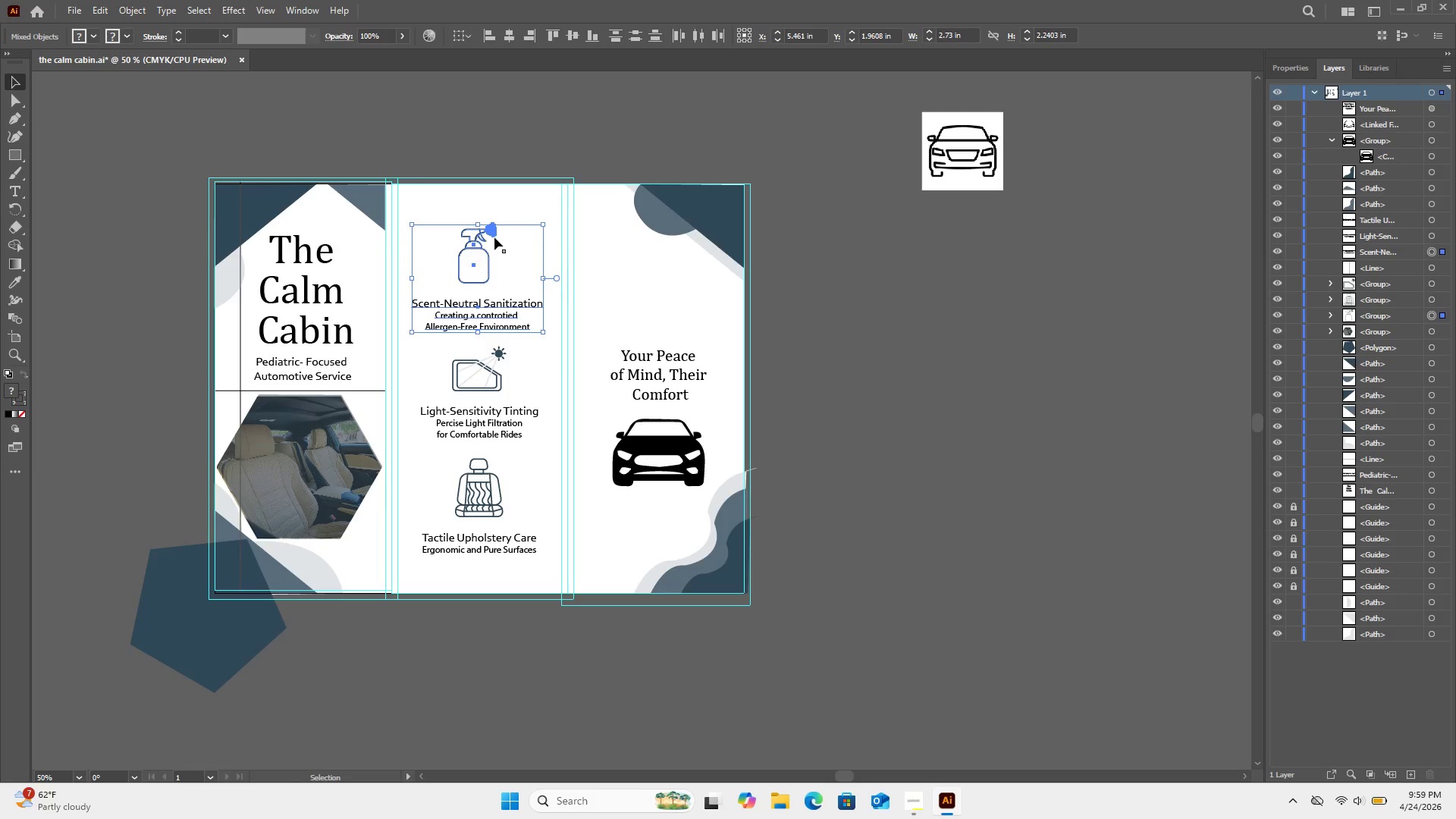 
hold_key(key=ArrowUp, duration=0.77)
 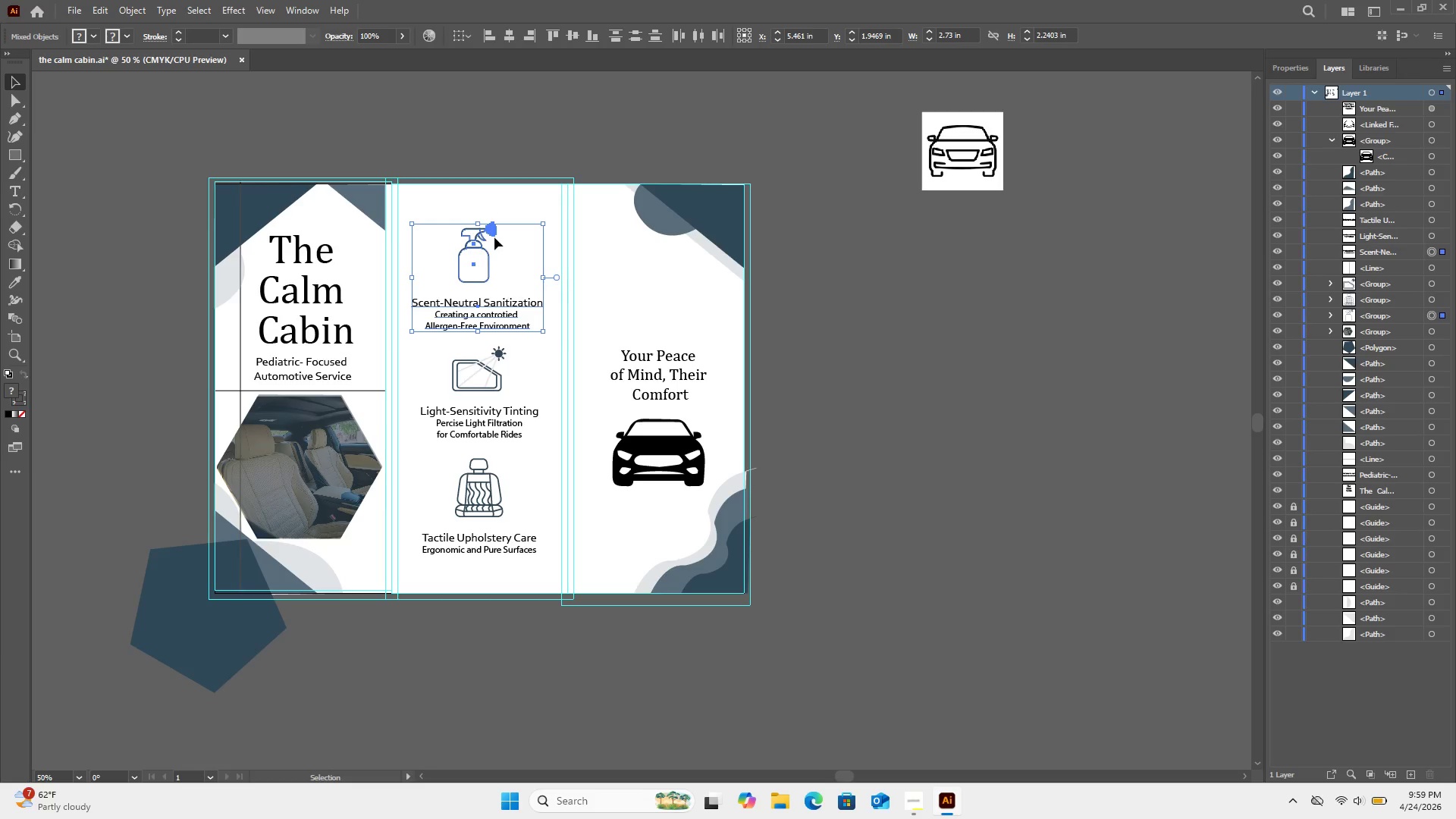 
hold_key(key=ArrowRight, duration=0.59)
 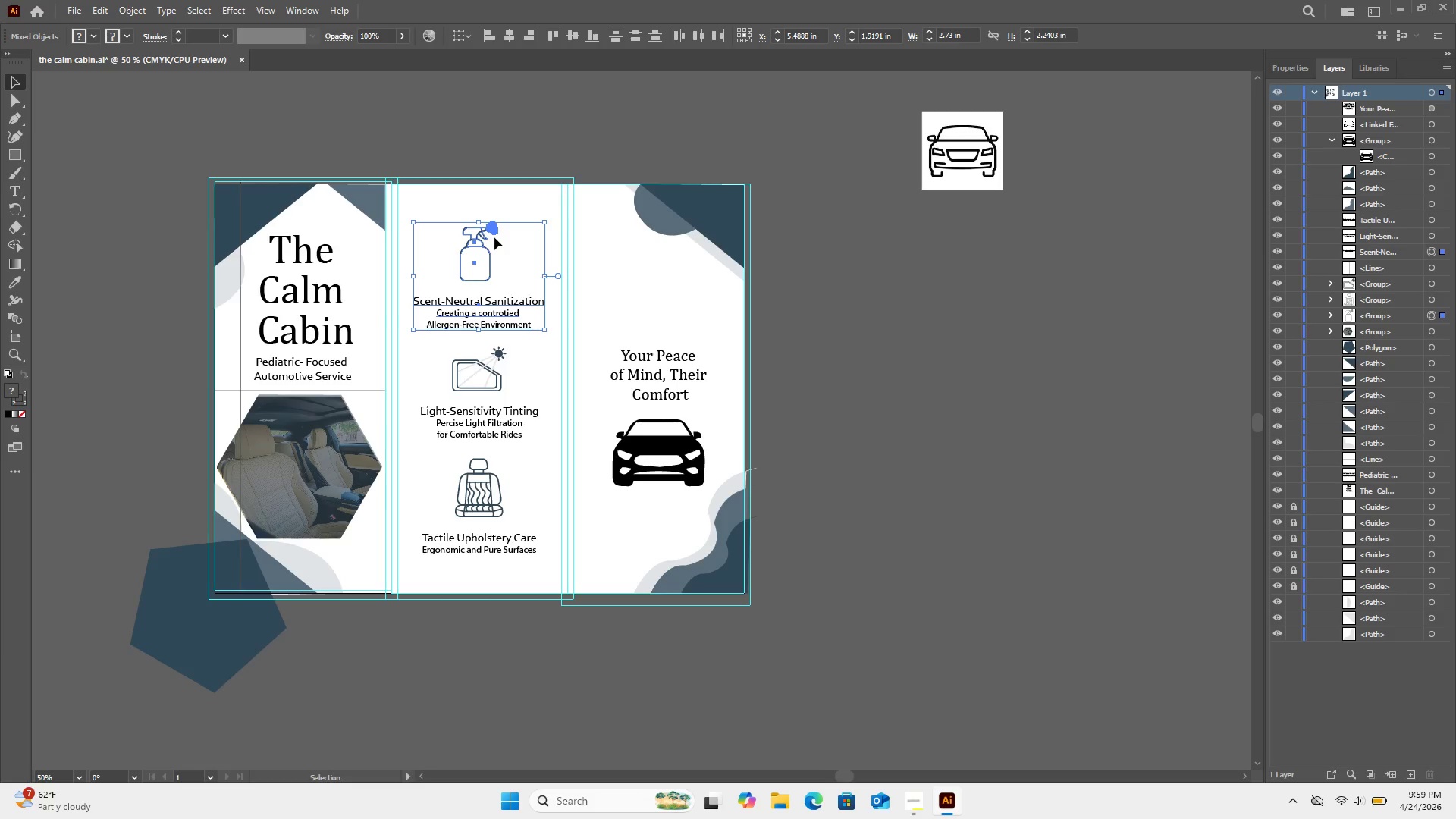 
key(ArrowUp)
 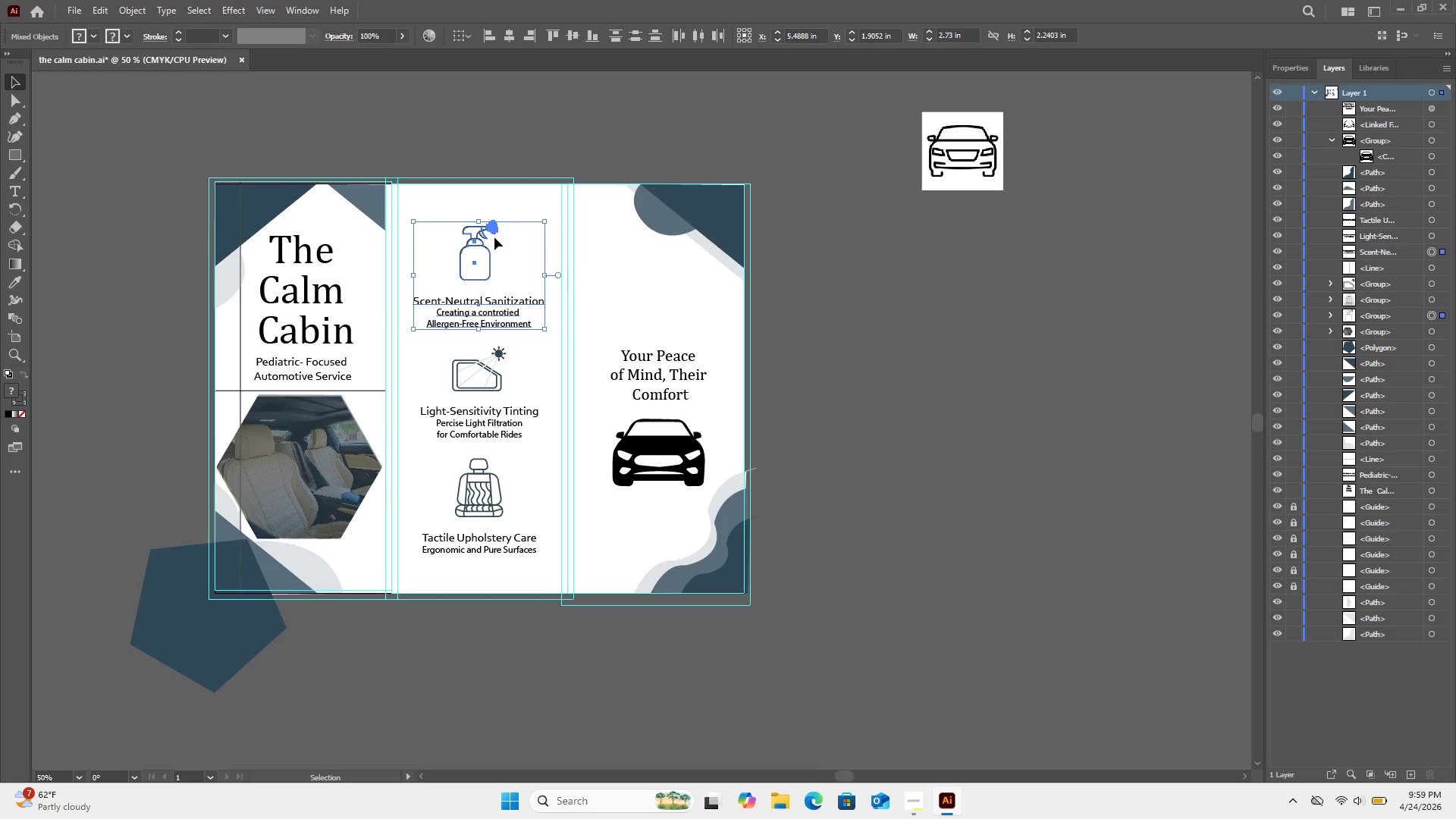 
key(ArrowUp)
 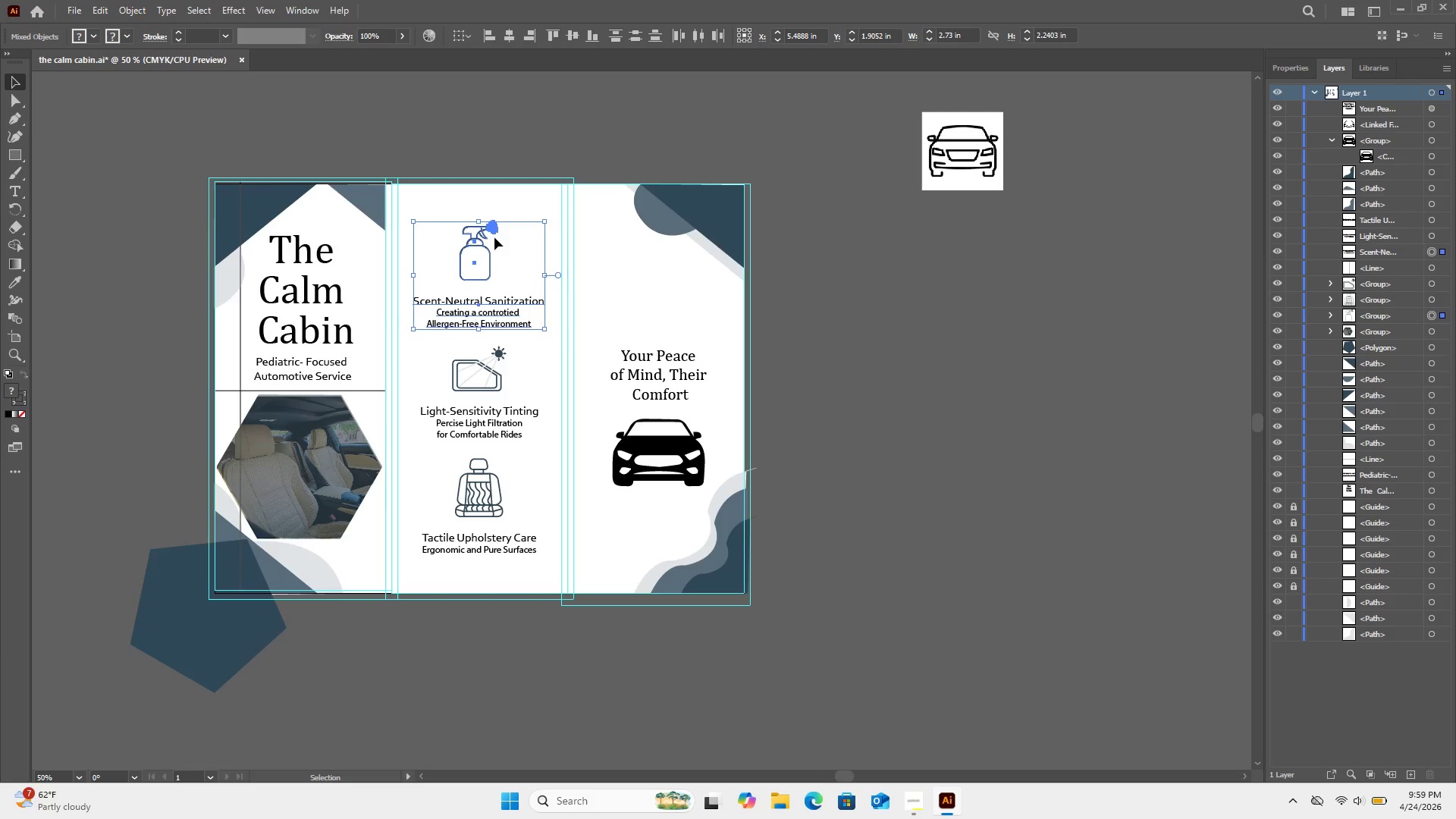 
key(ArrowUp)
 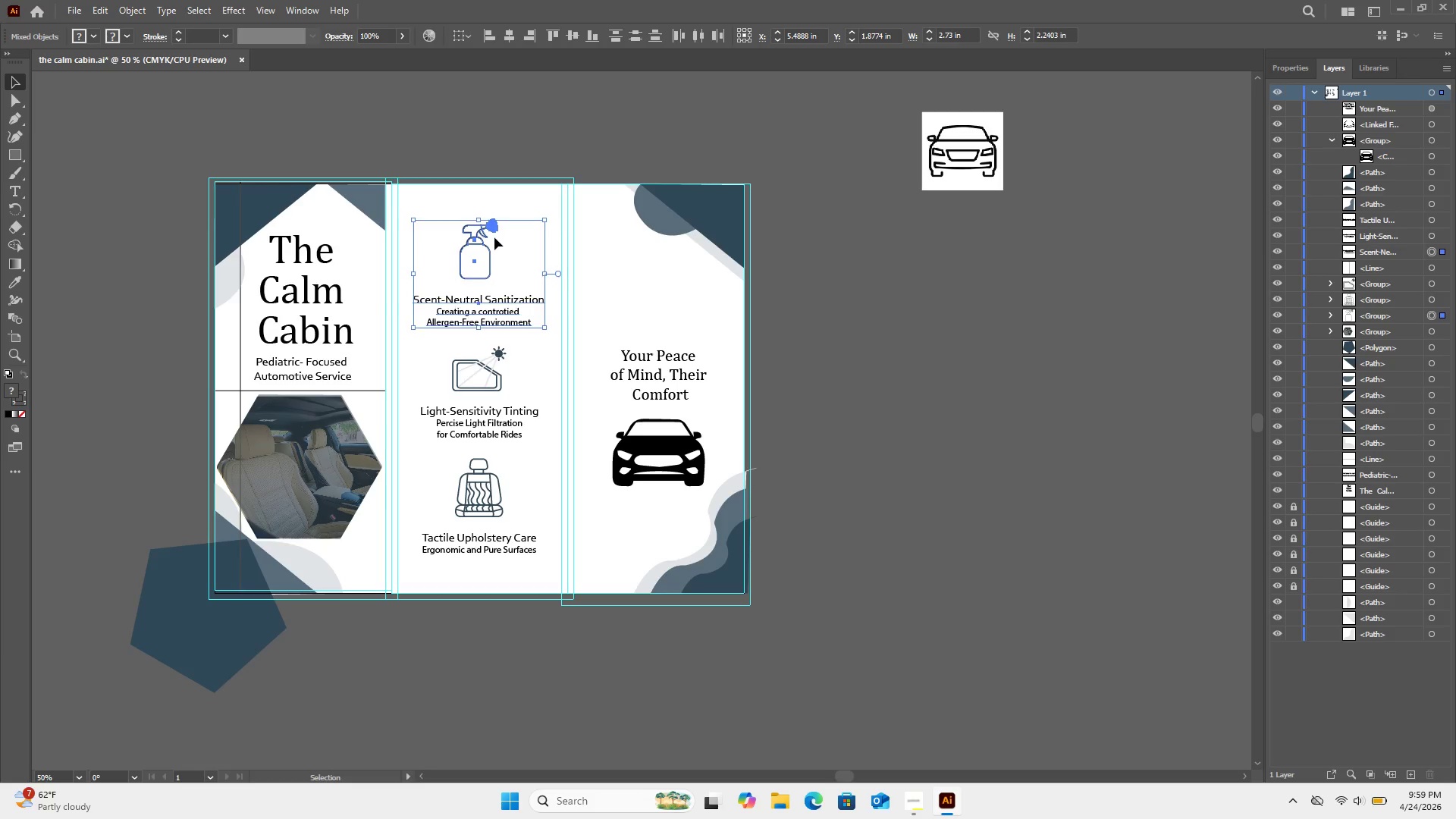 
key(ArrowUp)
 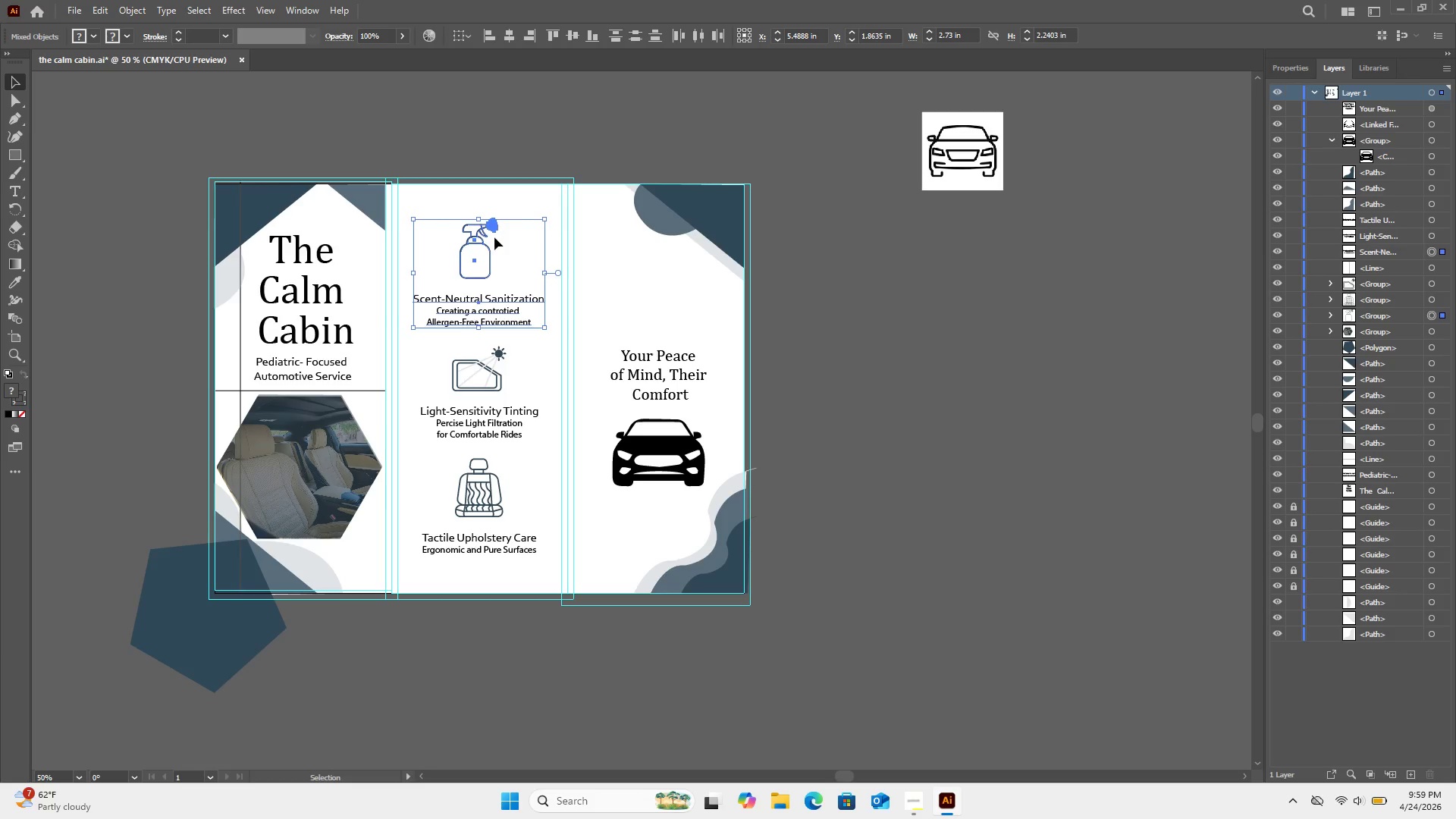 
hold_key(key=ArrowUp, duration=1.47)
 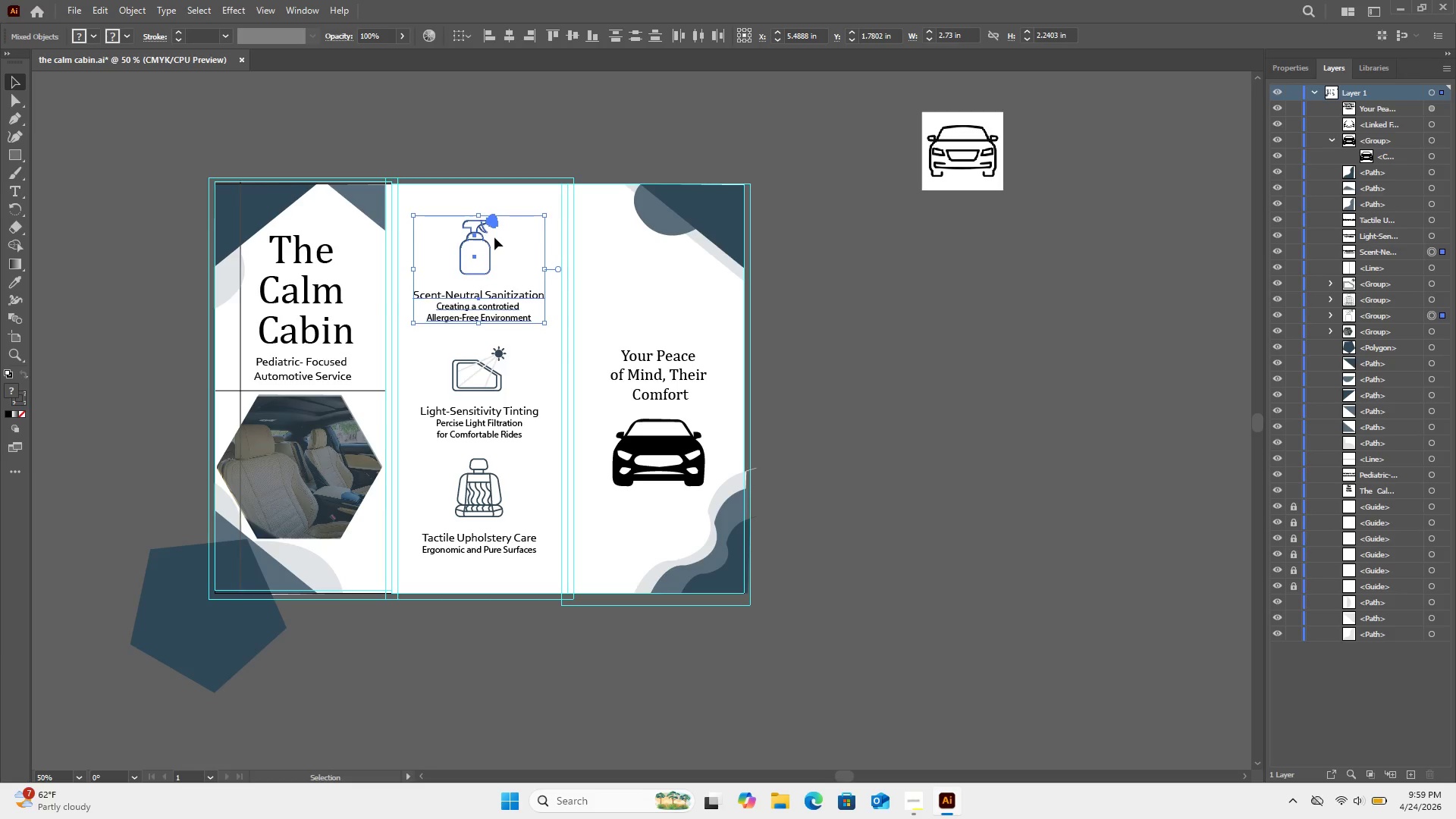 
key(ArrowUp)
 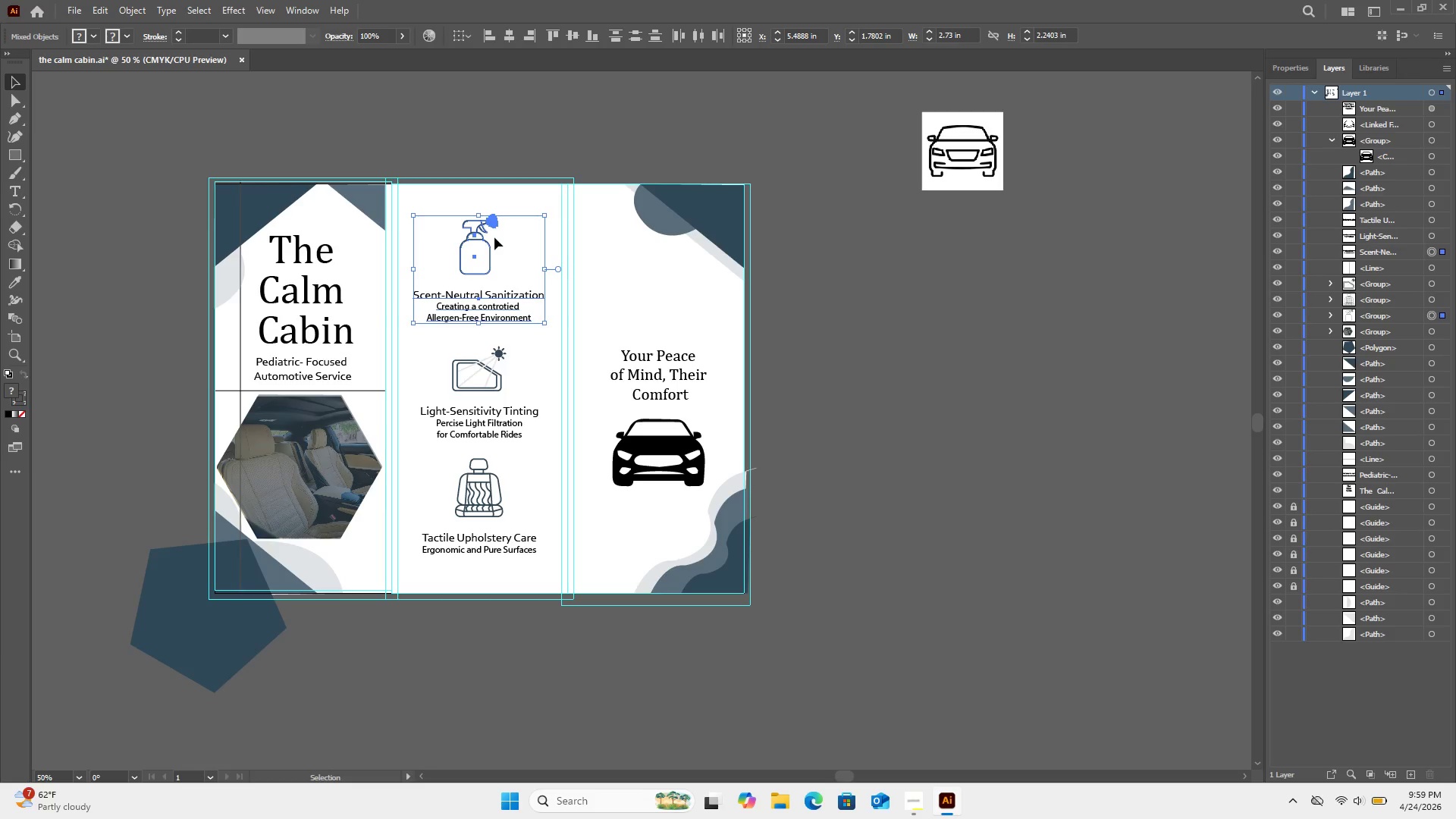 
key(ArrowUp)
 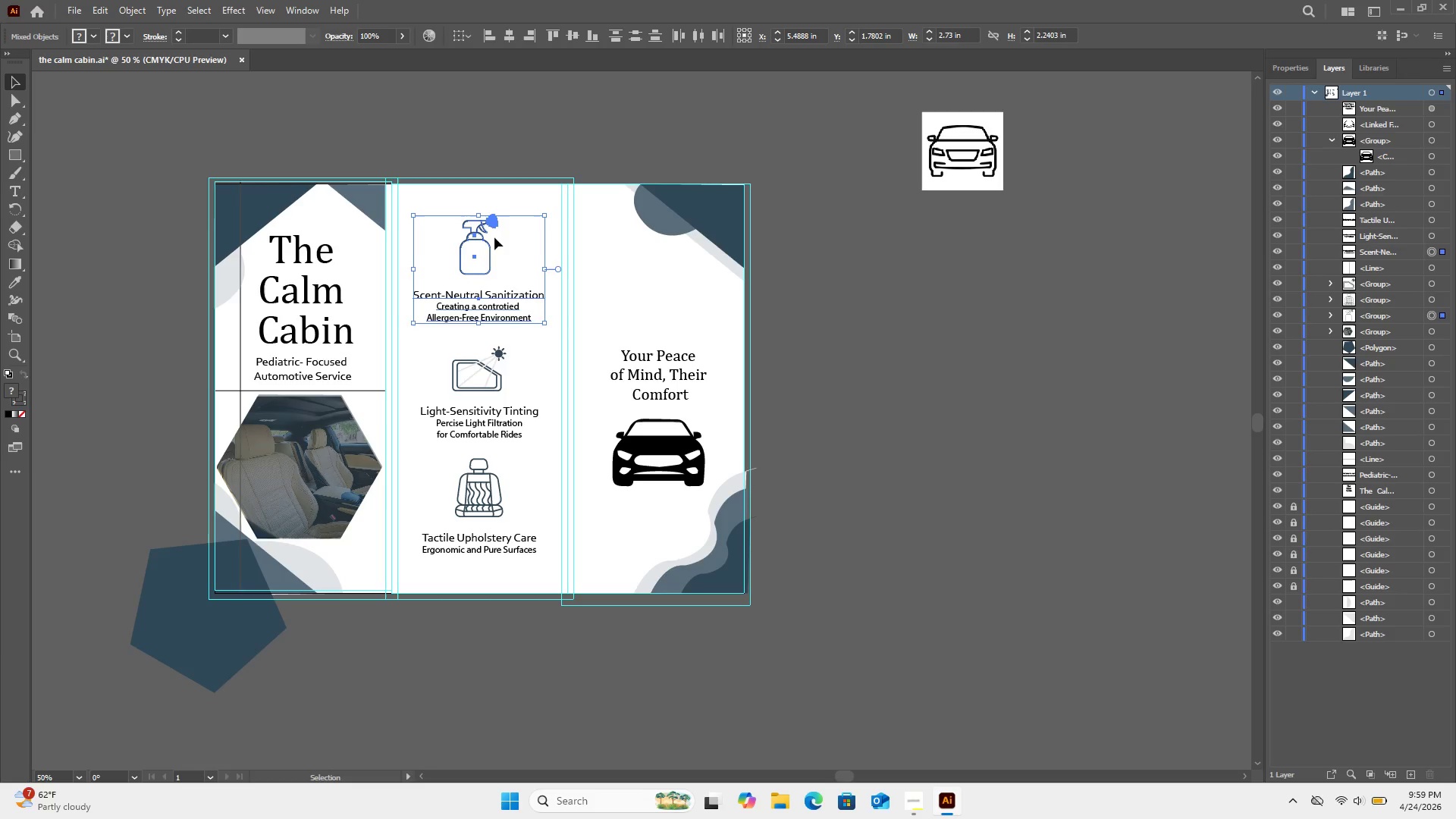 
key(ArrowUp)
 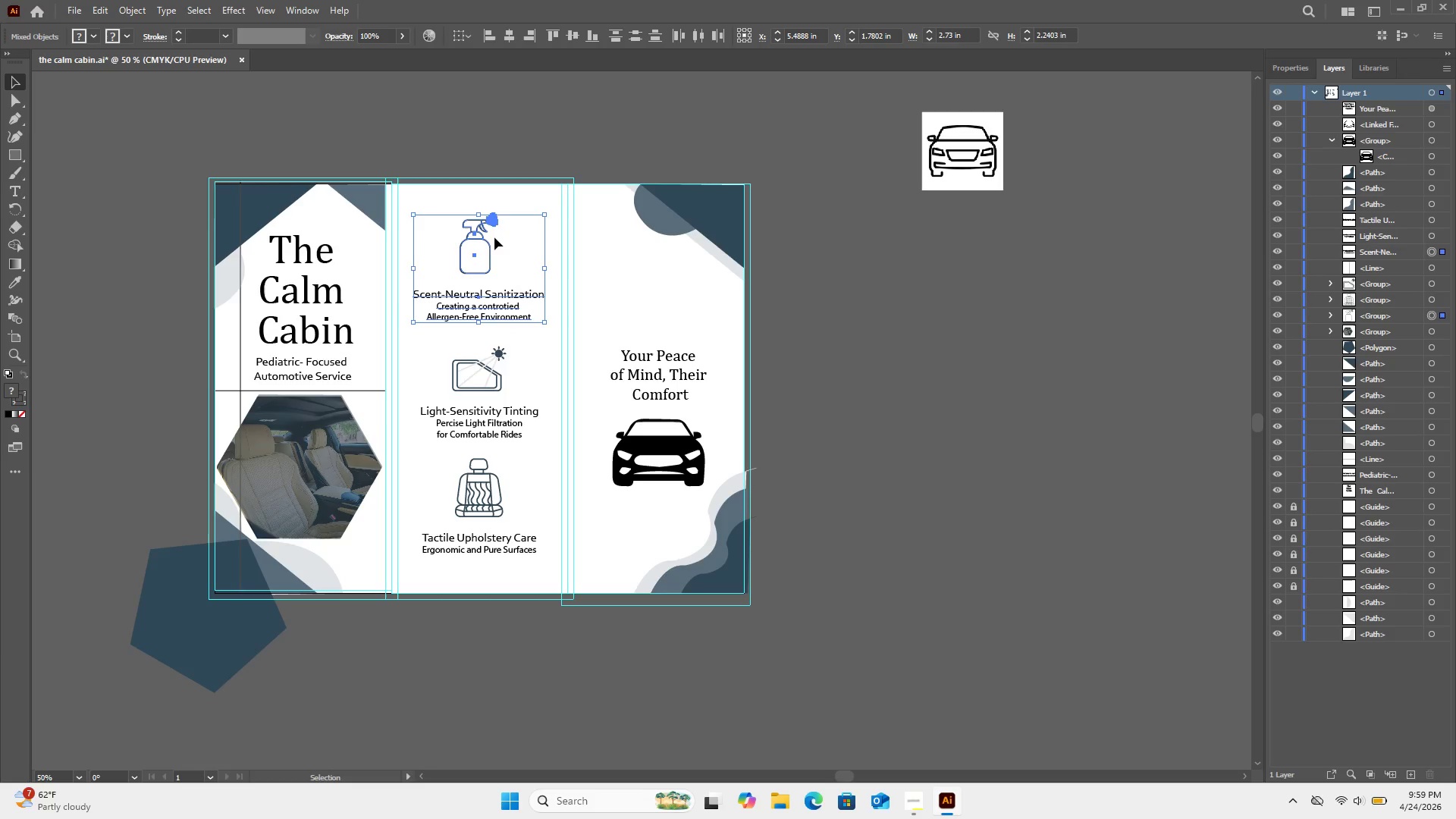 
hold_key(key=ArrowUp, duration=0.81)
 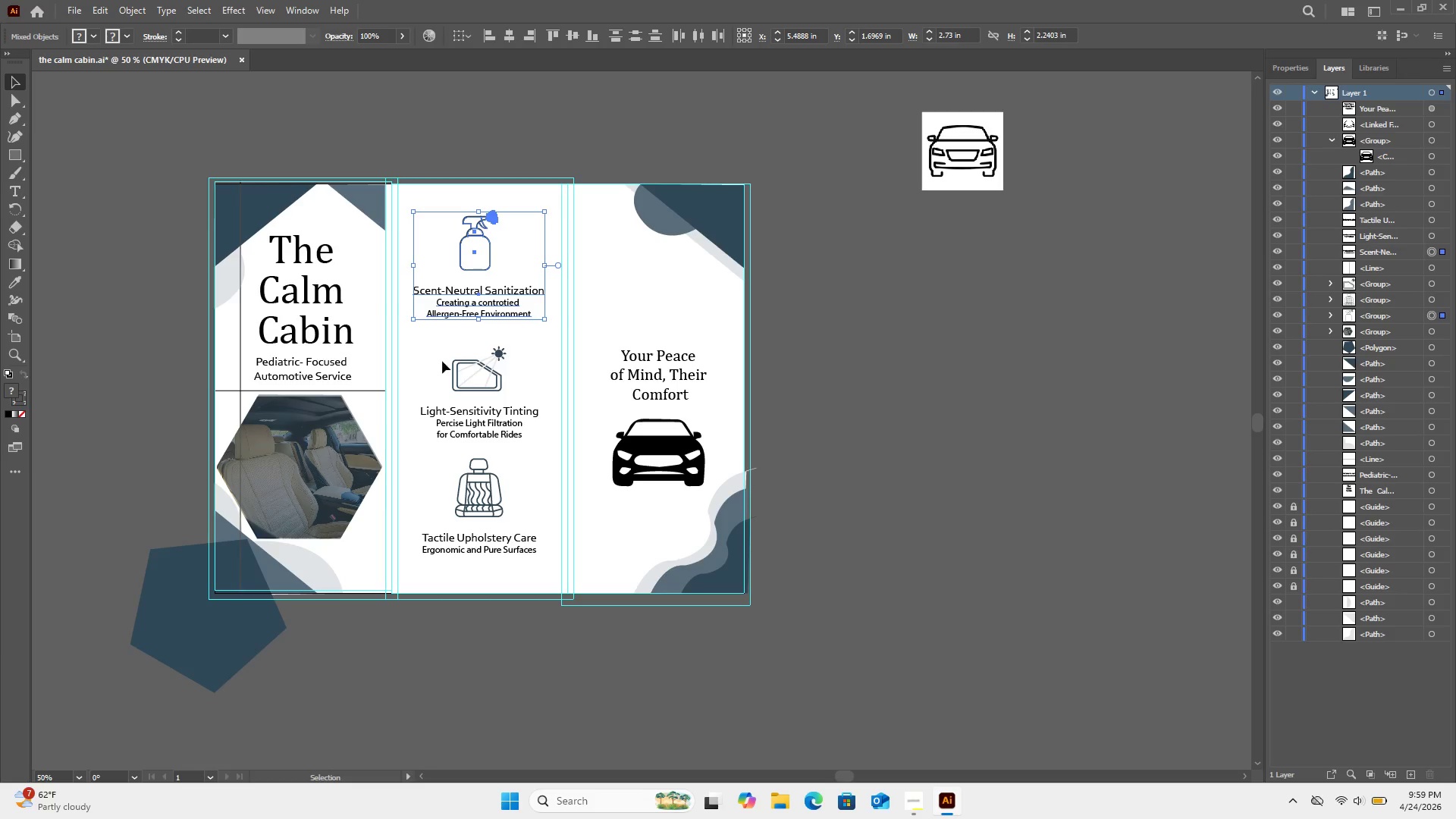 
left_click_drag(start_coordinate=[428, 351], to_coordinate=[520, 441])
 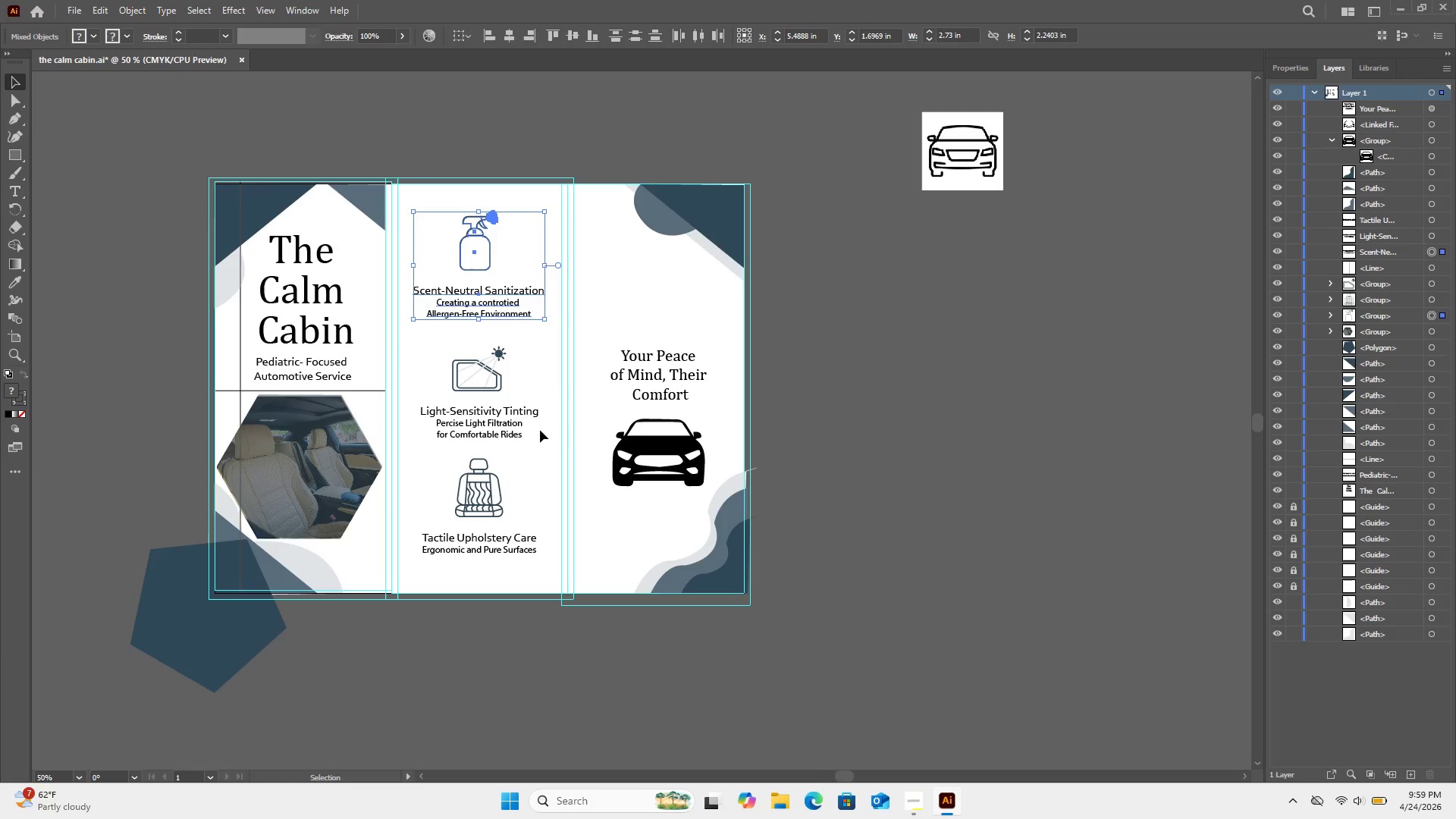 
left_click_drag(start_coordinate=[540, 430], to_coordinate=[429, 349])
 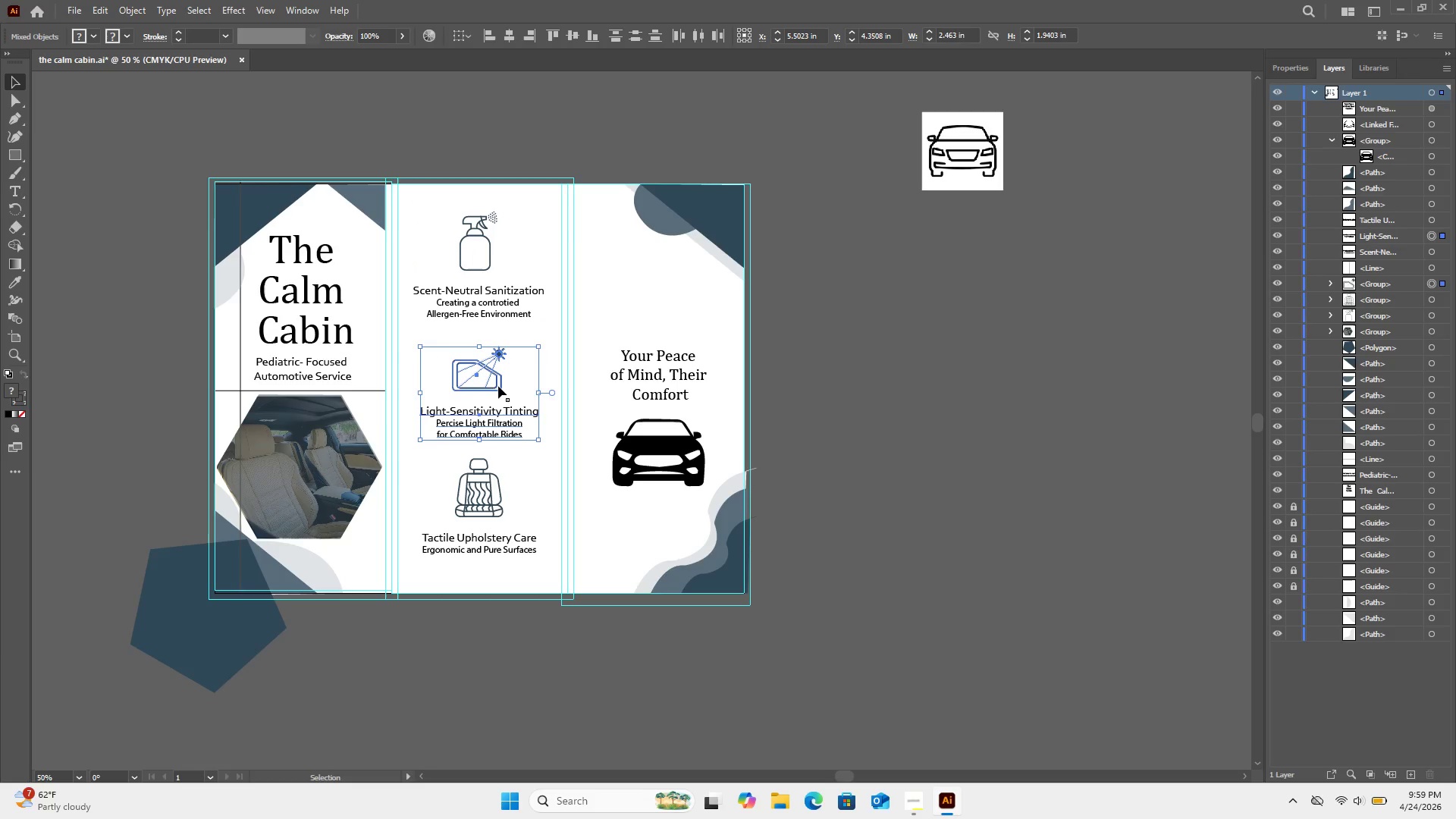 
left_click_drag(start_coordinate=[497, 384], to_coordinate=[482, 394])
 